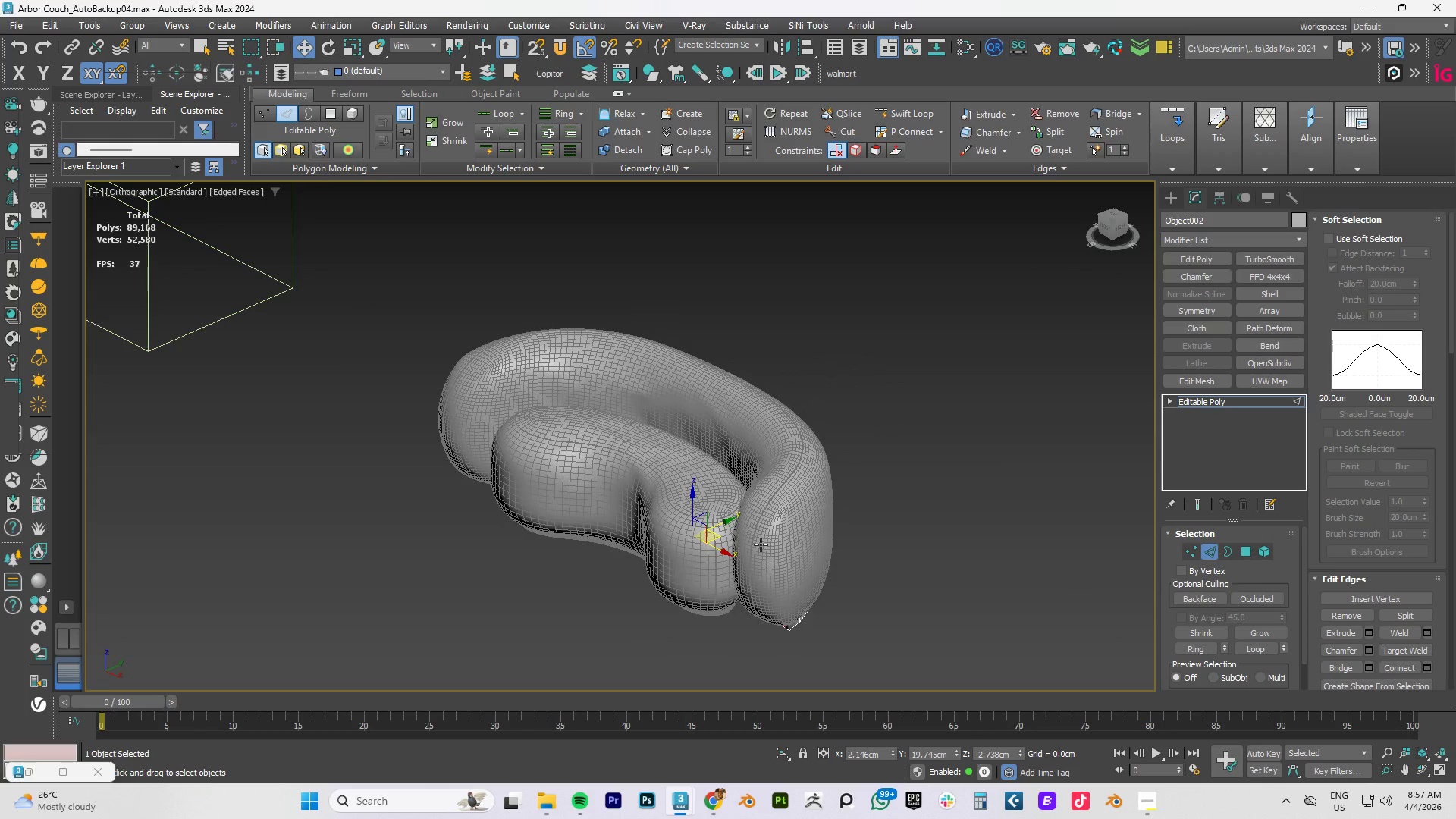 
scroll: coordinate [774, 563], scroll_direction: down, amount: 2.0
 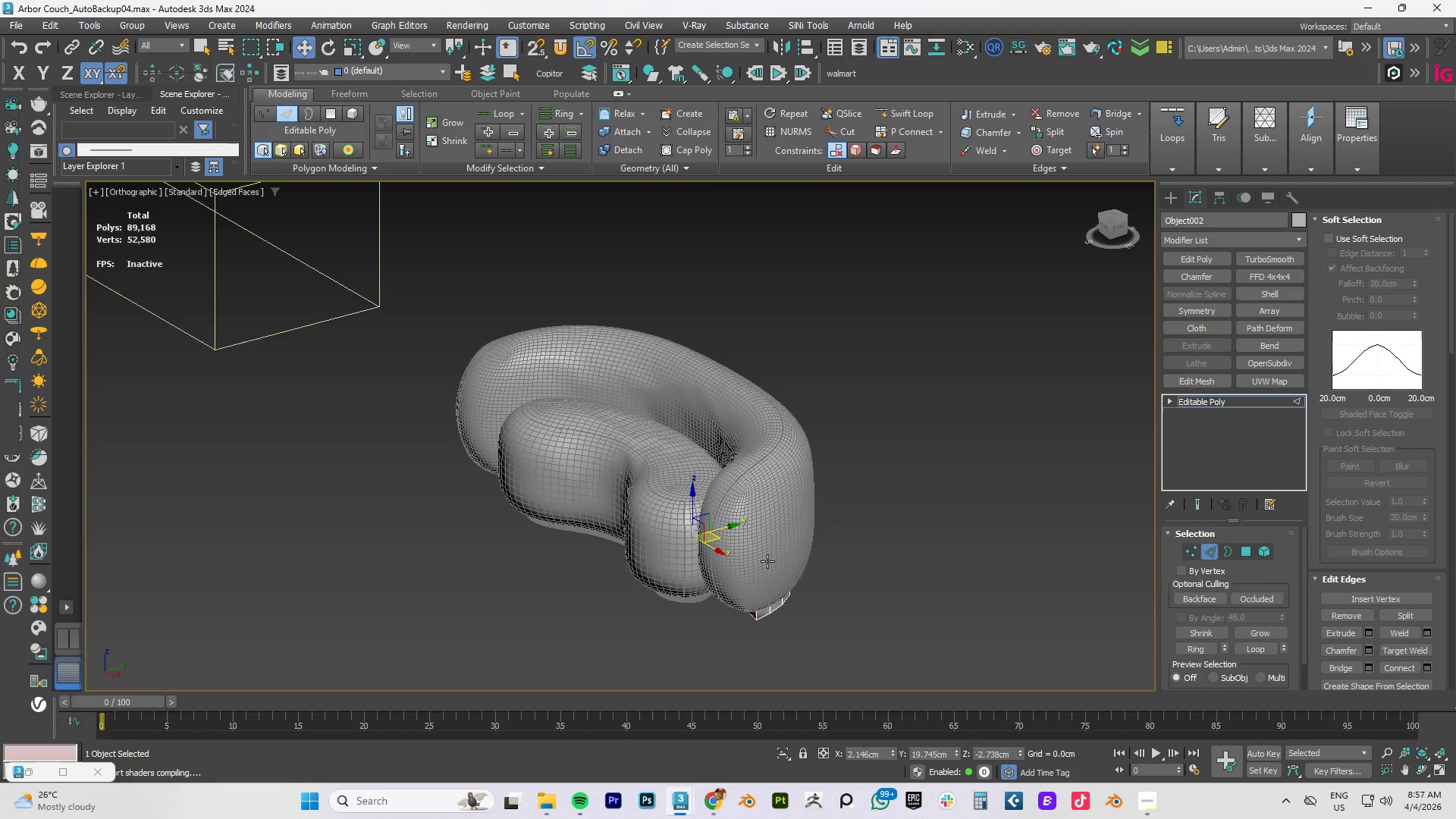 
hold_key(key=AltLeft, duration=0.42)
 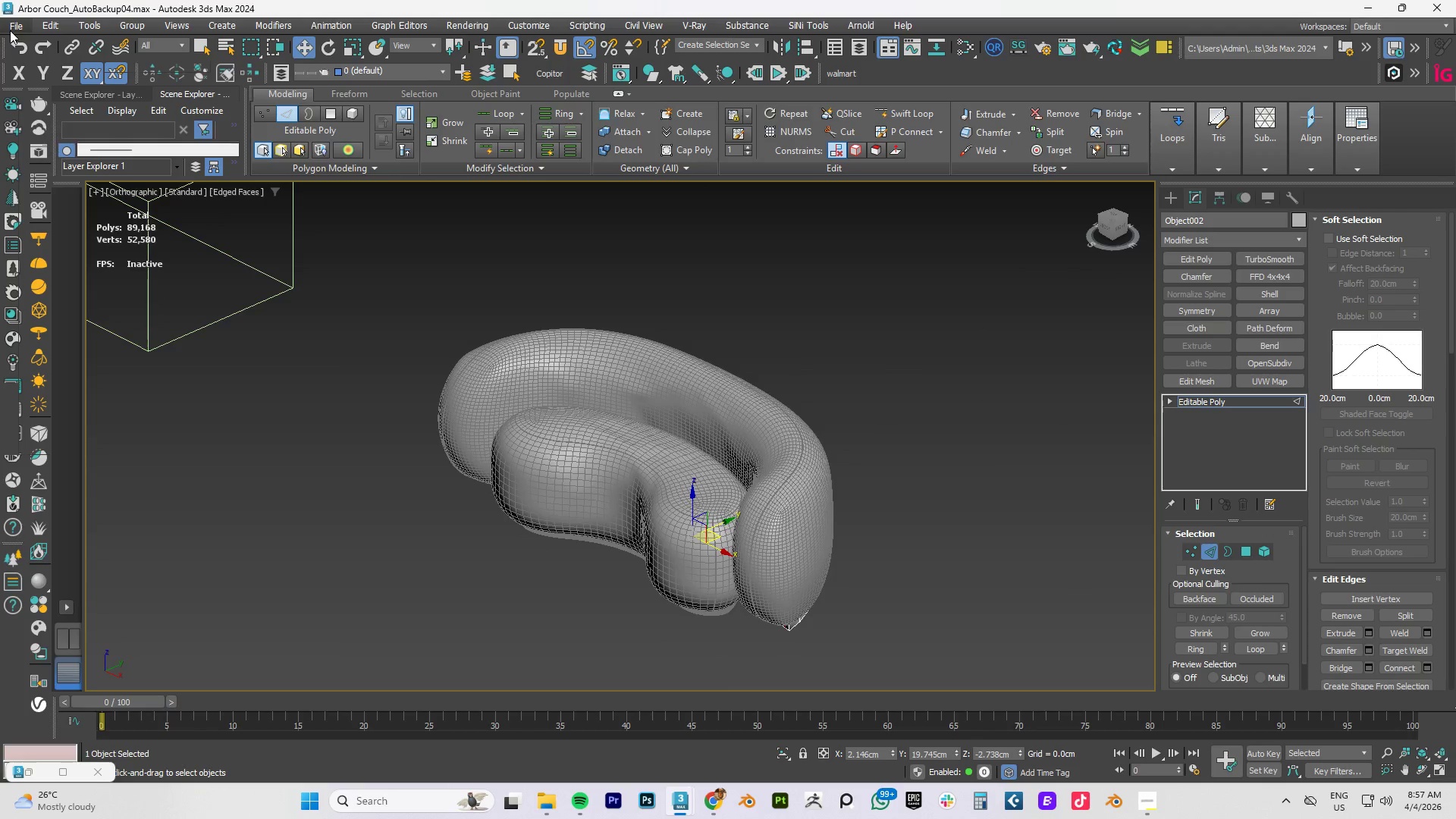 
left_click([11, 26])
 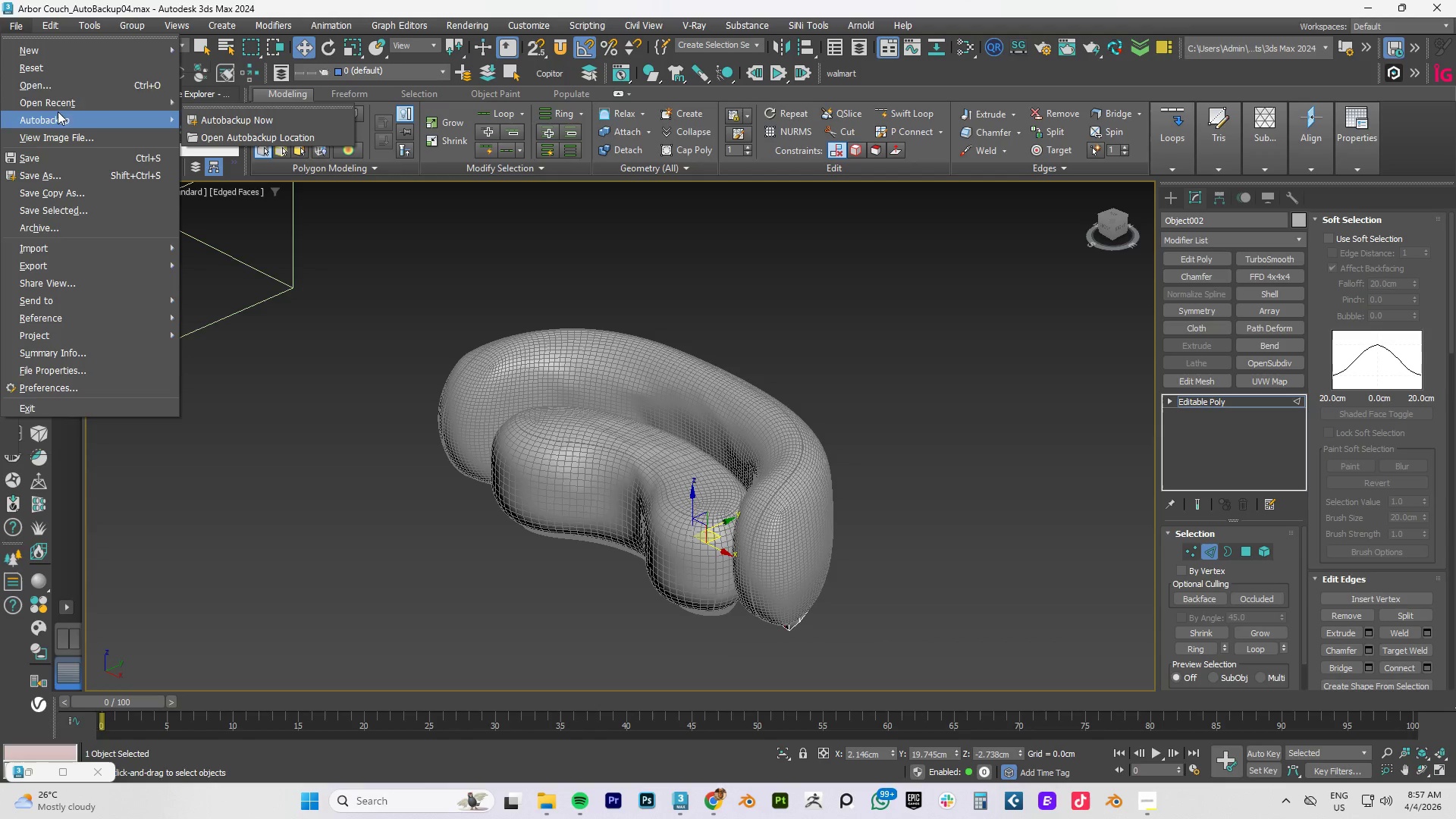 
wait(18.12)
 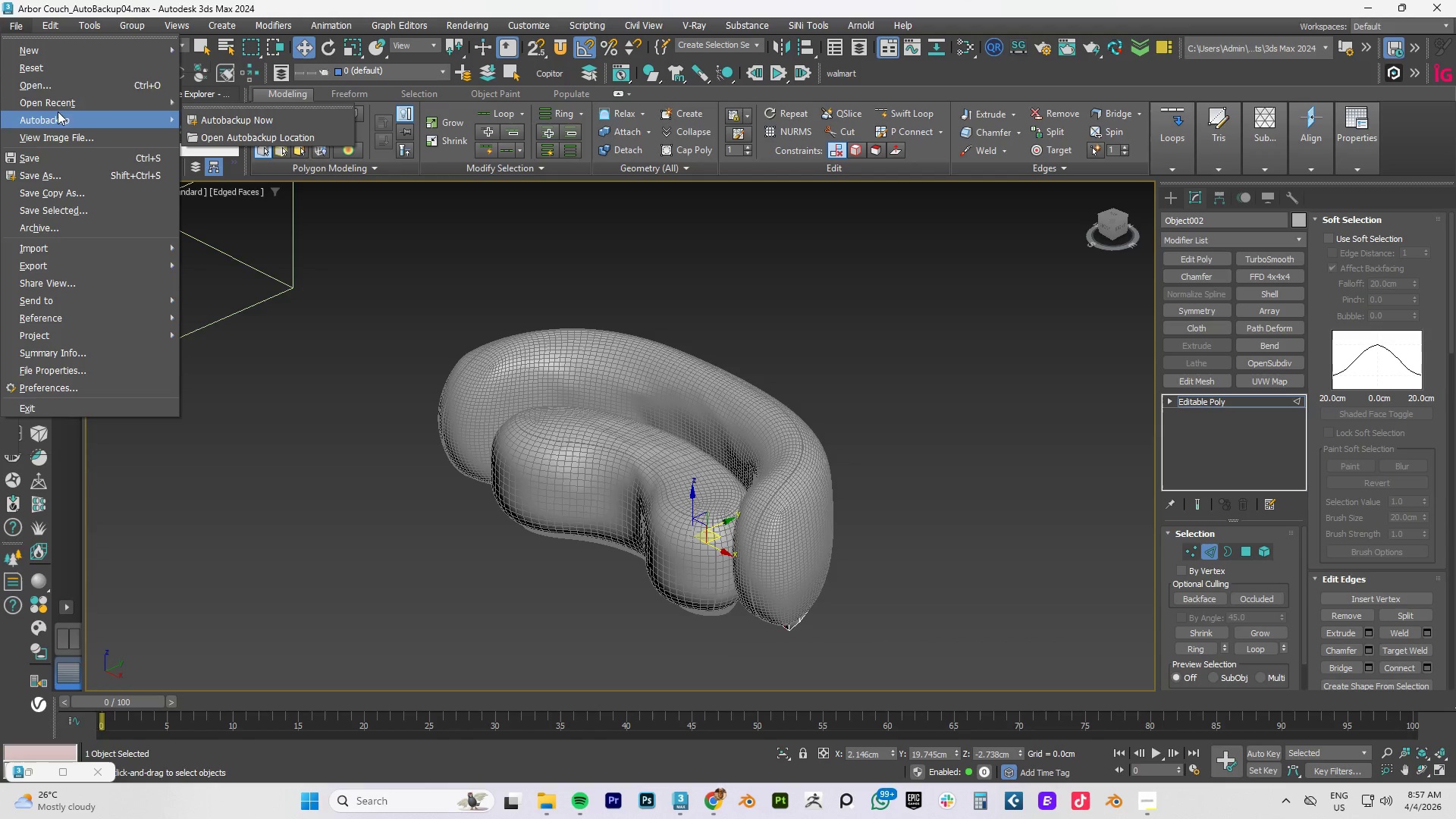 
left_click_drag(start_coordinate=[55, 186], to_coordinate=[107, 171])
 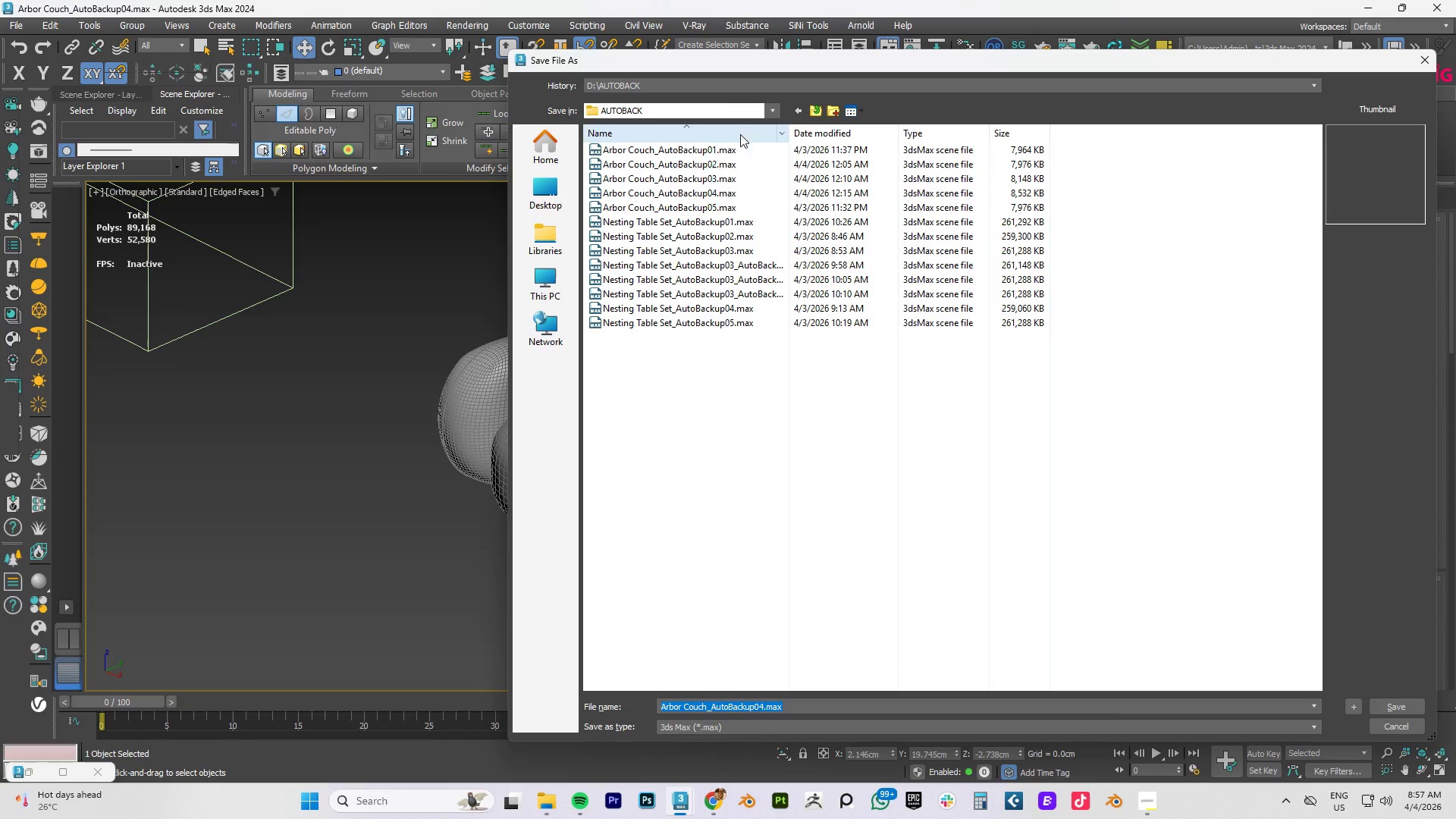 
left_click([544, 284])
 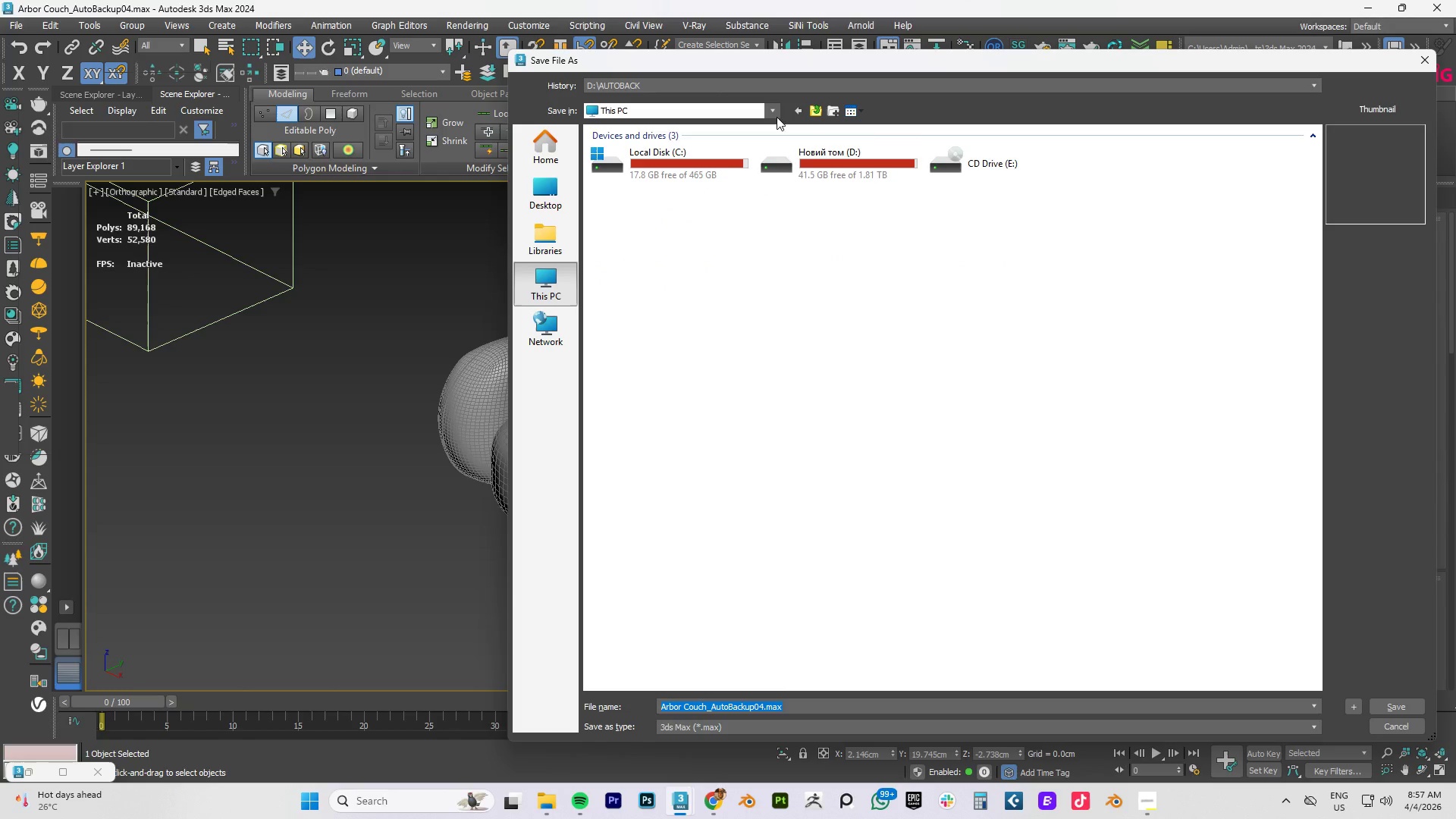 
double_click([829, 177])
 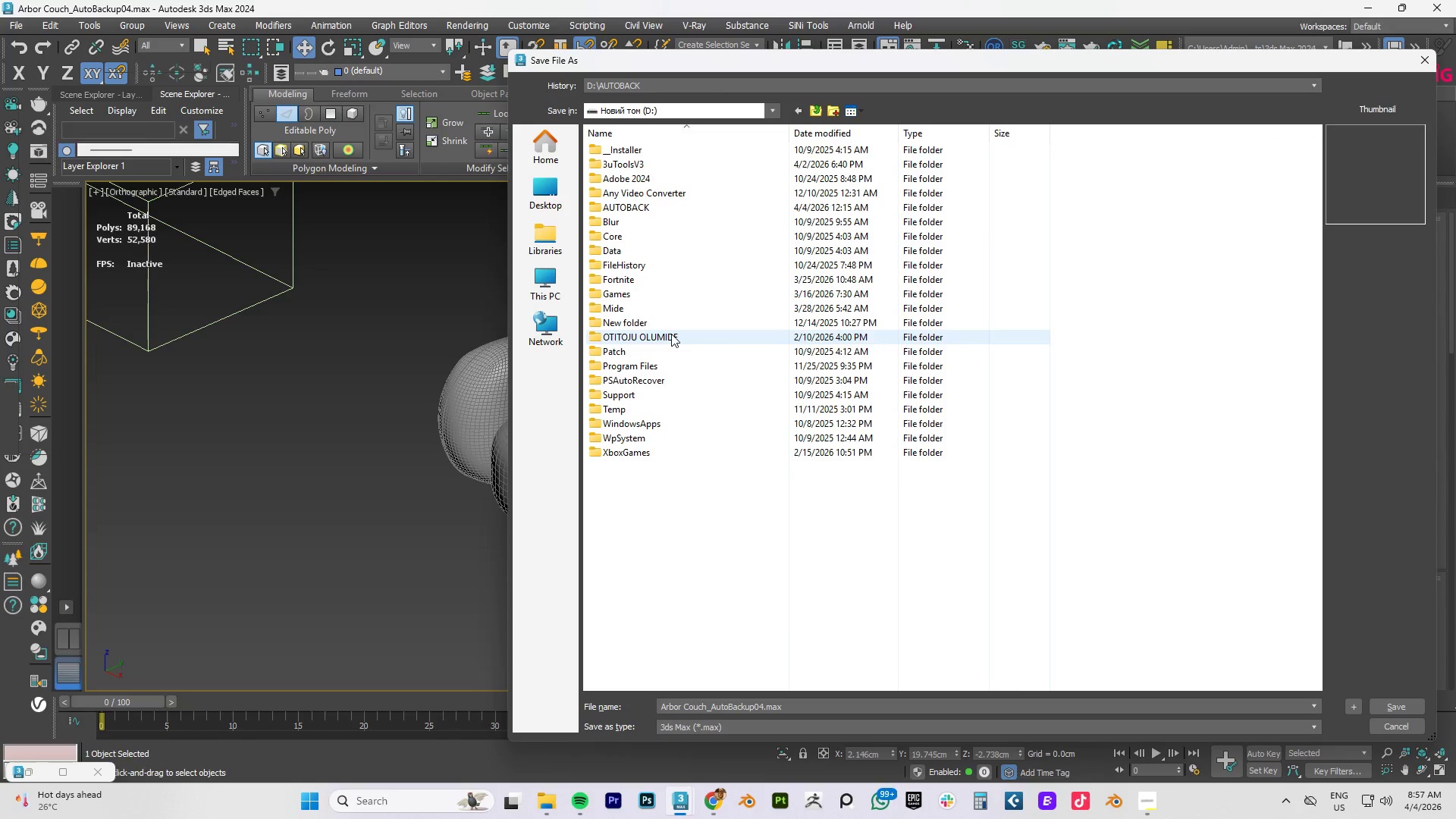 
left_click([671, 334])
 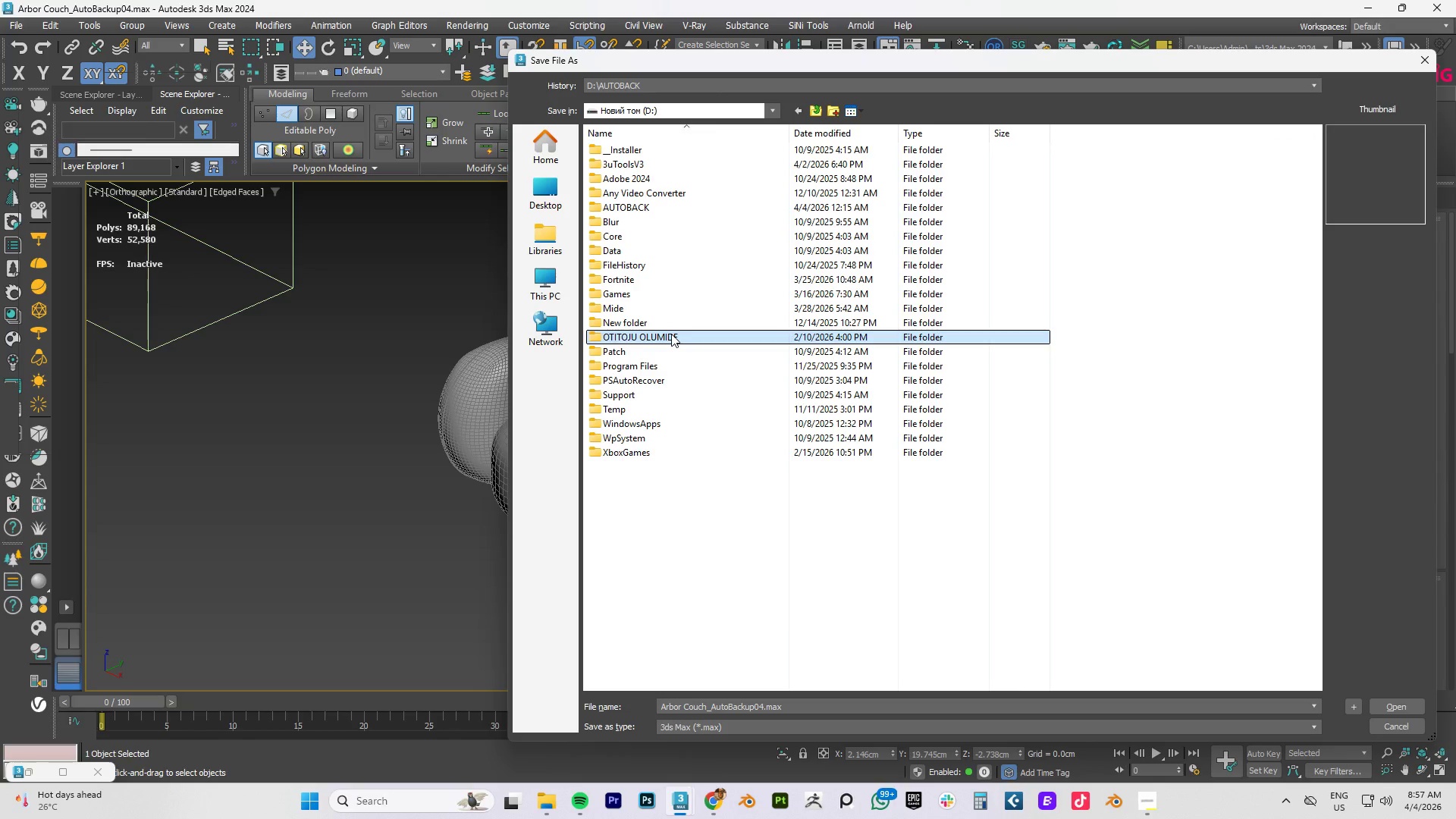 
left_click([671, 334])
 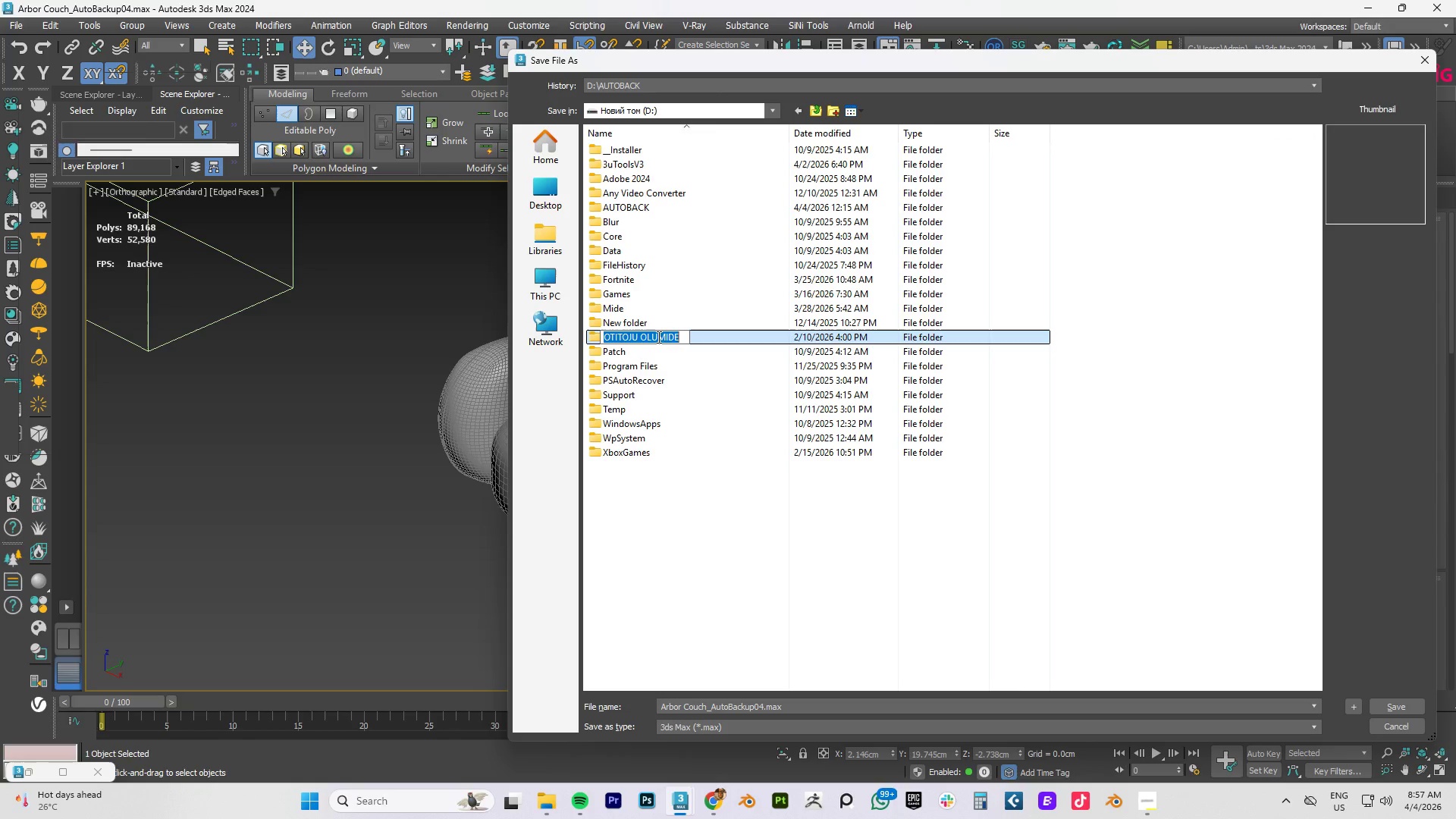 
left_click([657, 337])
 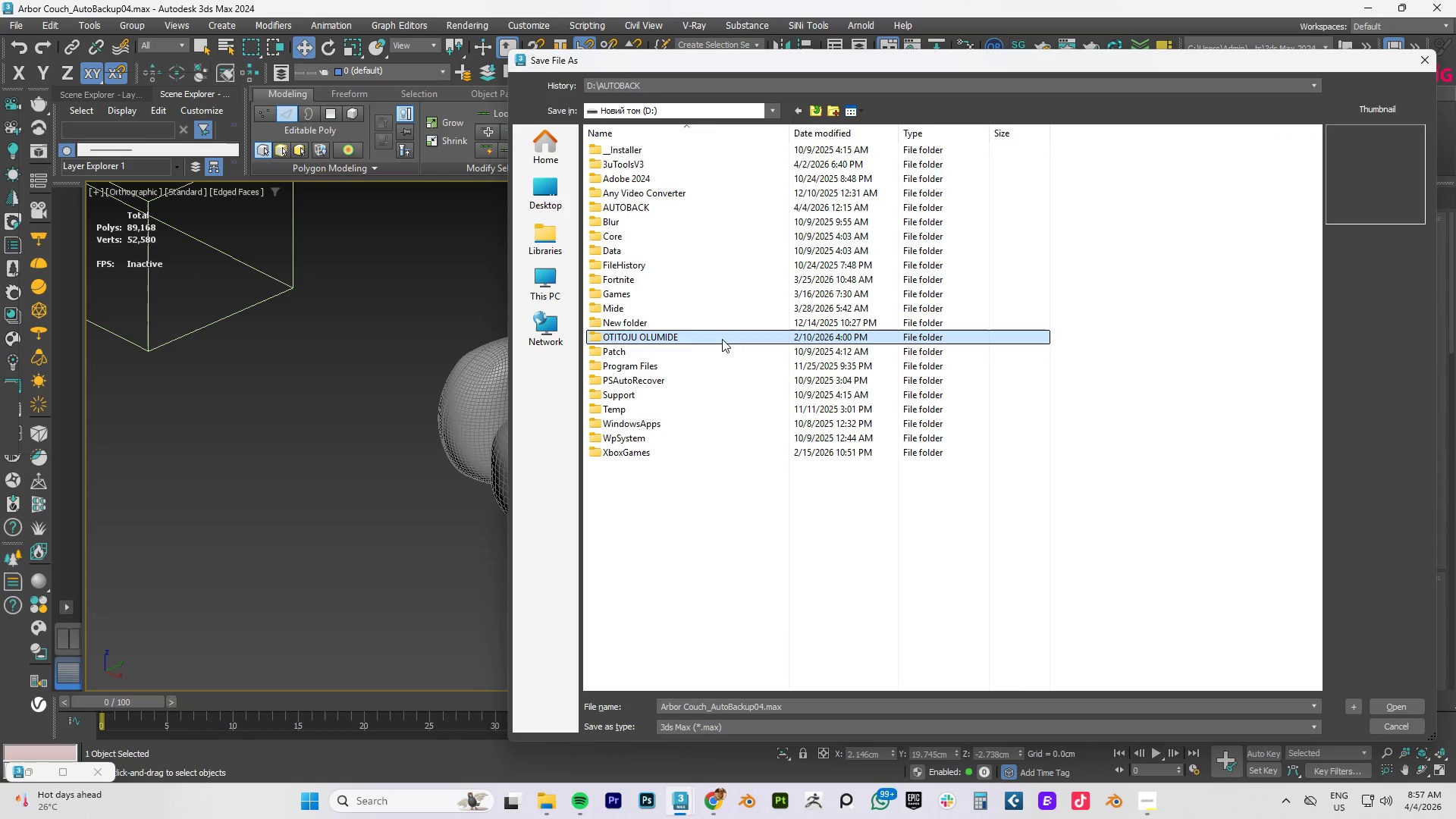 
double_click([722, 339])
 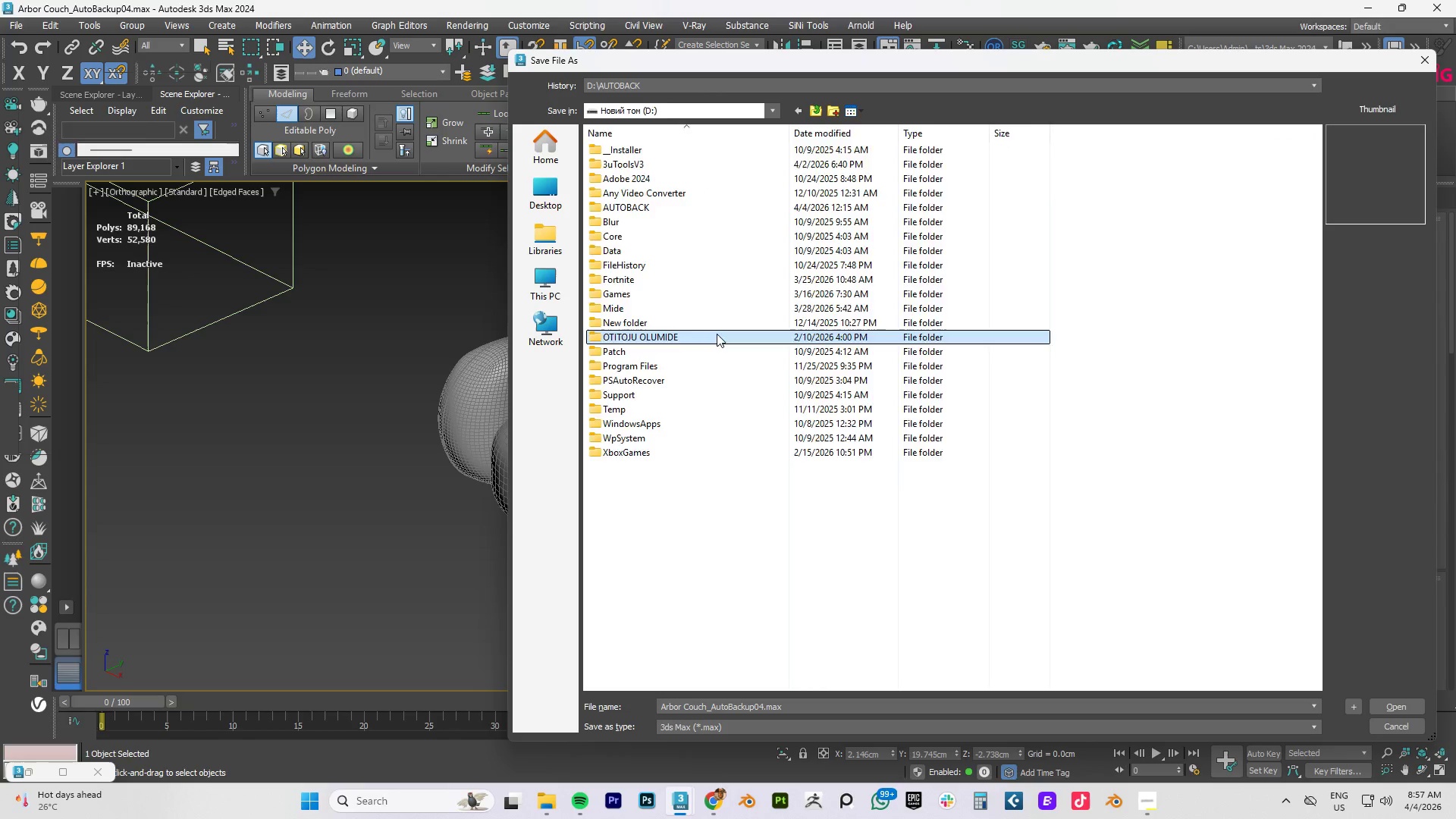 
left_click([722, 334])
 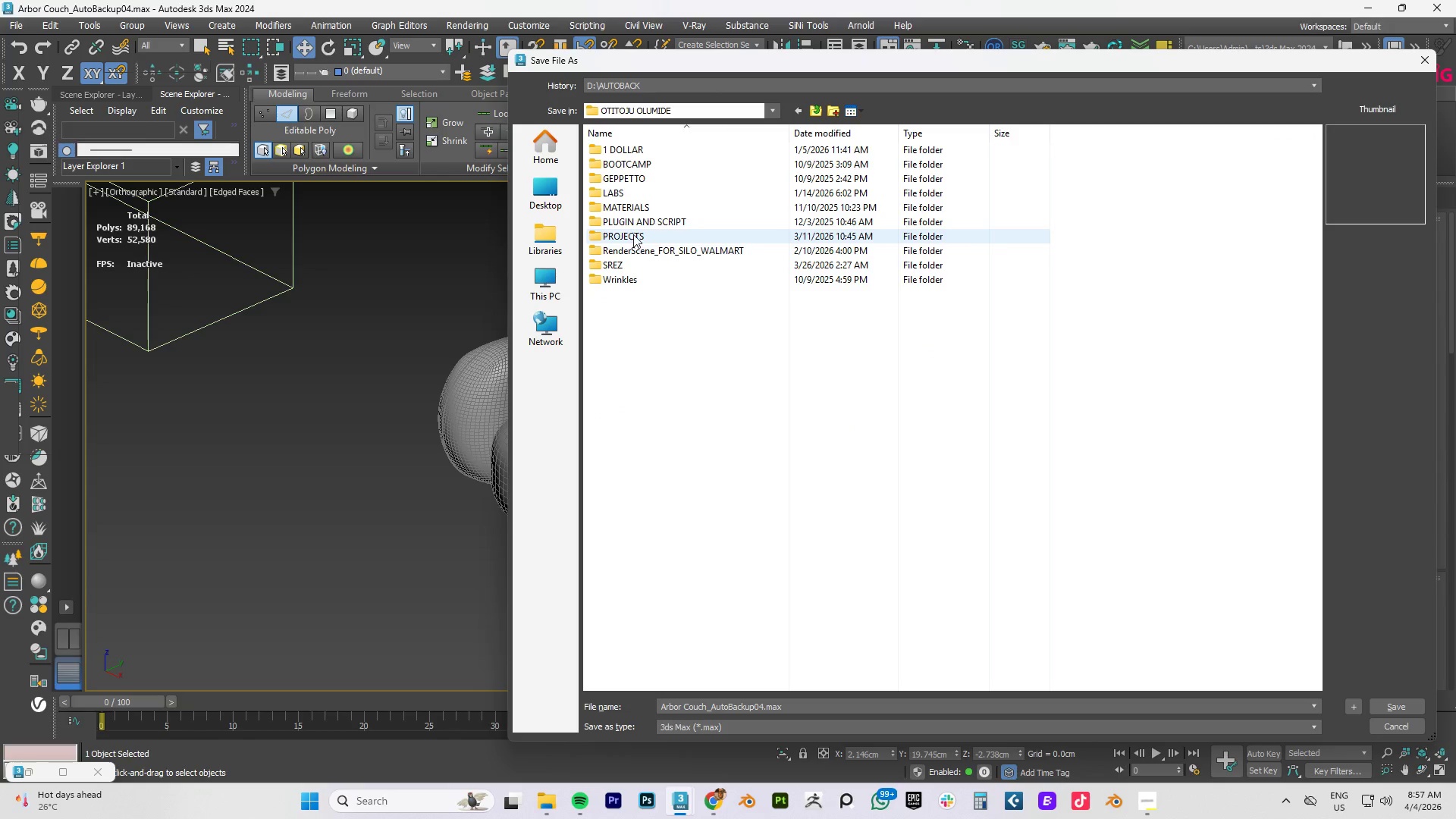 
double_click([633, 234])
 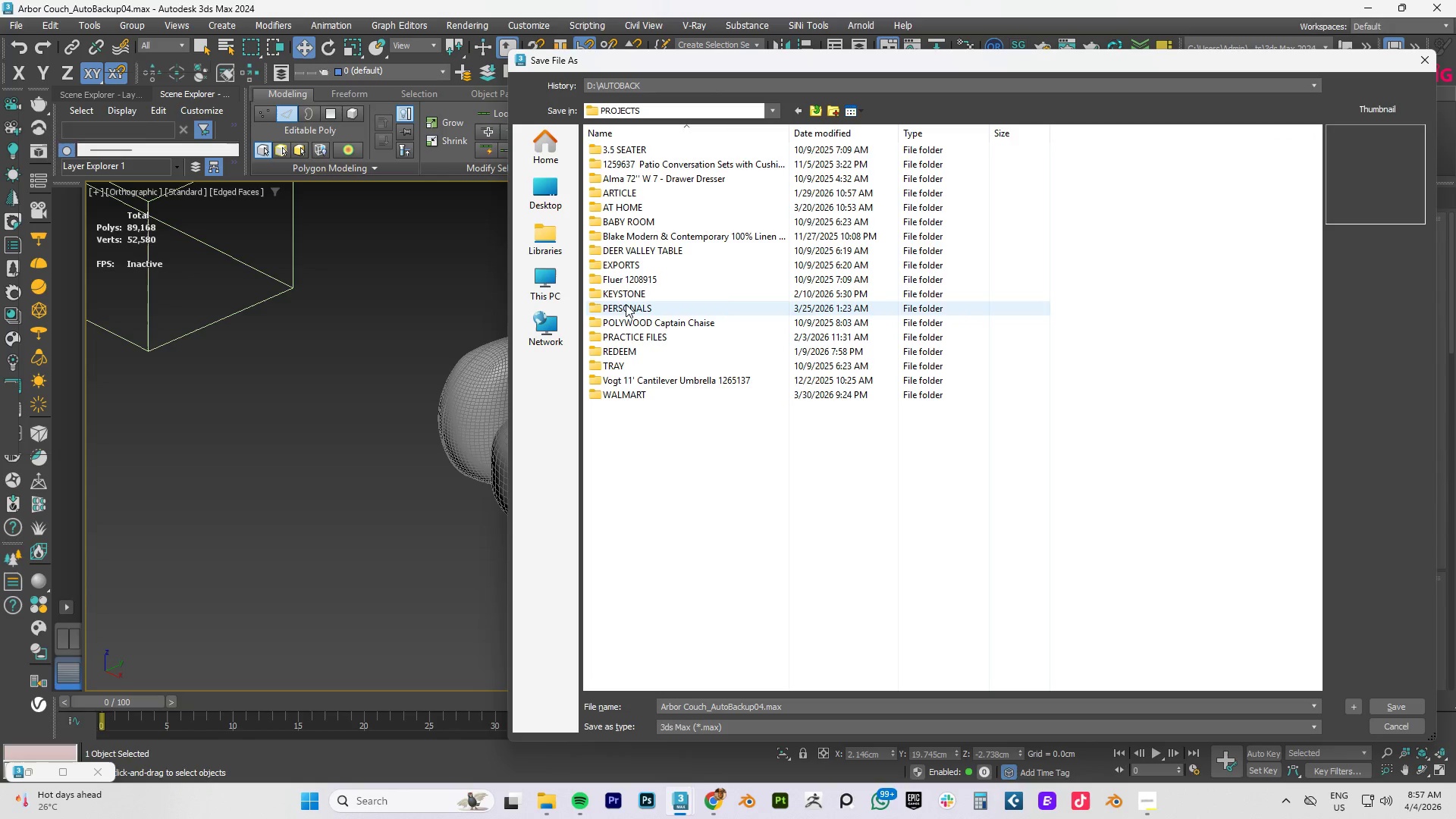 
double_click([626, 305])
 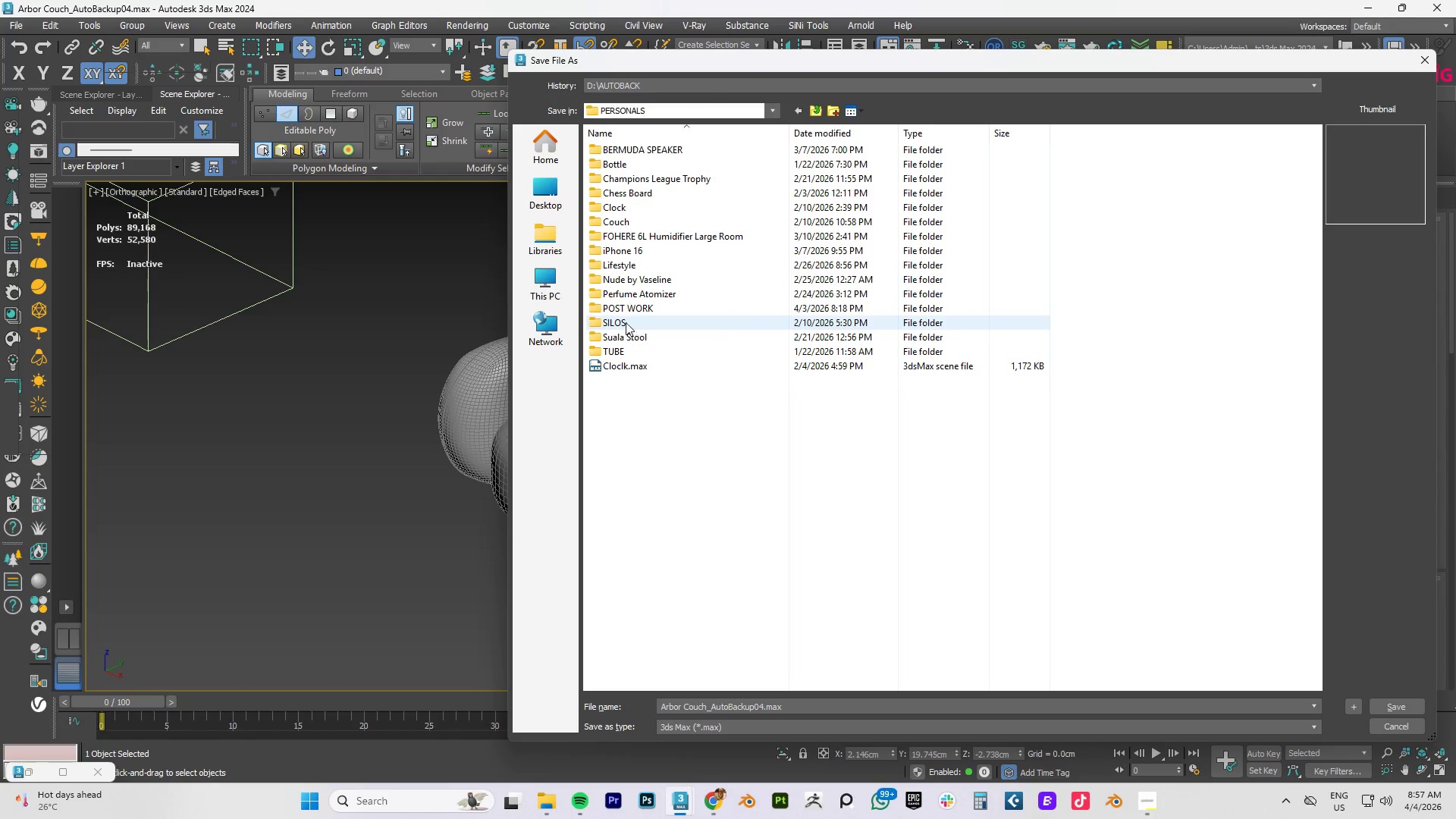 
double_click([627, 309])
 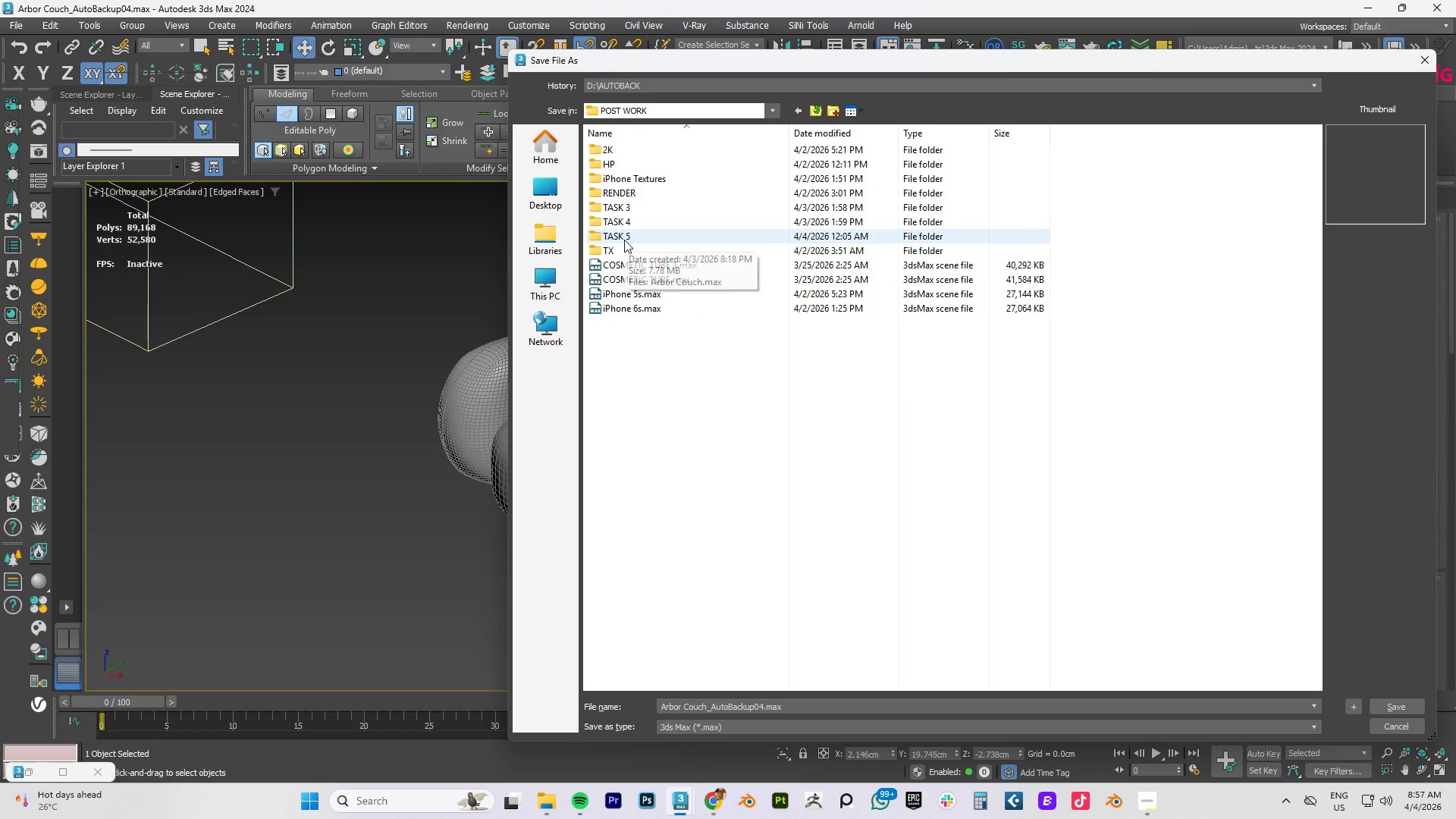 
double_click([624, 240])
 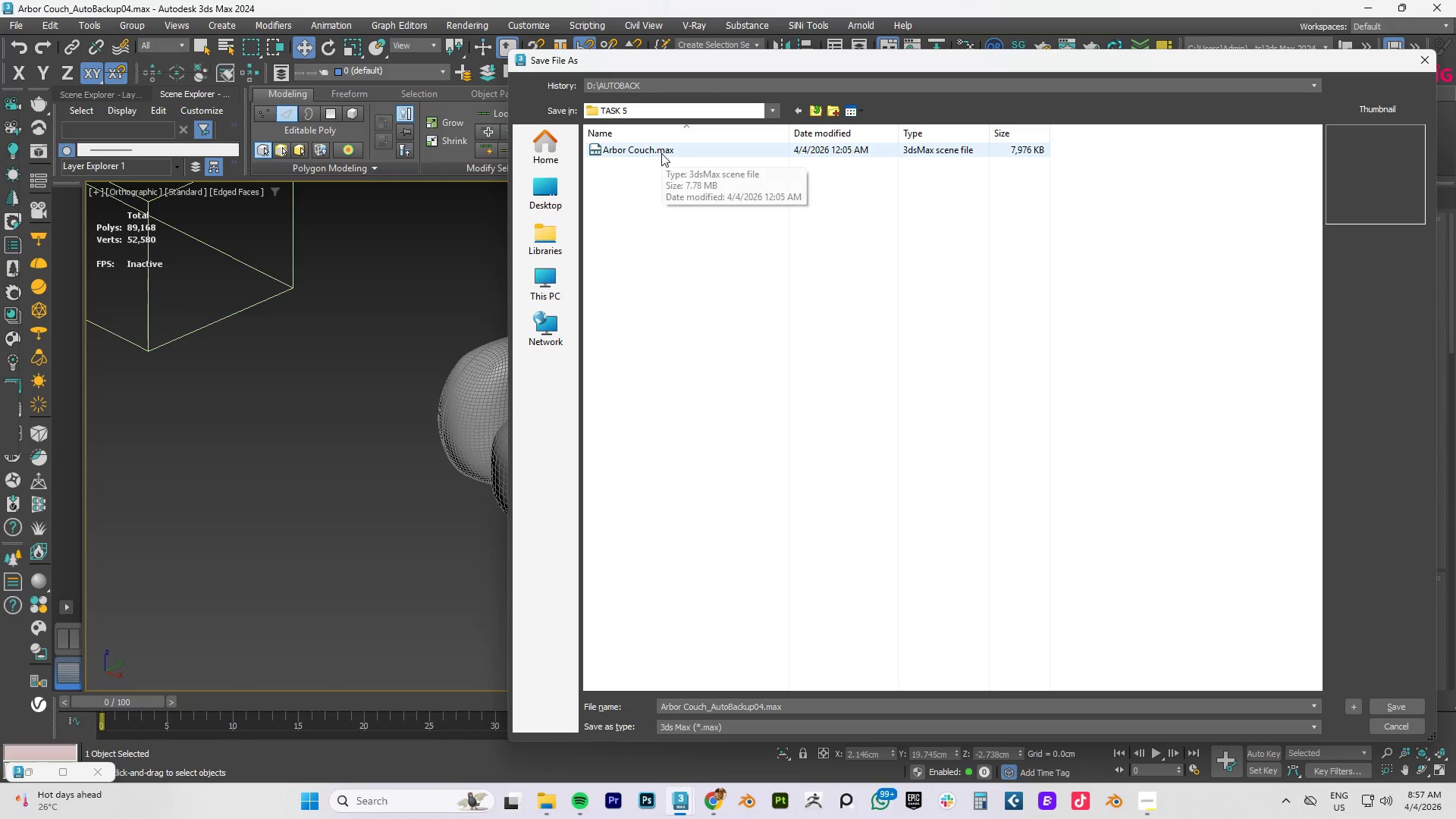 
double_click([661, 153])
 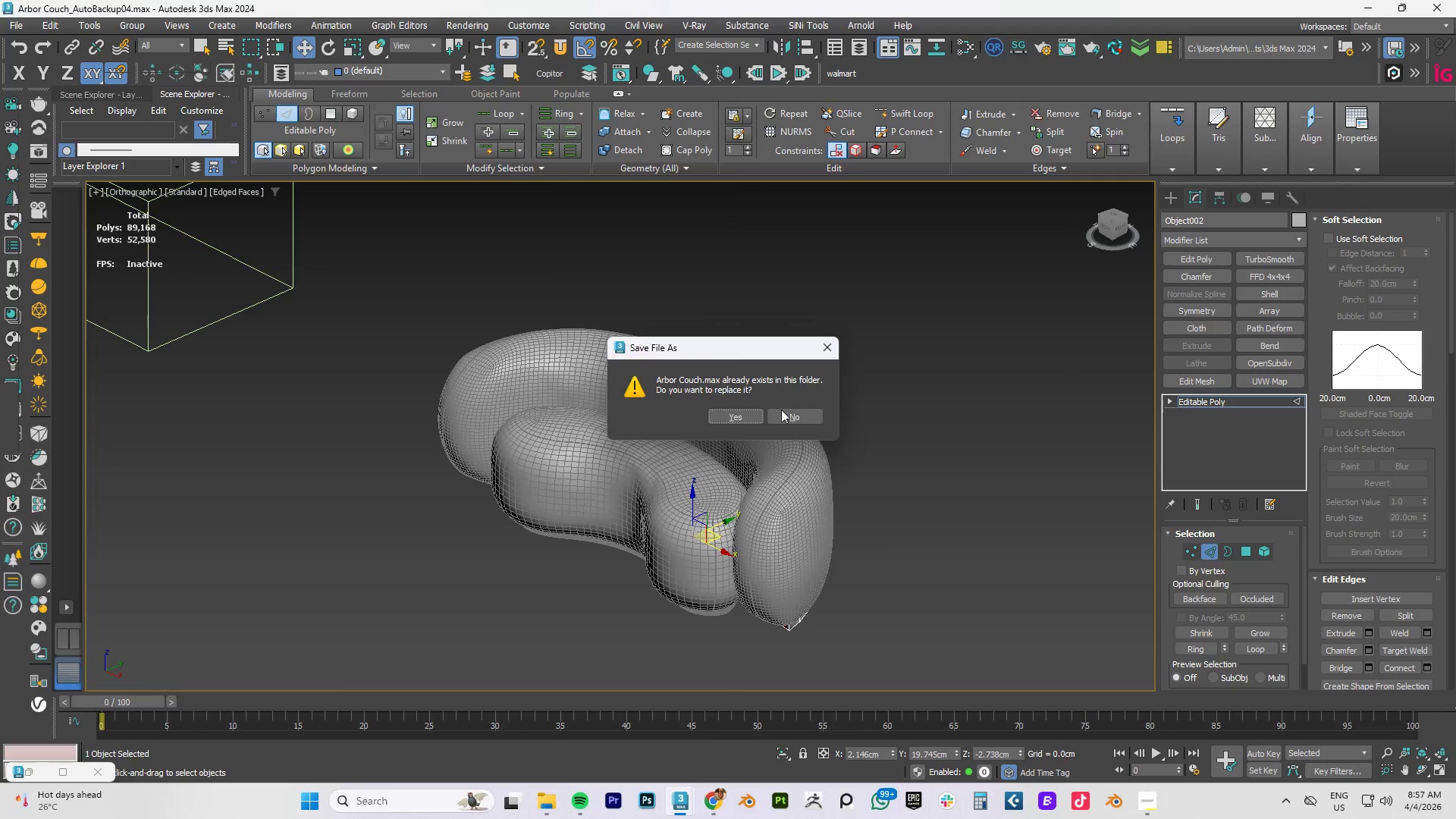 
left_click([753, 415])
 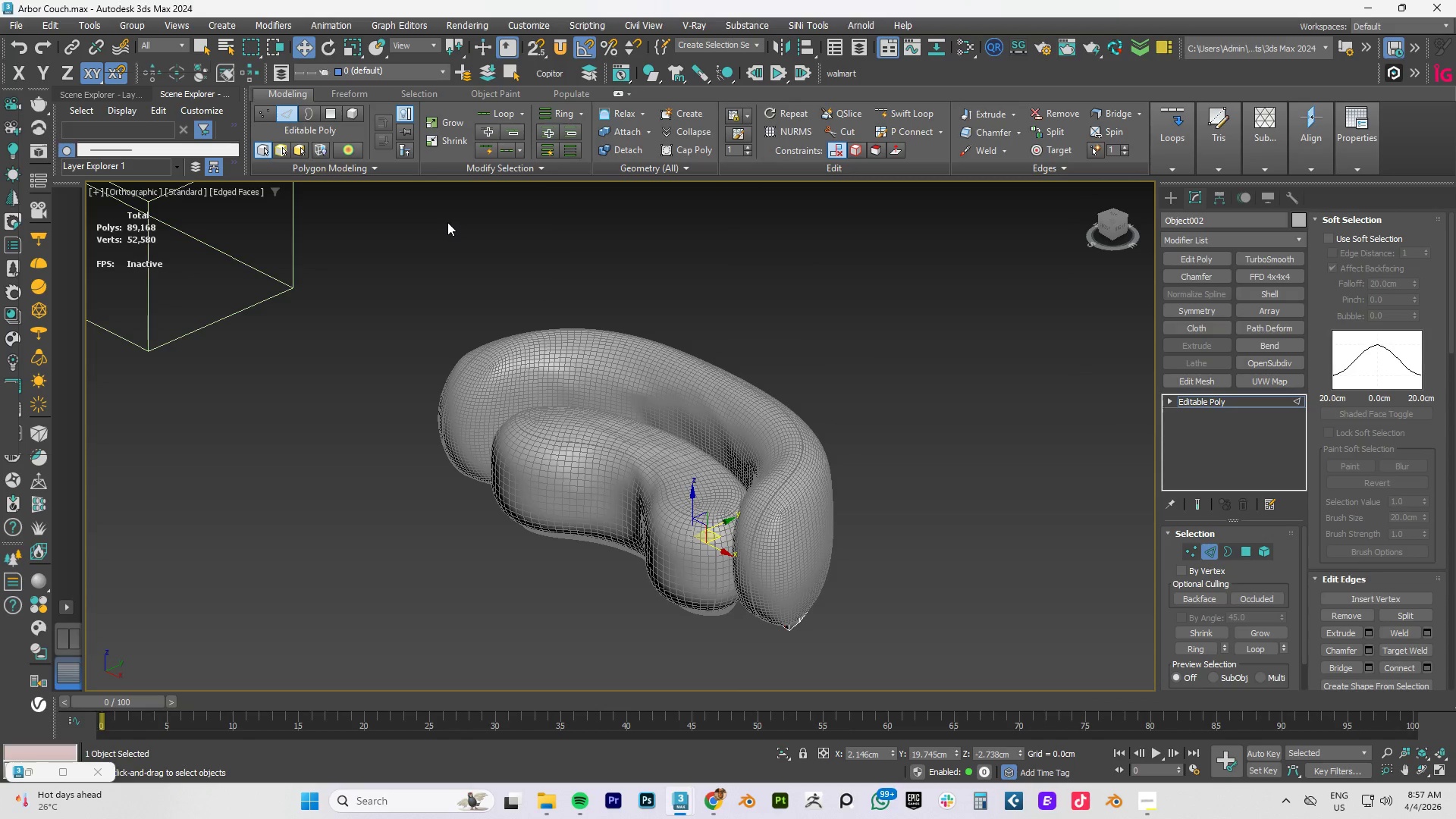 
left_click([710, 293])
 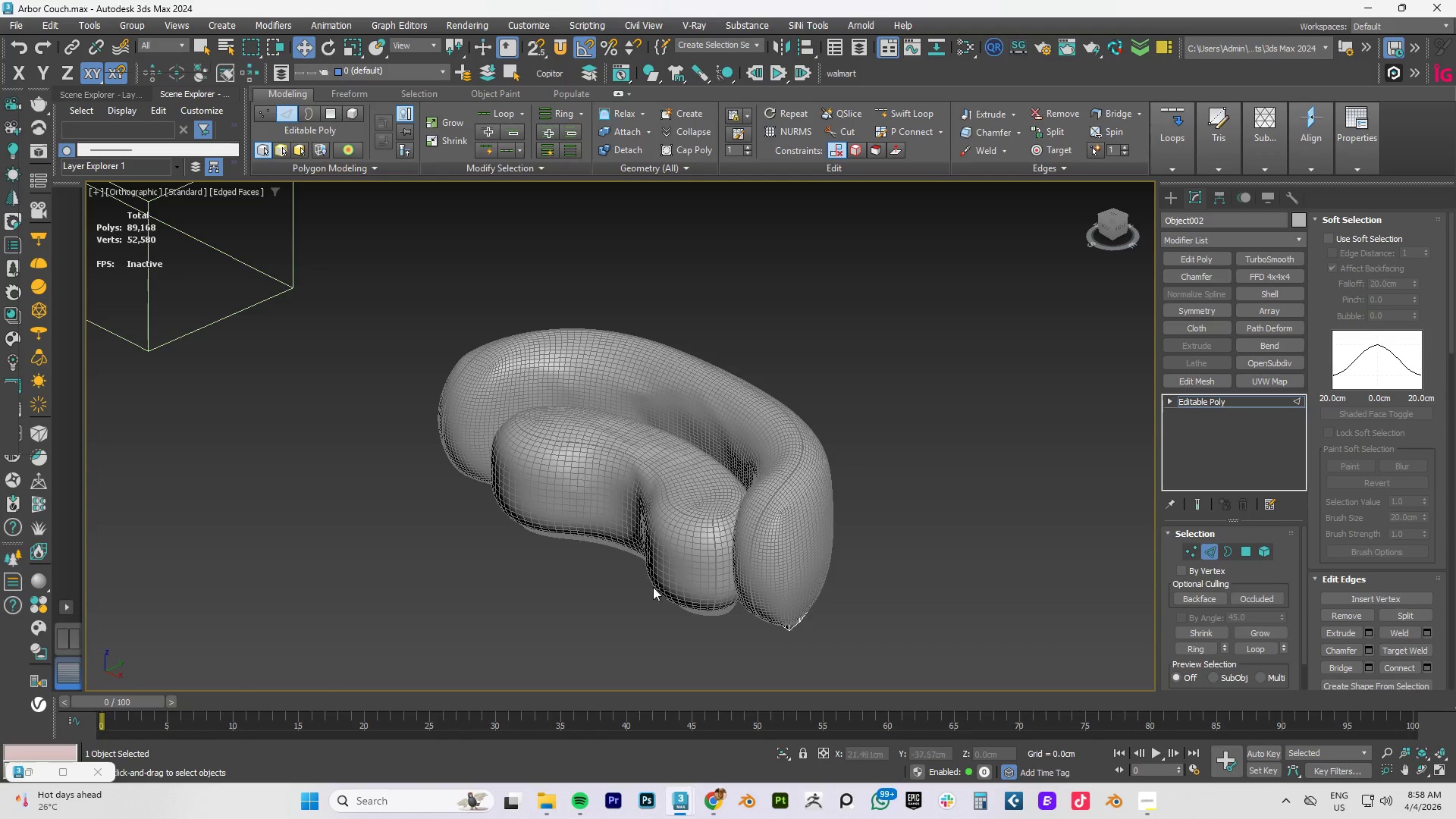 
left_click_drag(start_coordinate=[854, 659], to_coordinate=[382, 222])
 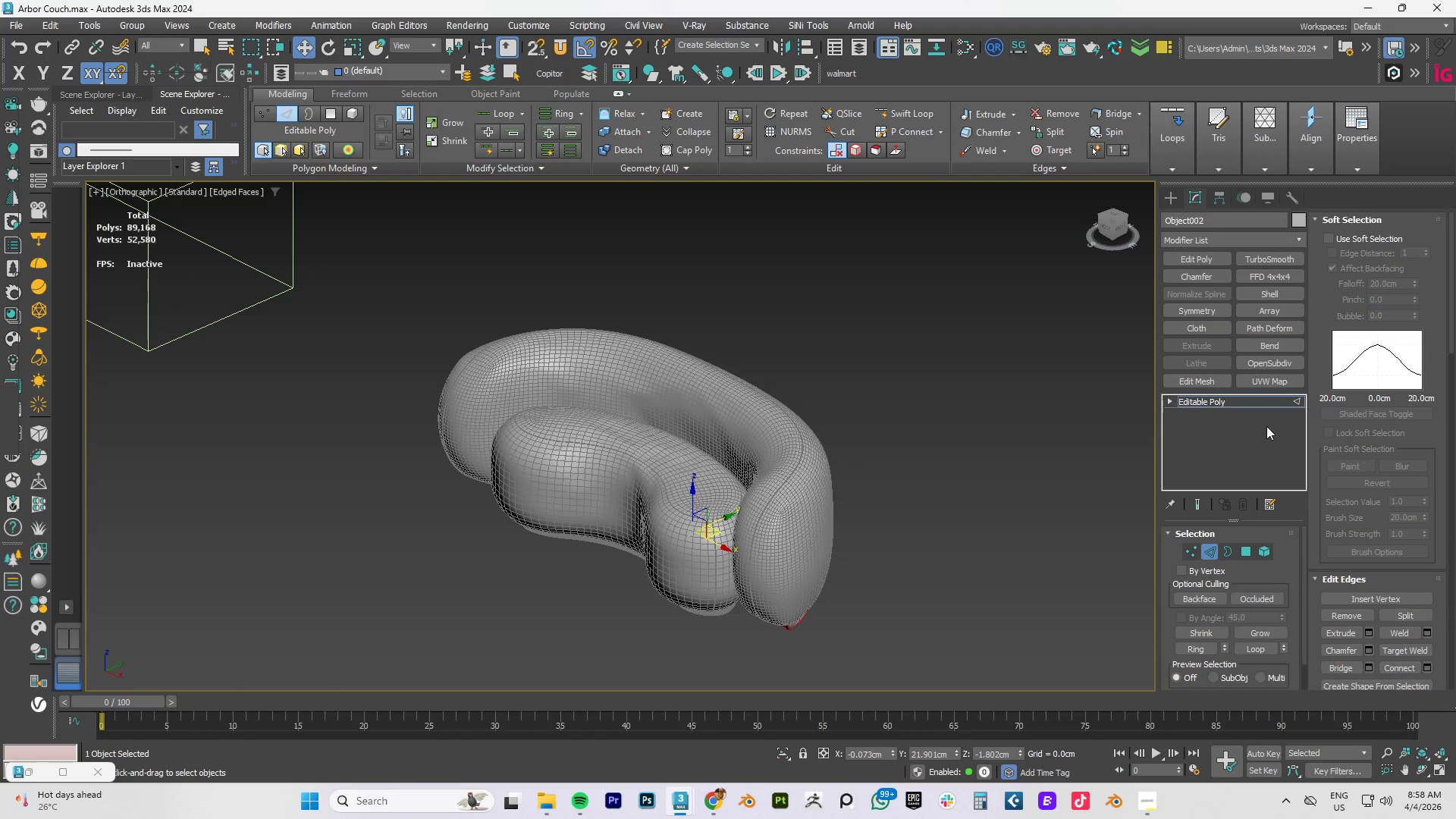 
left_click([1232, 403])
 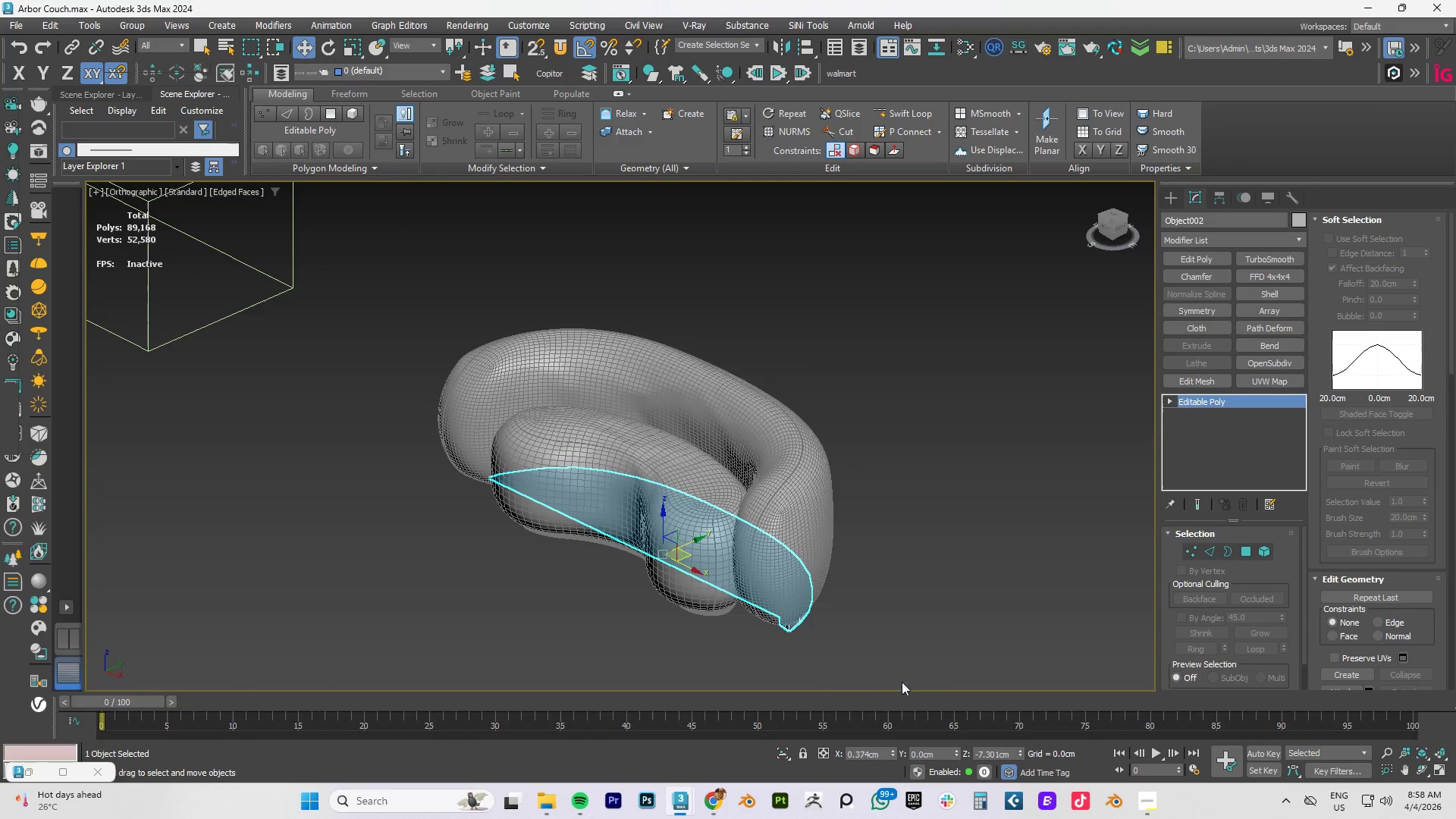 
left_click_drag(start_coordinate=[852, 687], to_coordinate=[400, 234])
 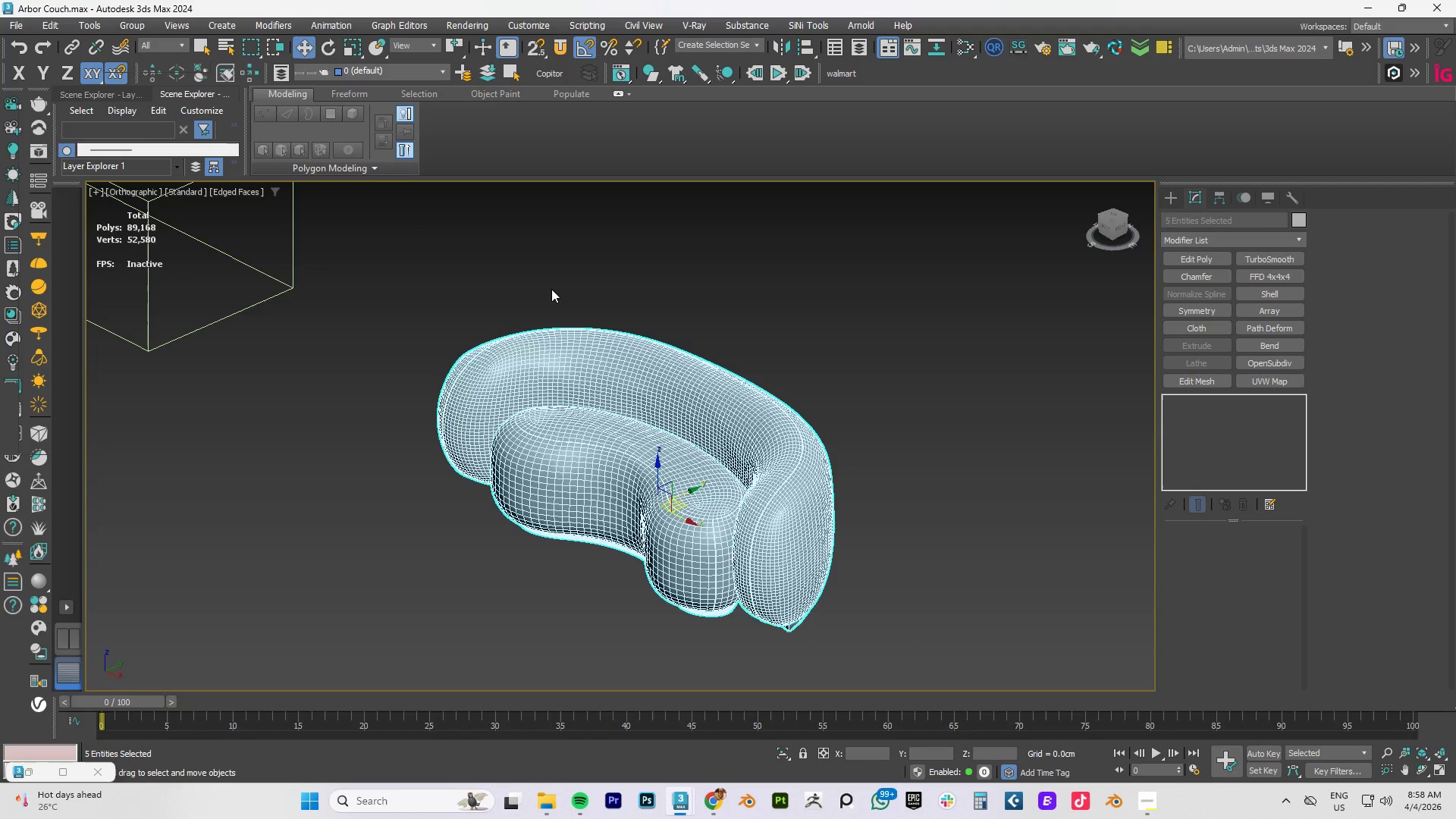 
key(Alt+AltLeft)
 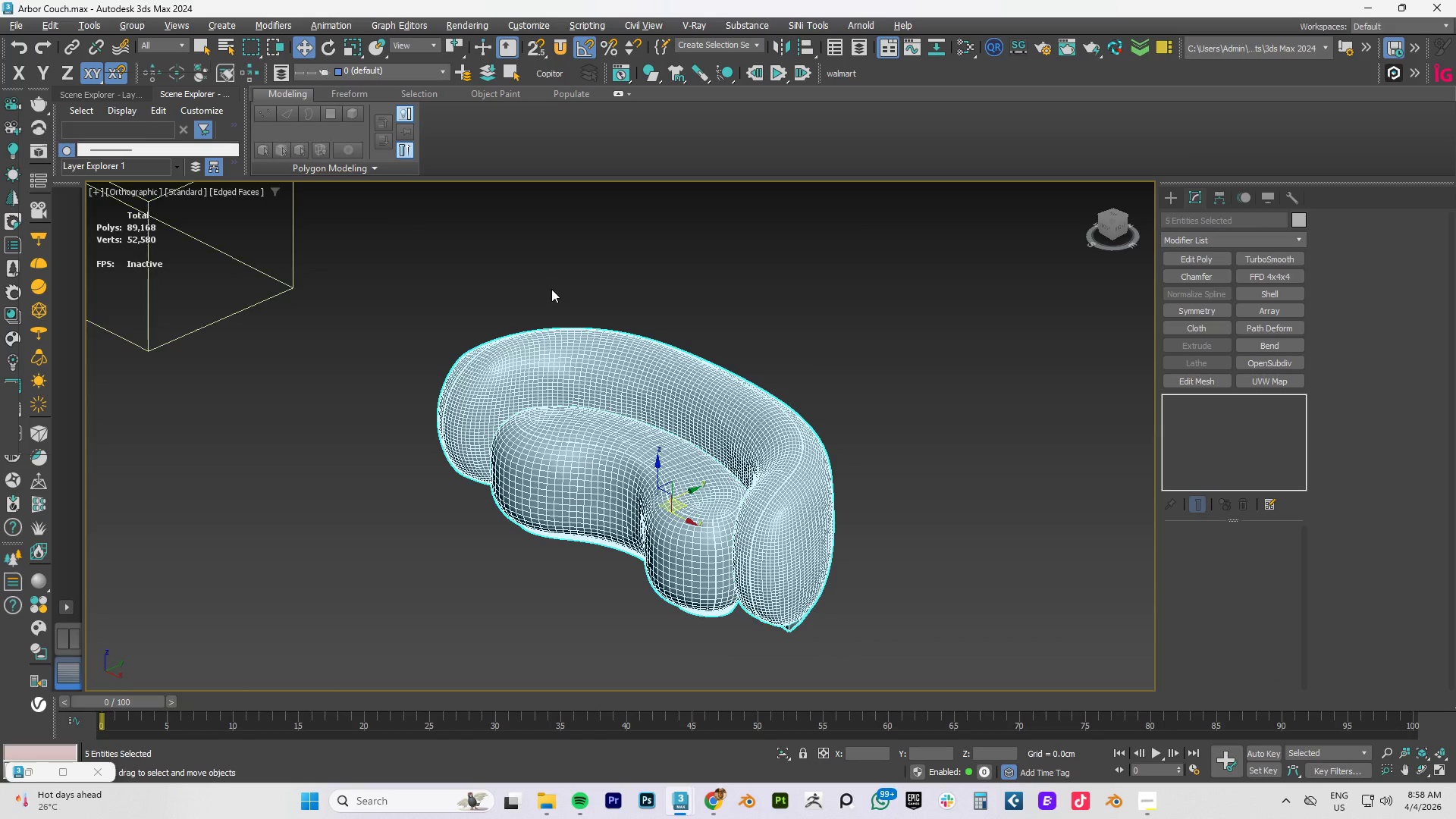 
key(Alt+Q)
 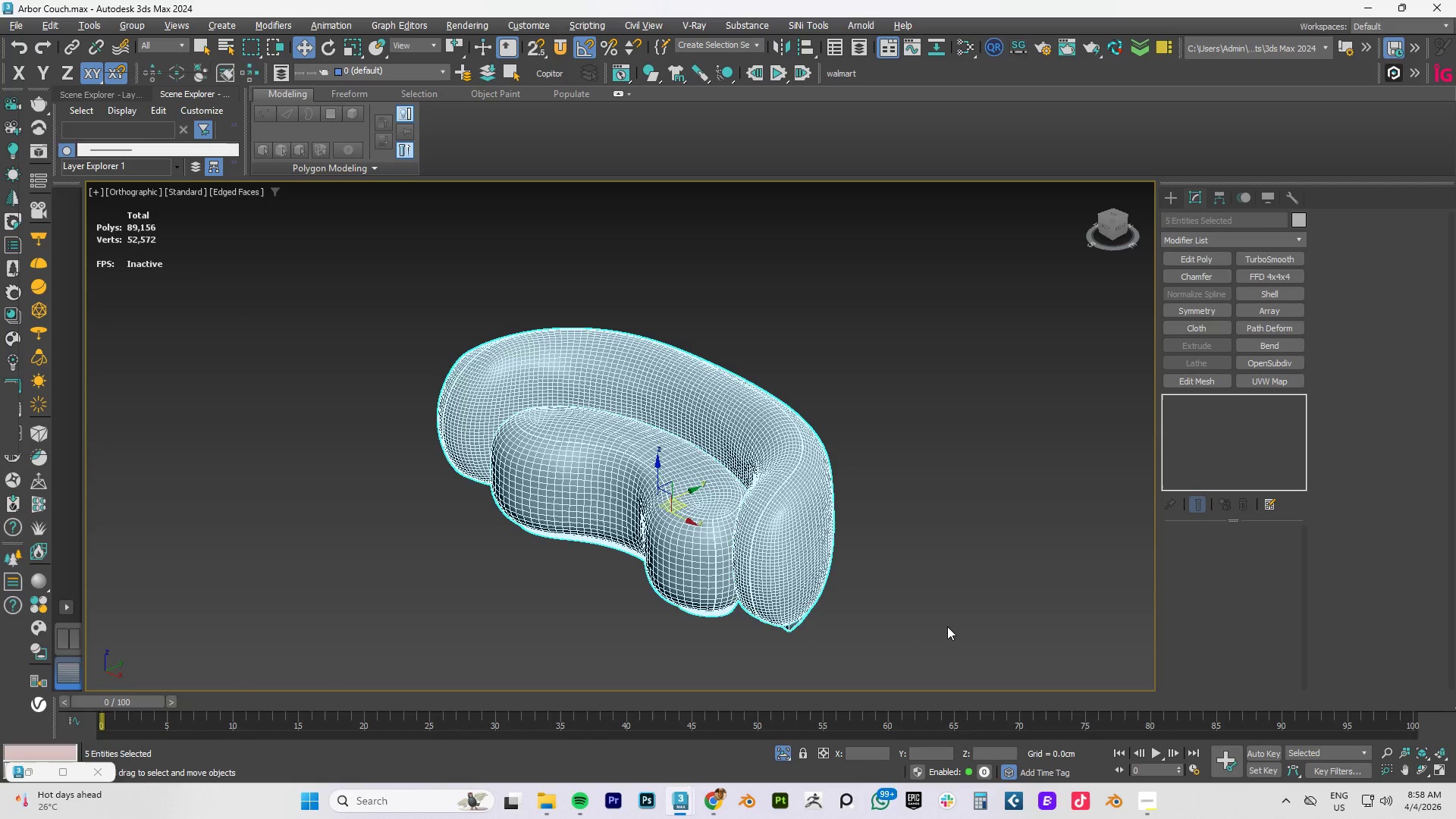 
left_click([814, 651])
 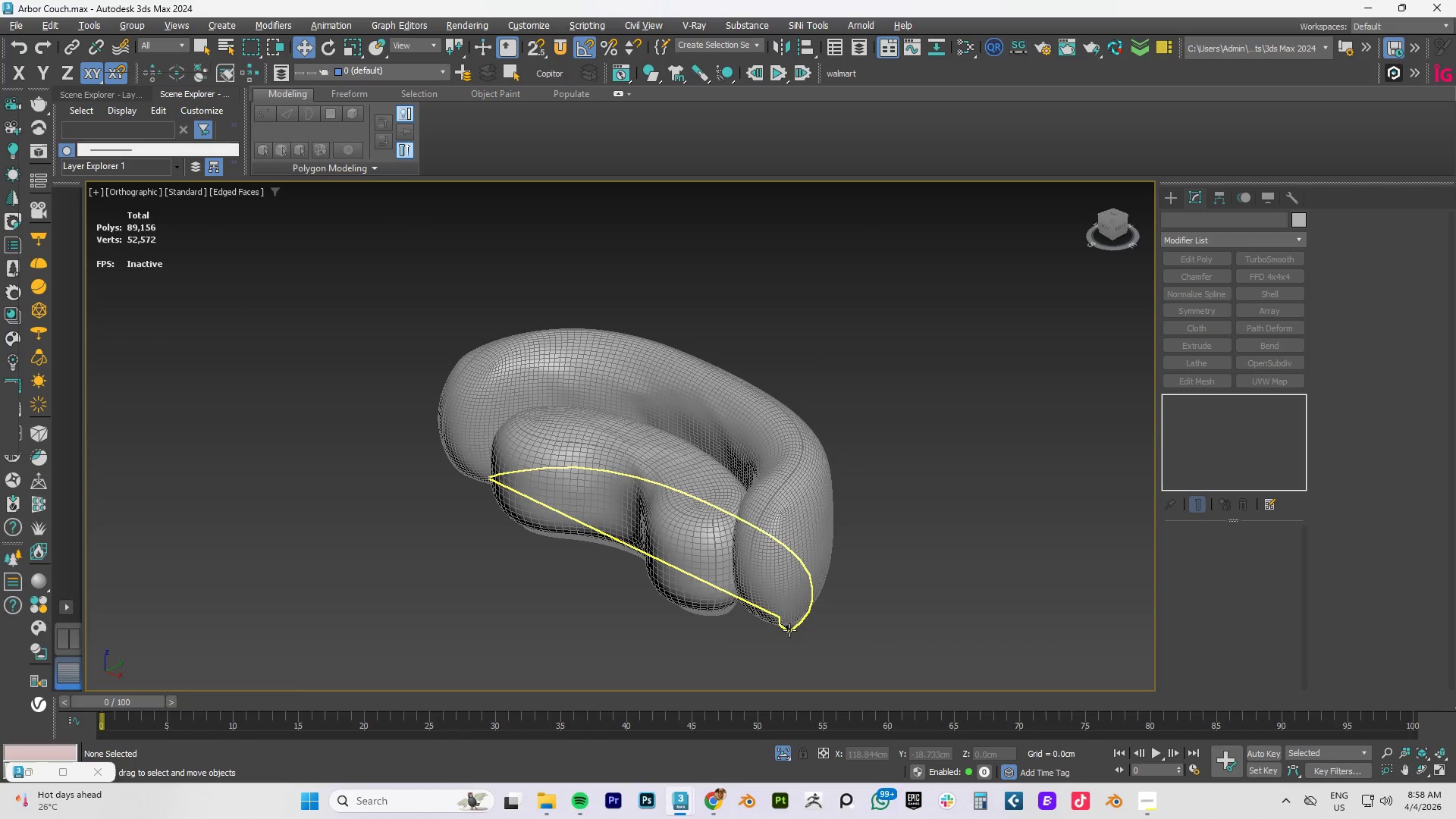 
type(fz)
 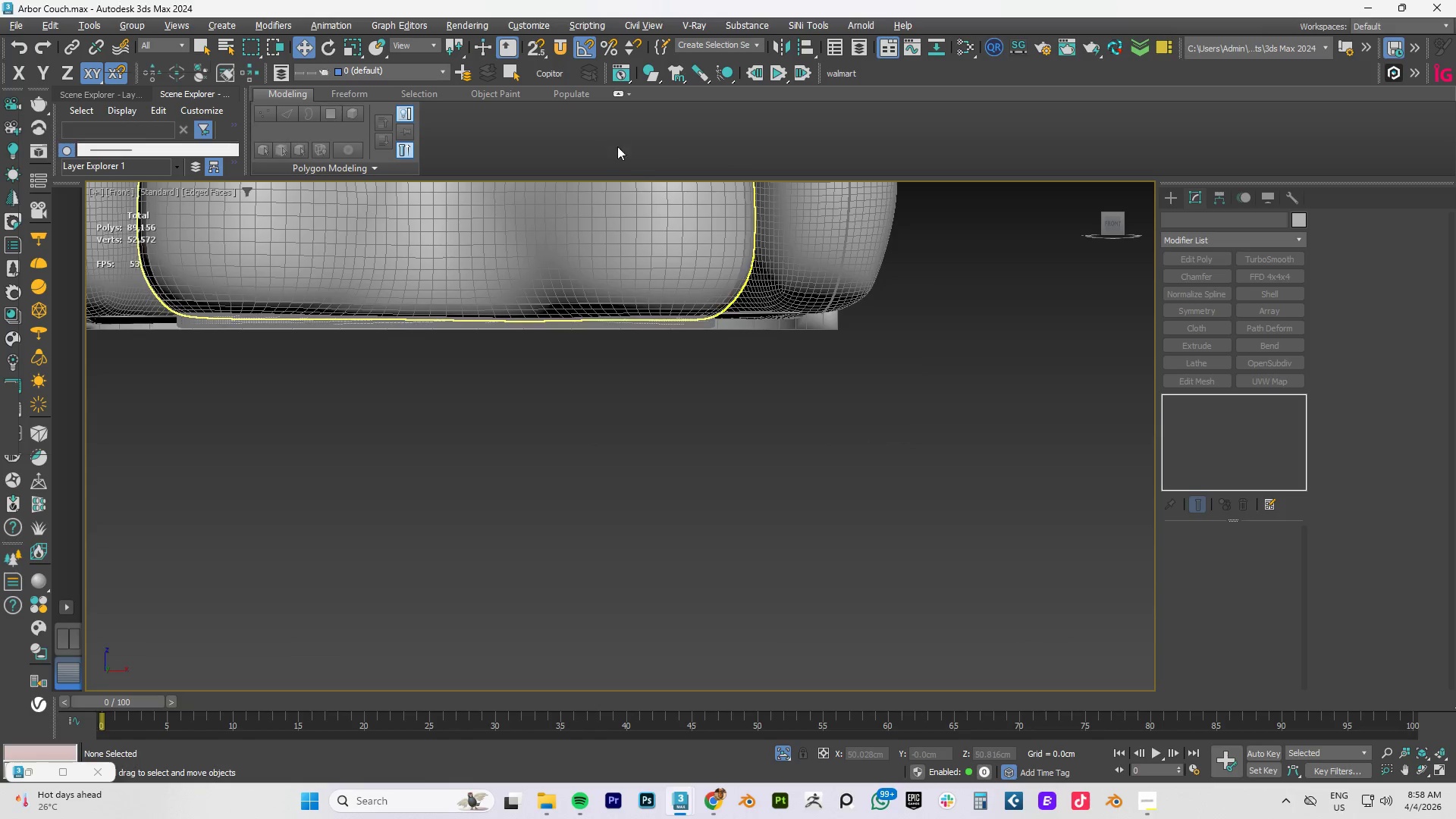 
hold_key(key=AltLeft, duration=1.5)
 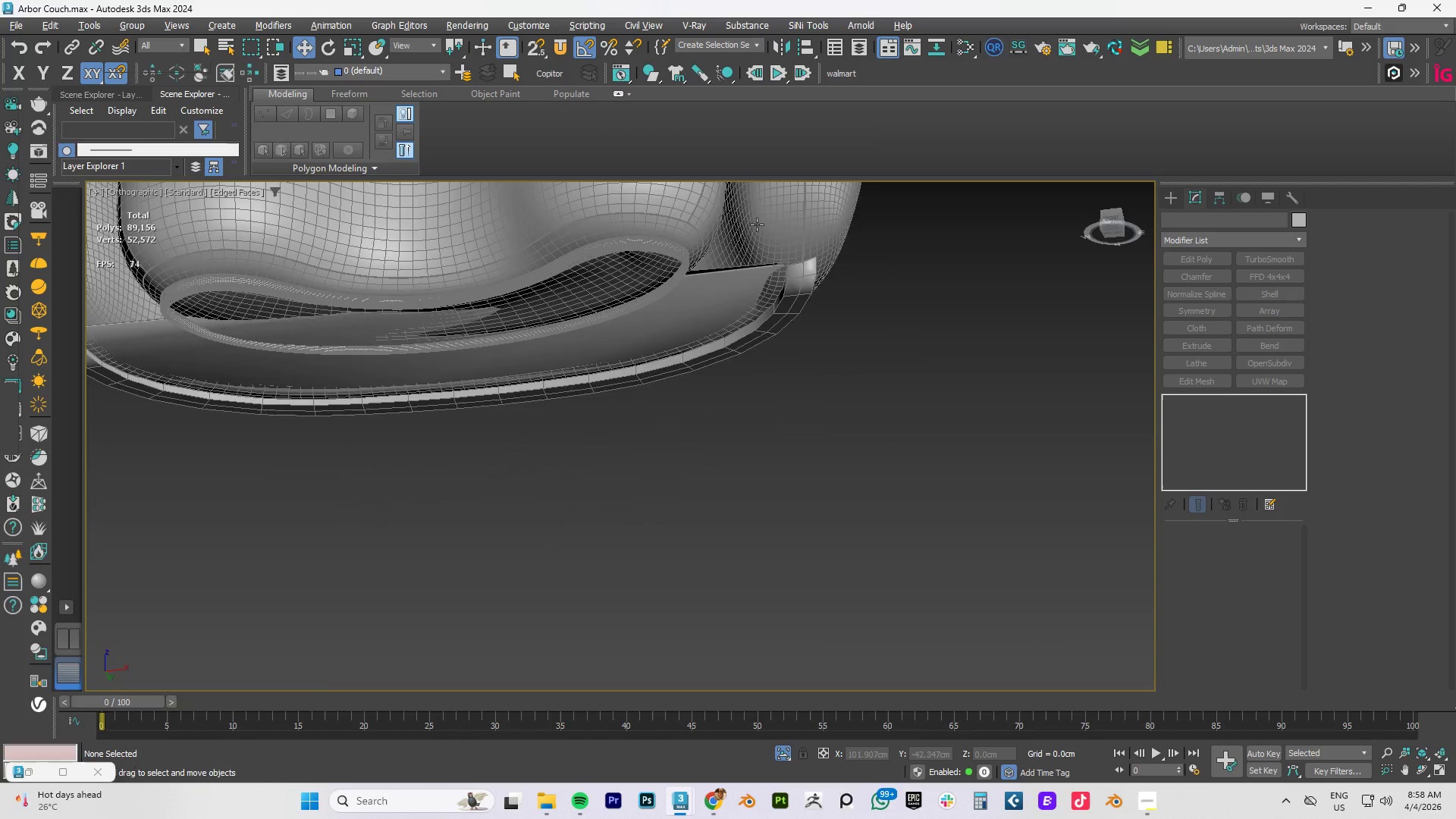 
hold_key(key=AltLeft, duration=1.52)
 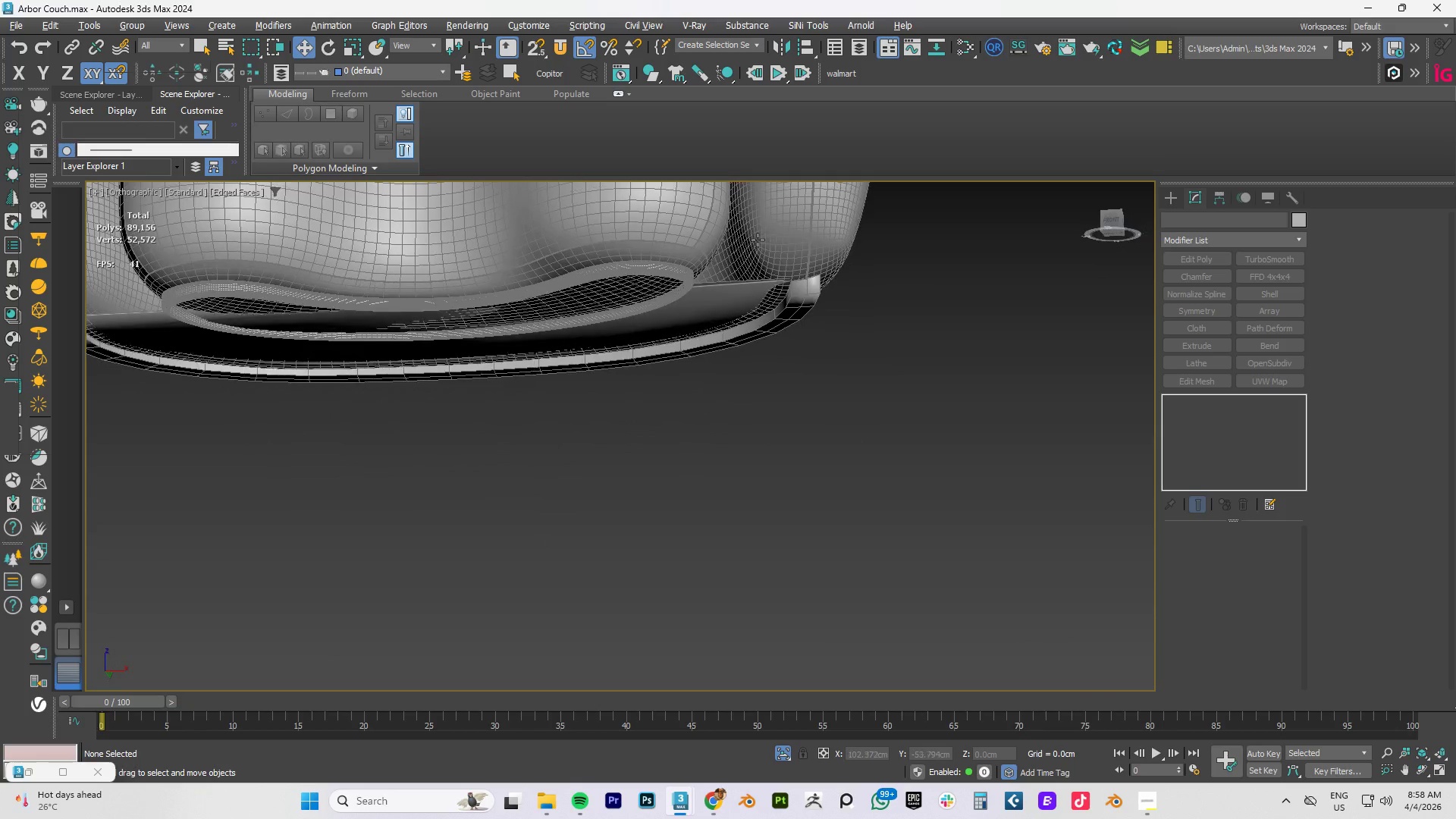 
hold_key(key=AltLeft, duration=1.5)
 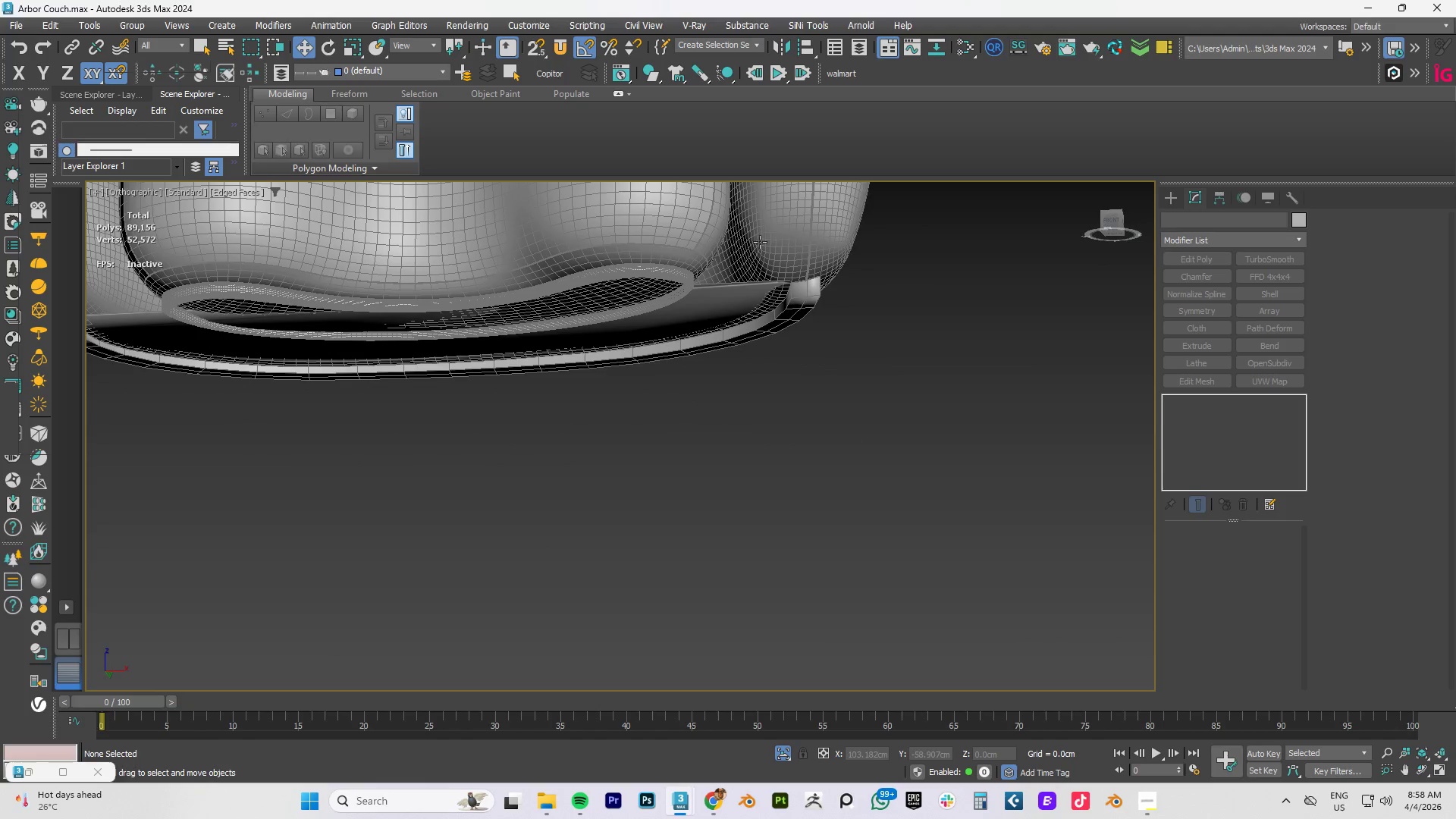 
hold_key(key=AltLeft, duration=0.39)
 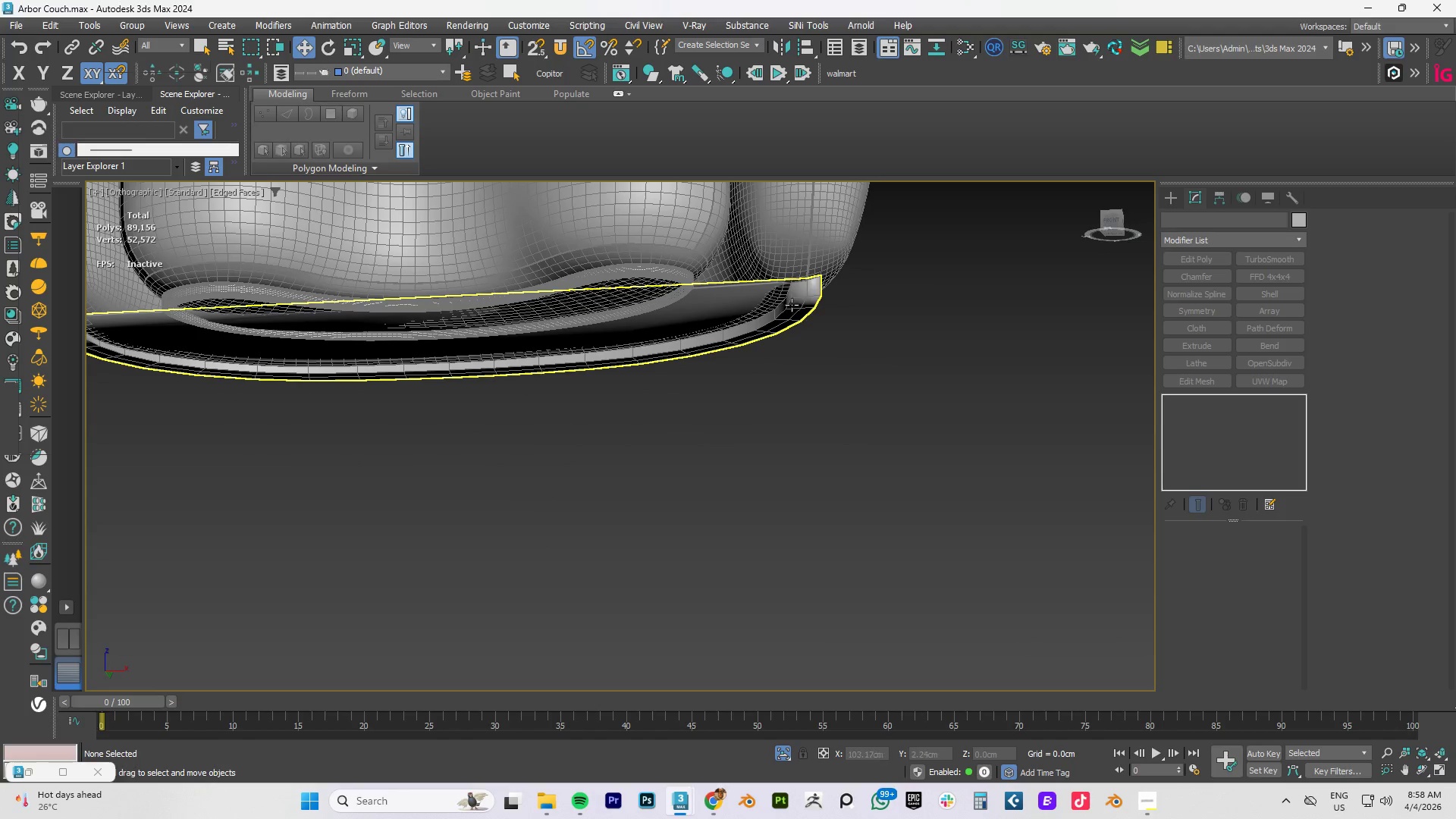 
left_click([796, 303])
 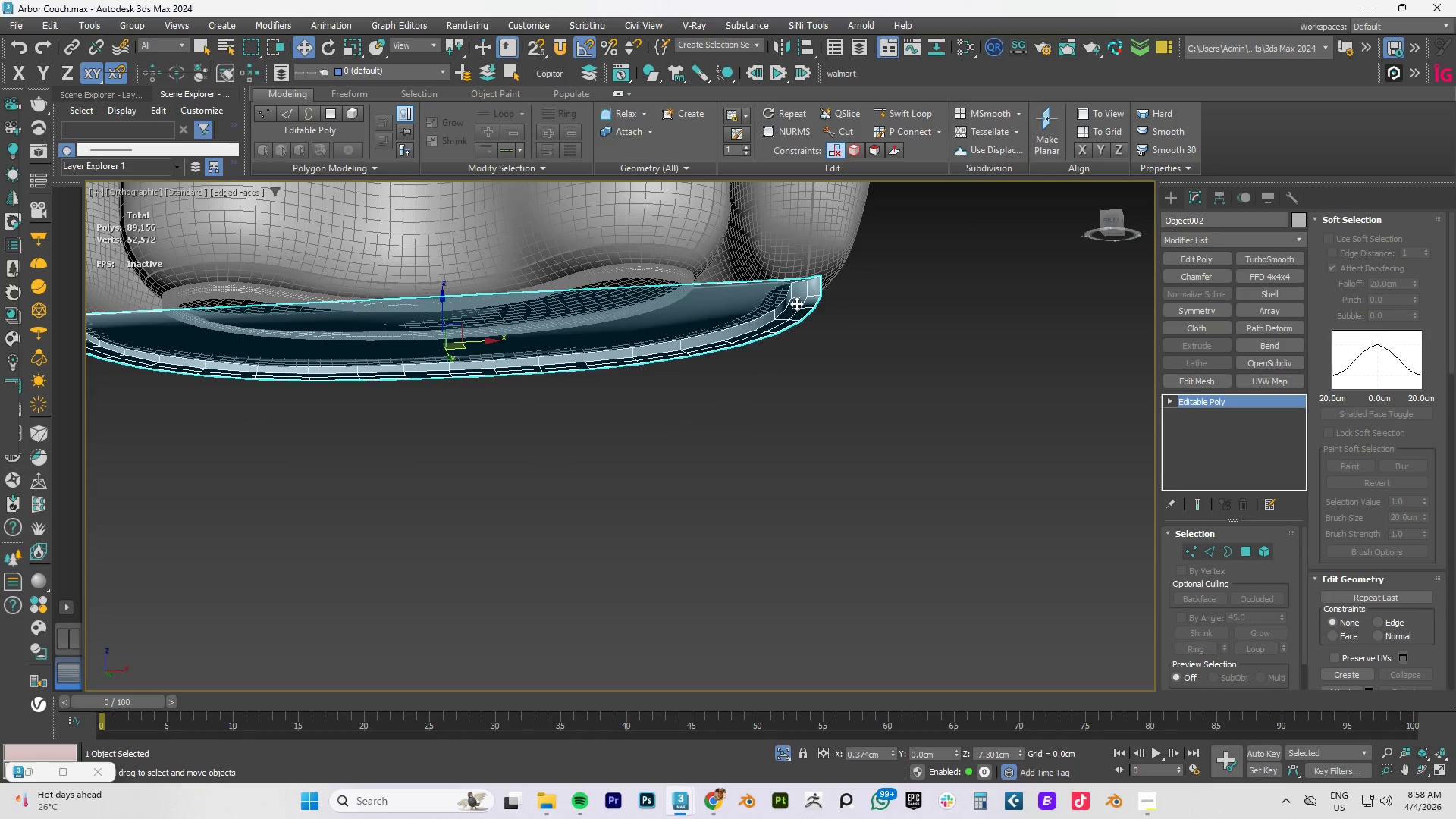 
key(Delete)
 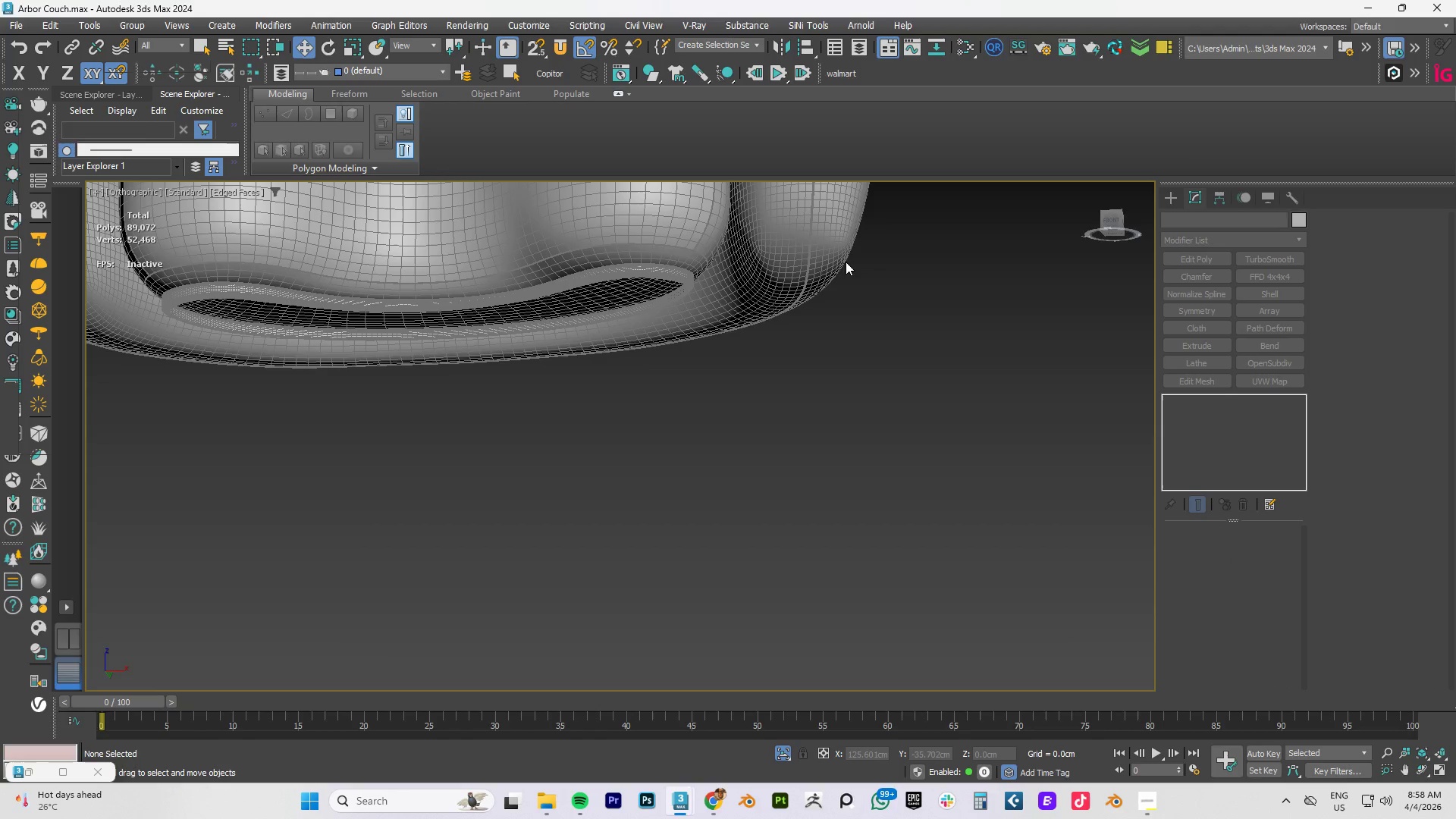 
key(Control+Z)
 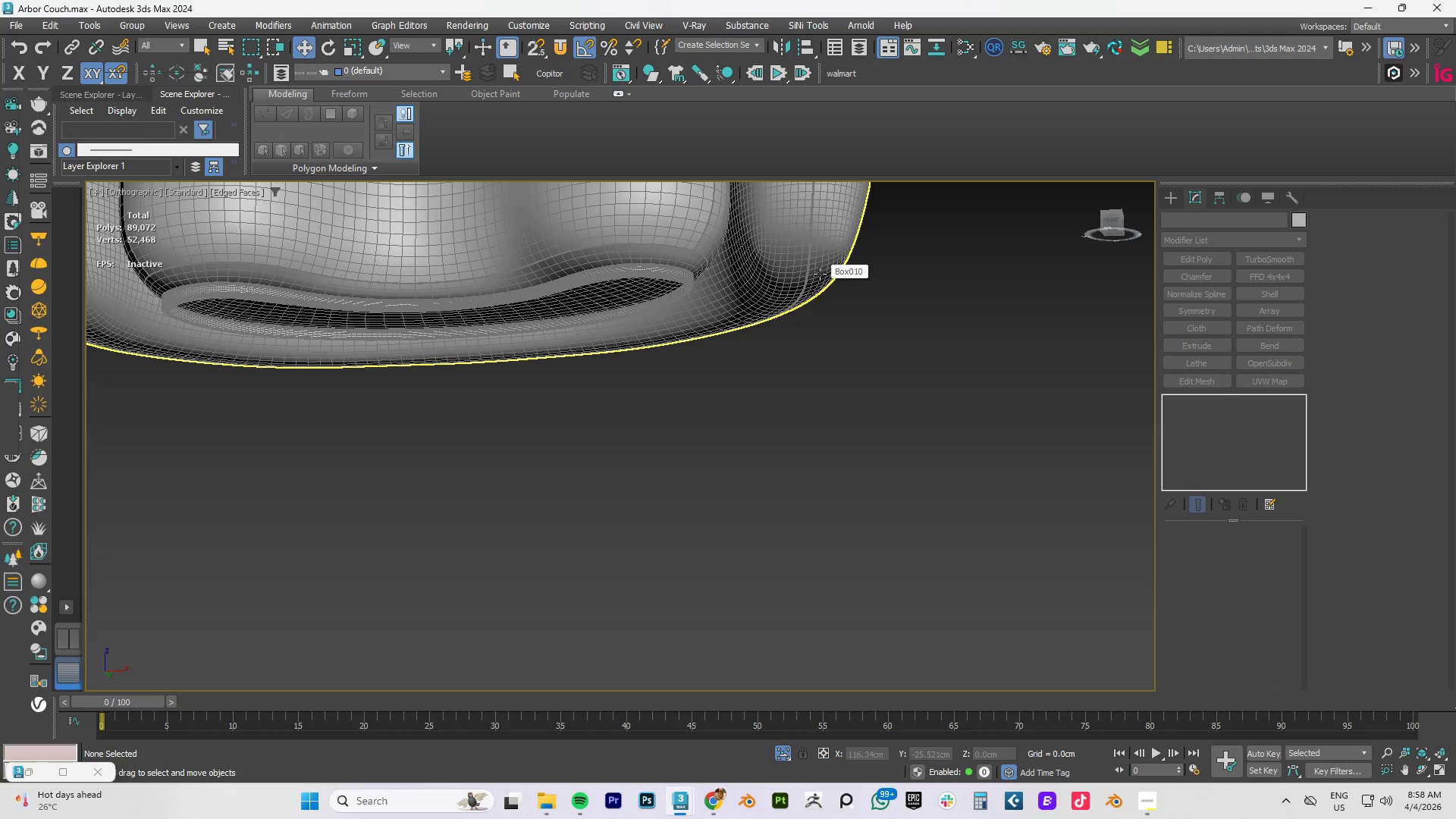 
key(Control+Z)
 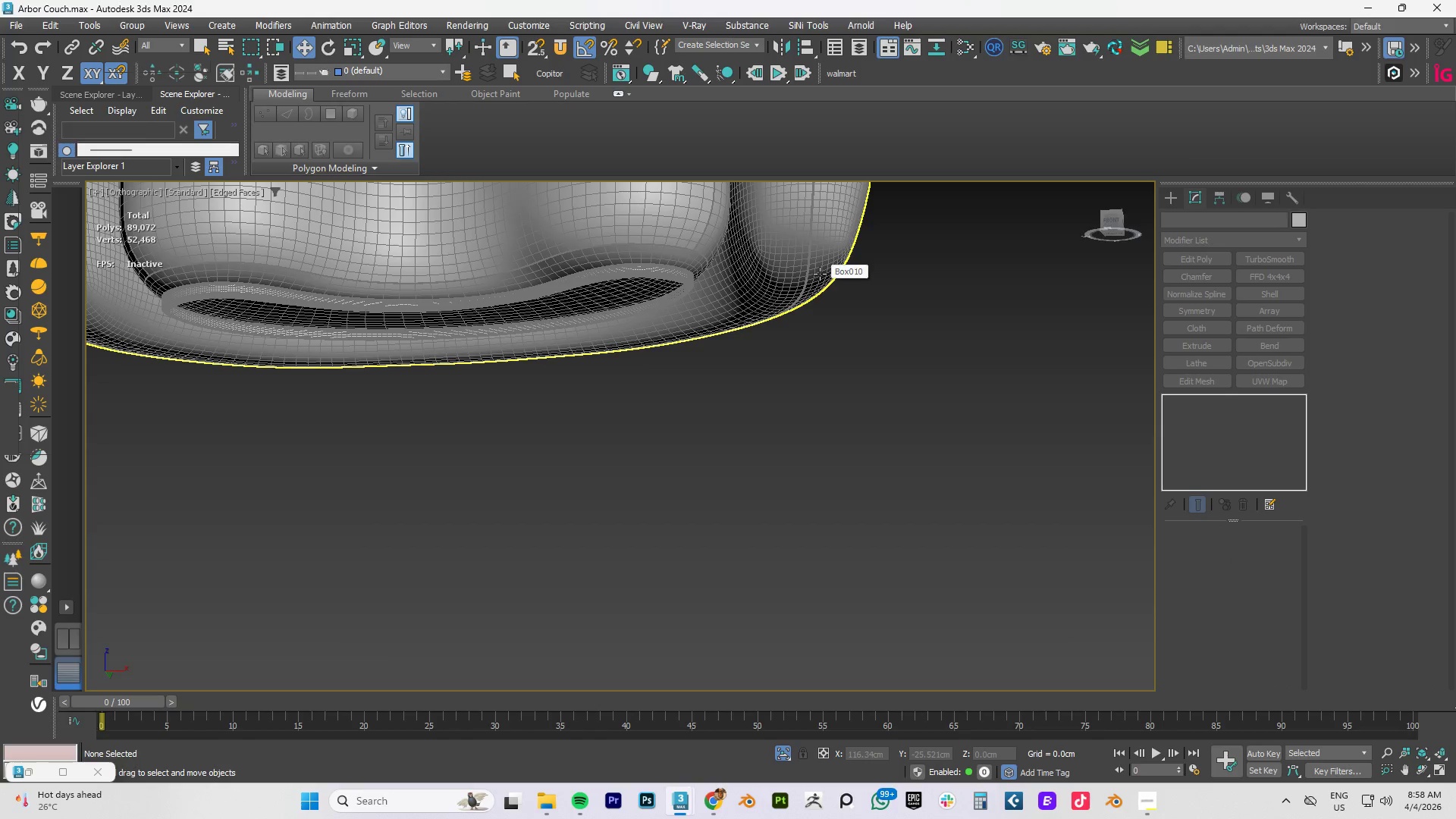 
key(Control+Z)
 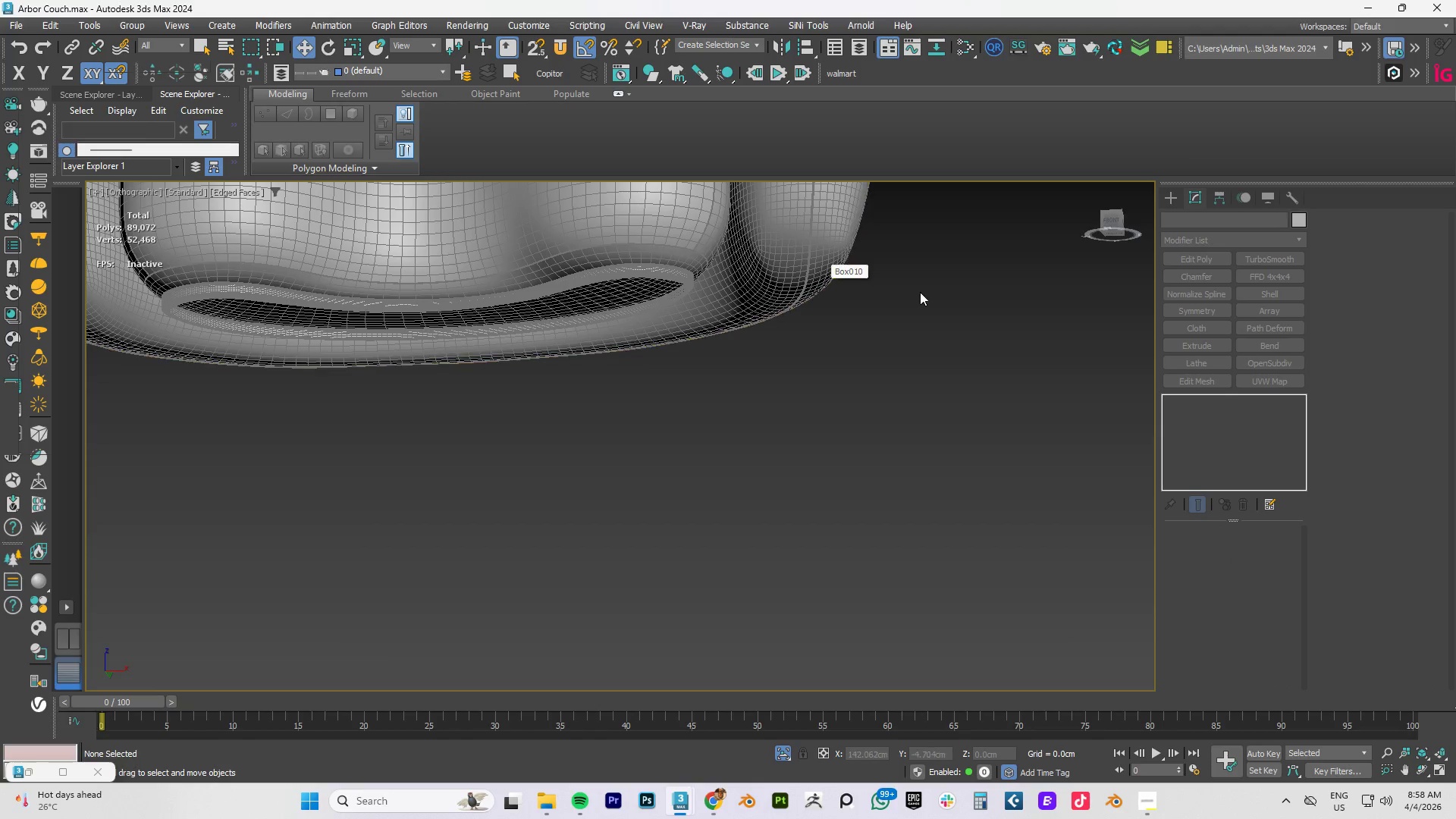 
left_click([920, 292])
 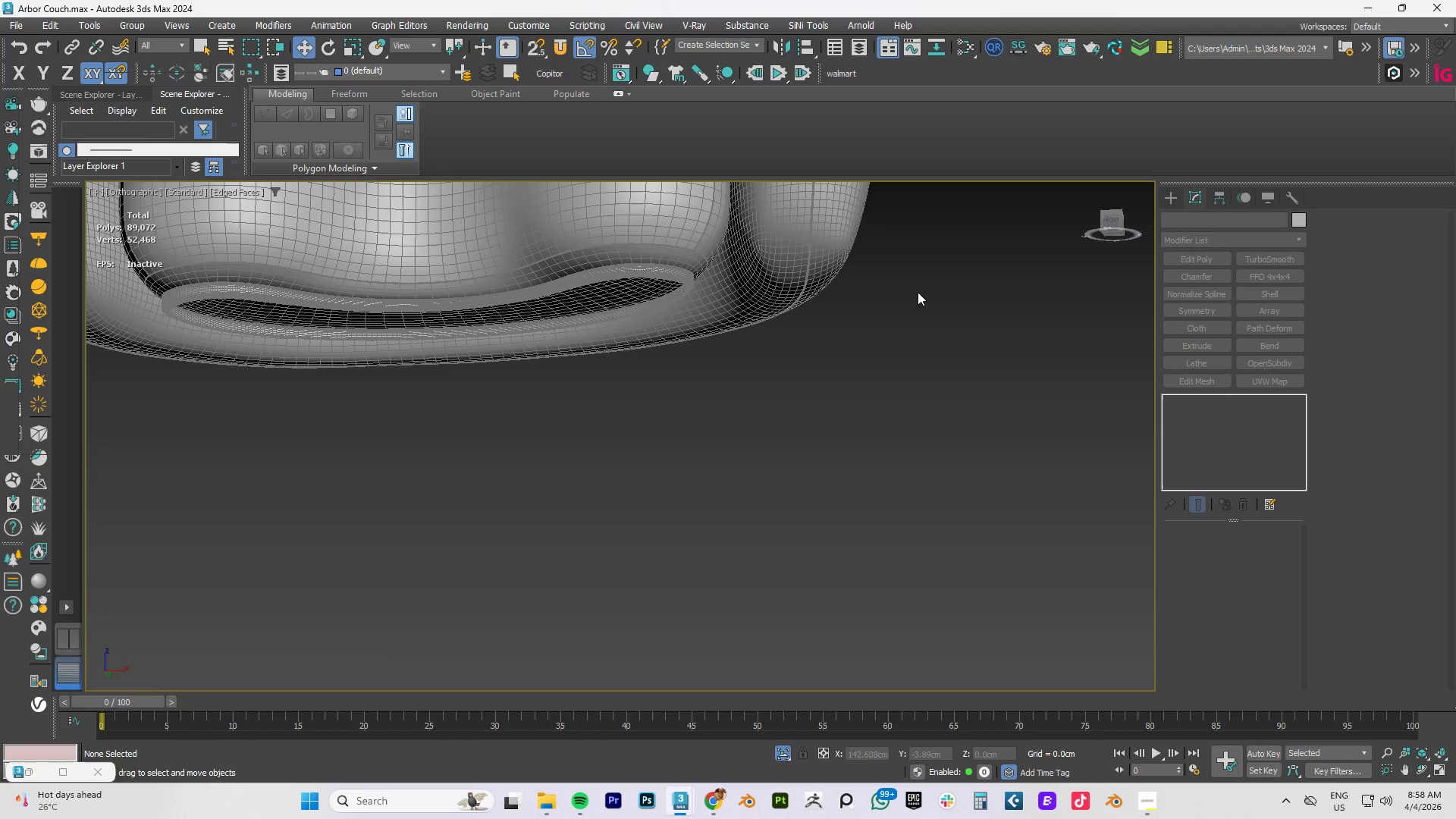 
key(Control+Z)
 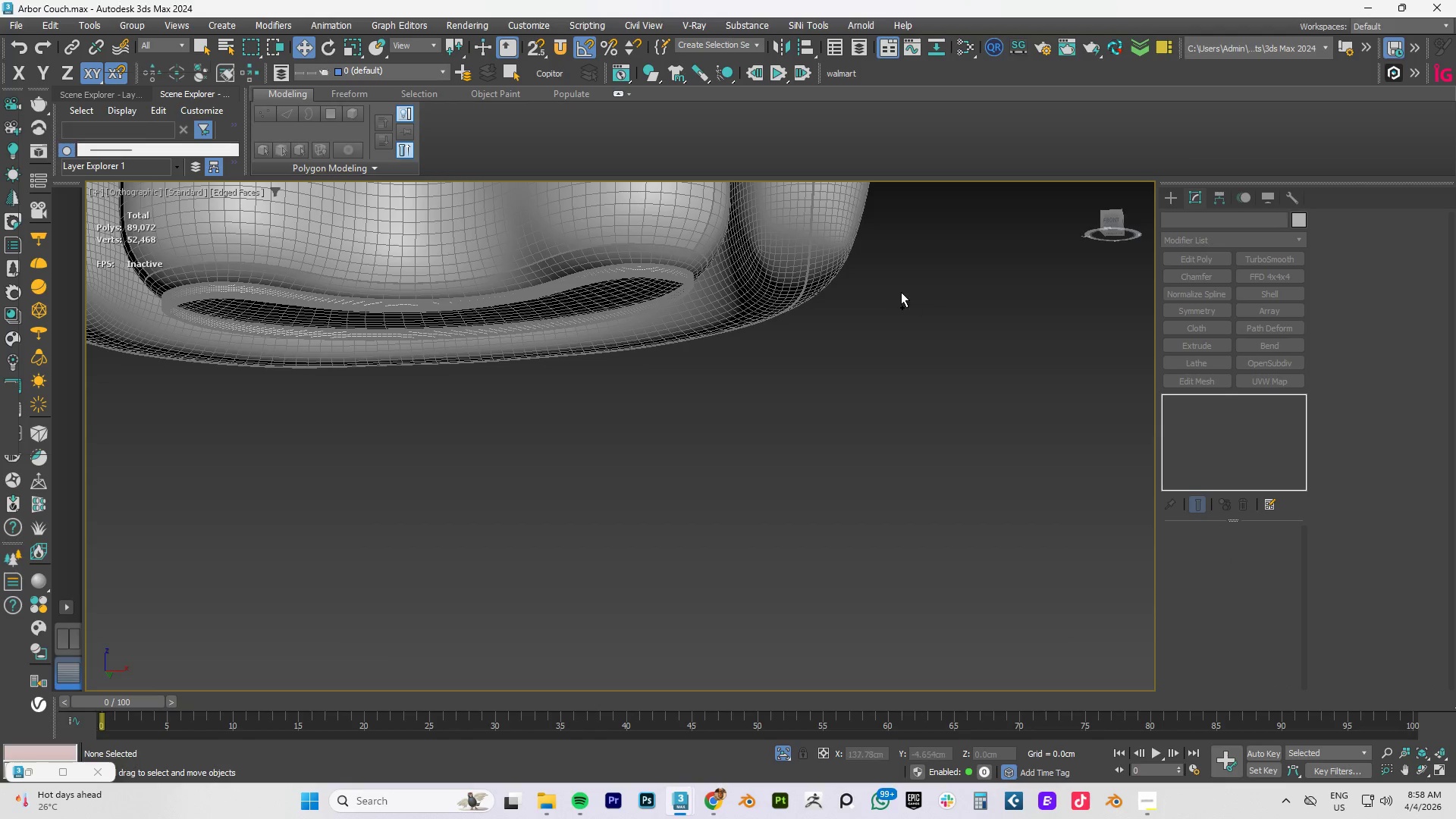 
key(Control+Z)
 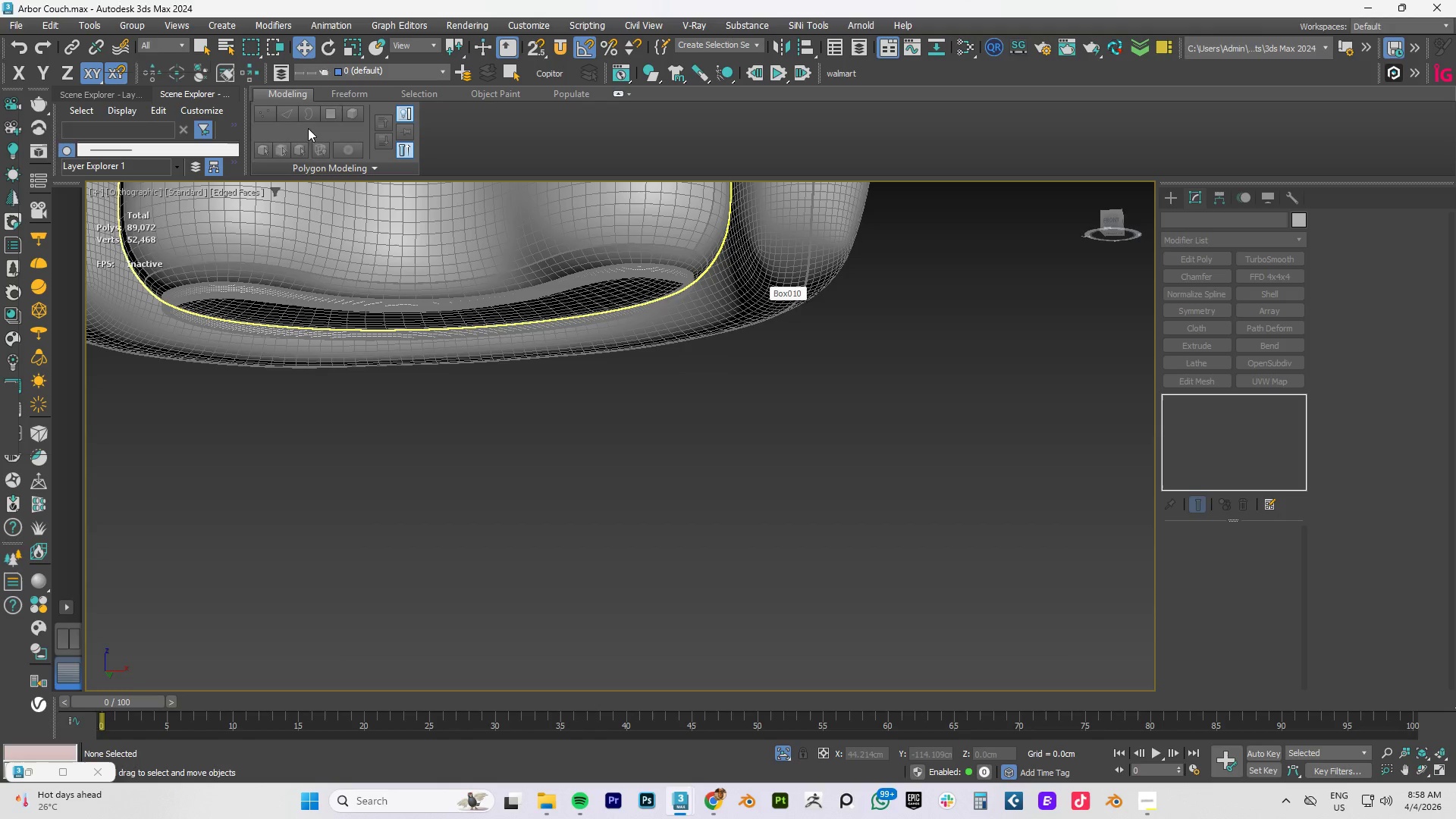 
left_click([11, 27])
 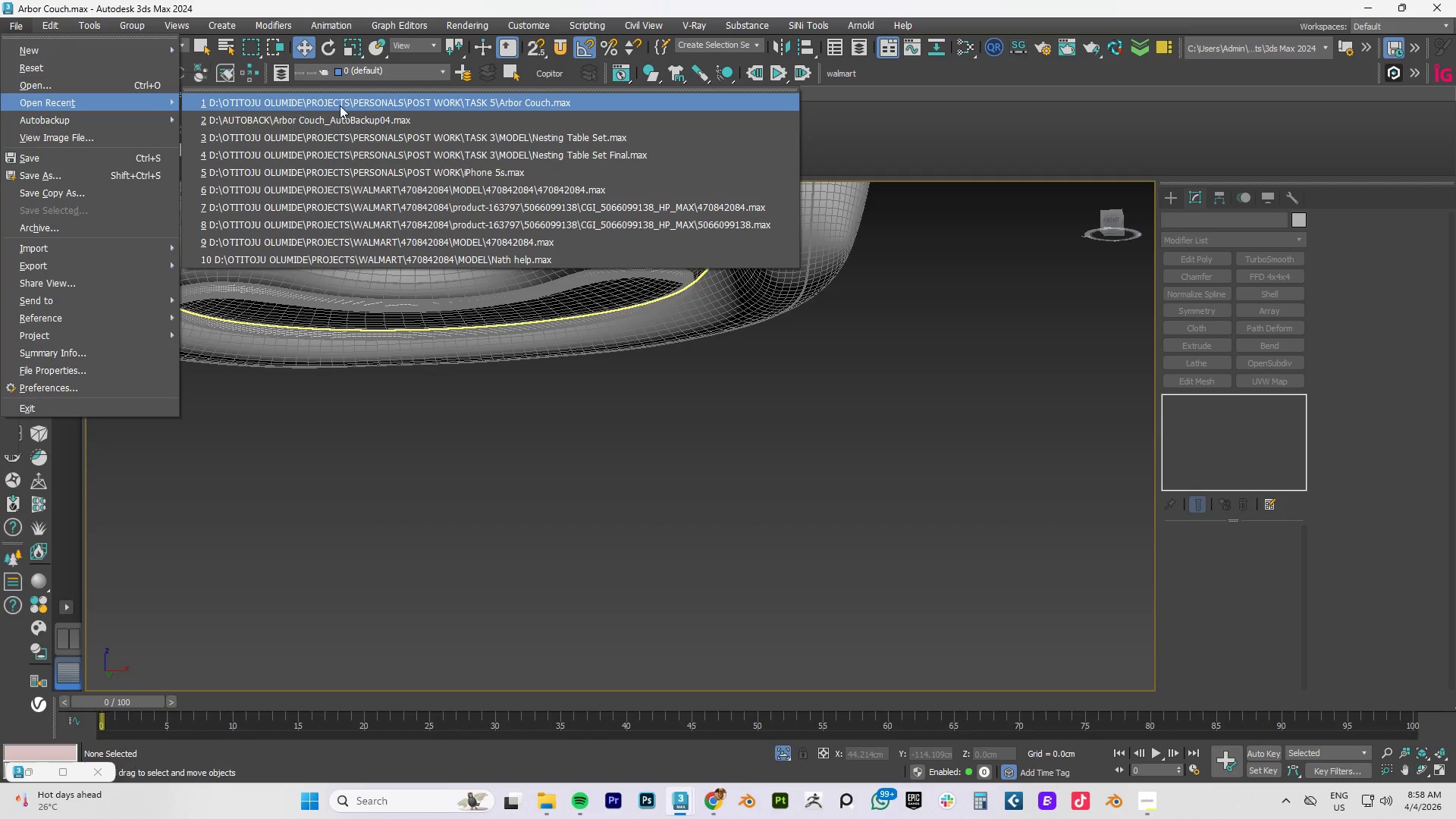 
left_click([477, 105])
 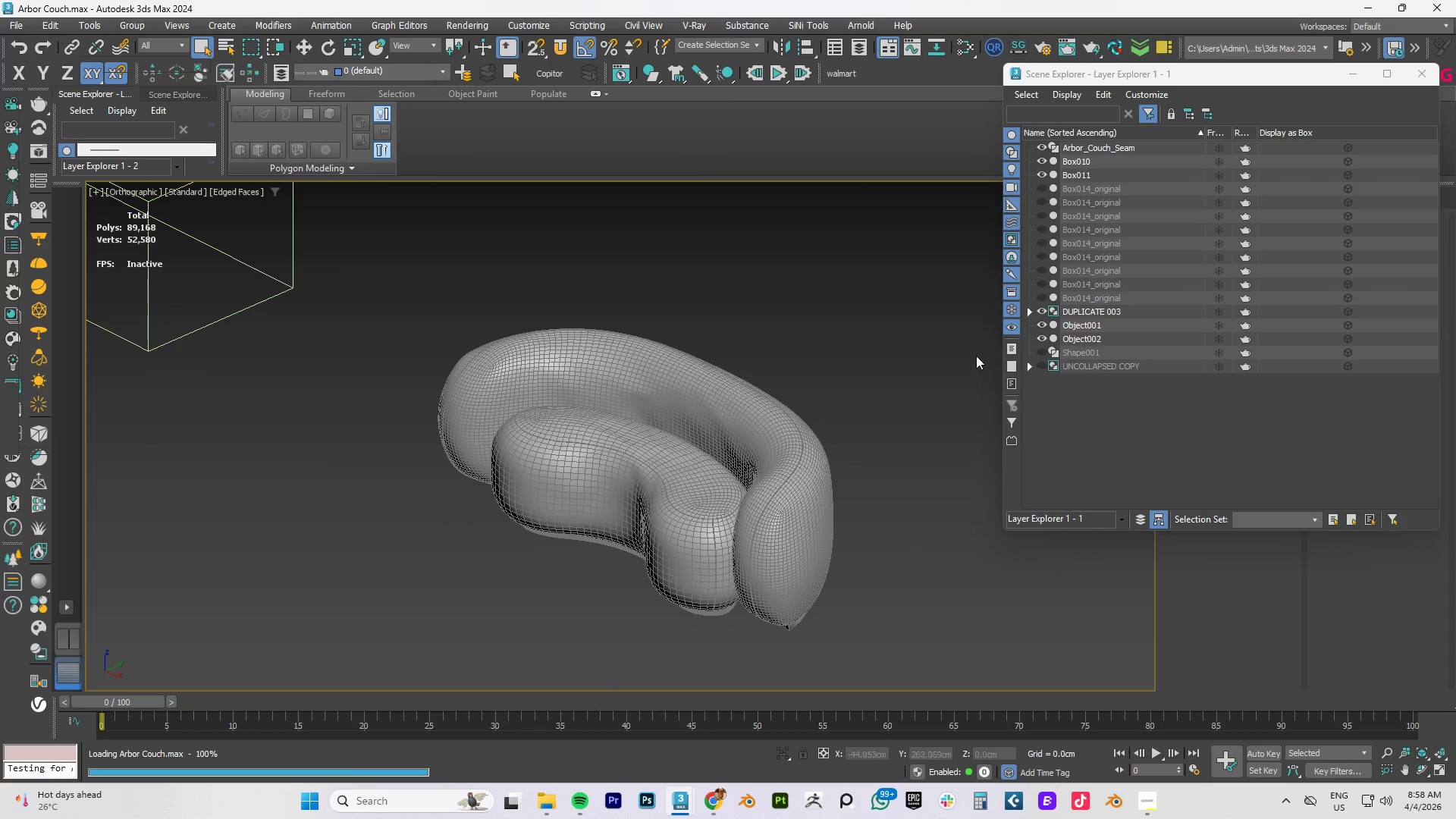 
wait(5.25)
 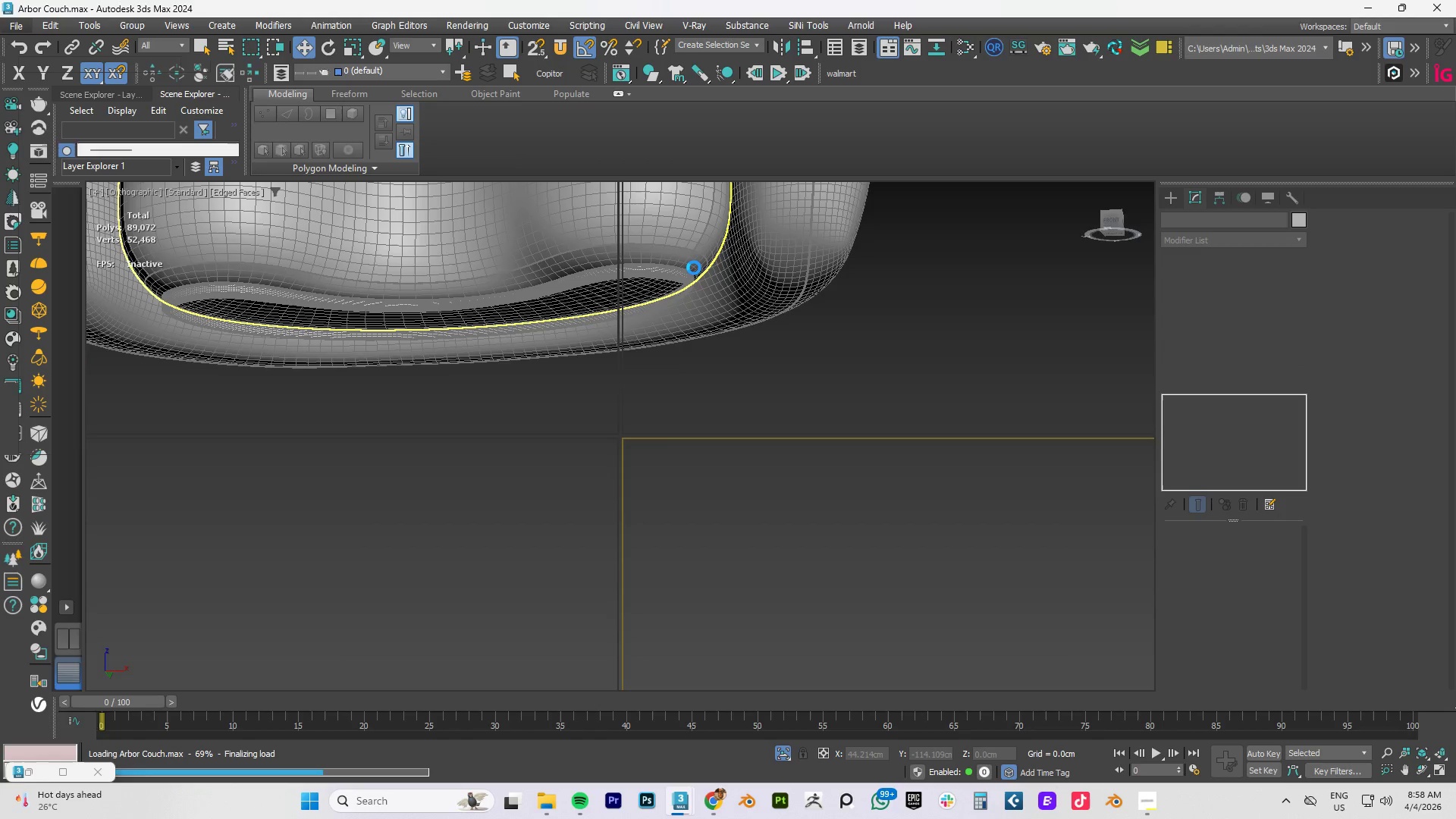 
left_click([1428, 70])
 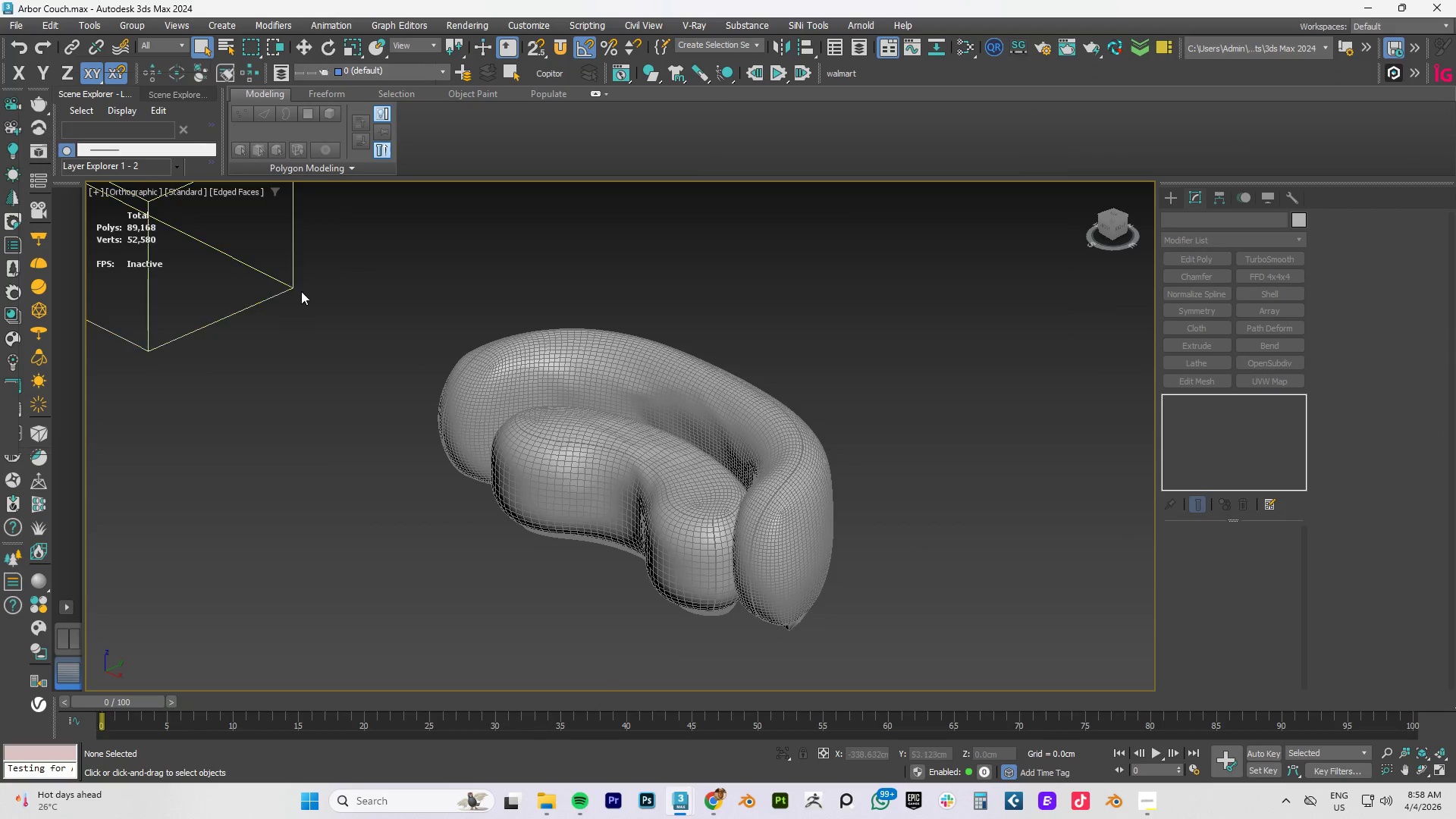 
left_click([290, 290])
 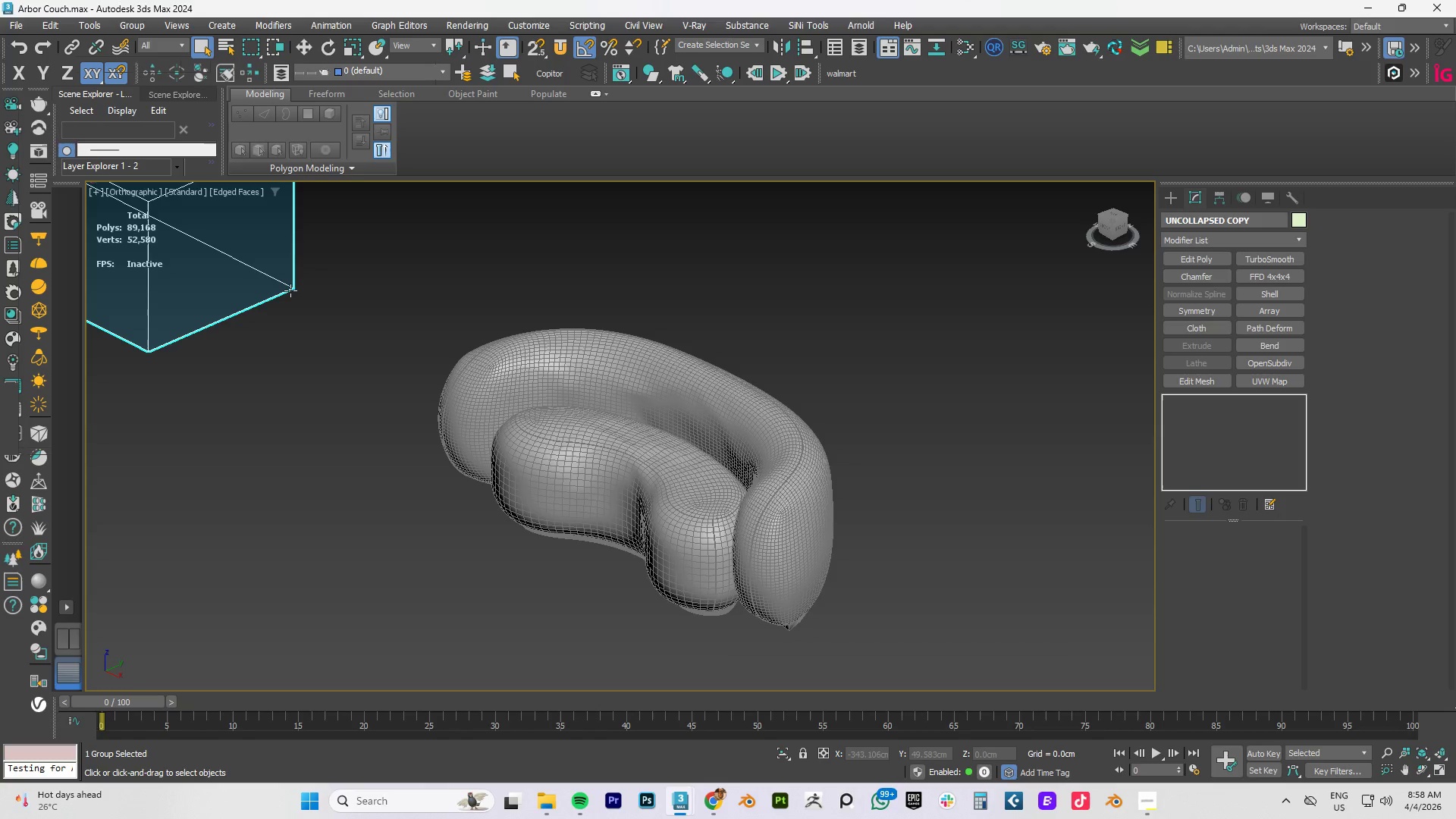 
key(Delete)
 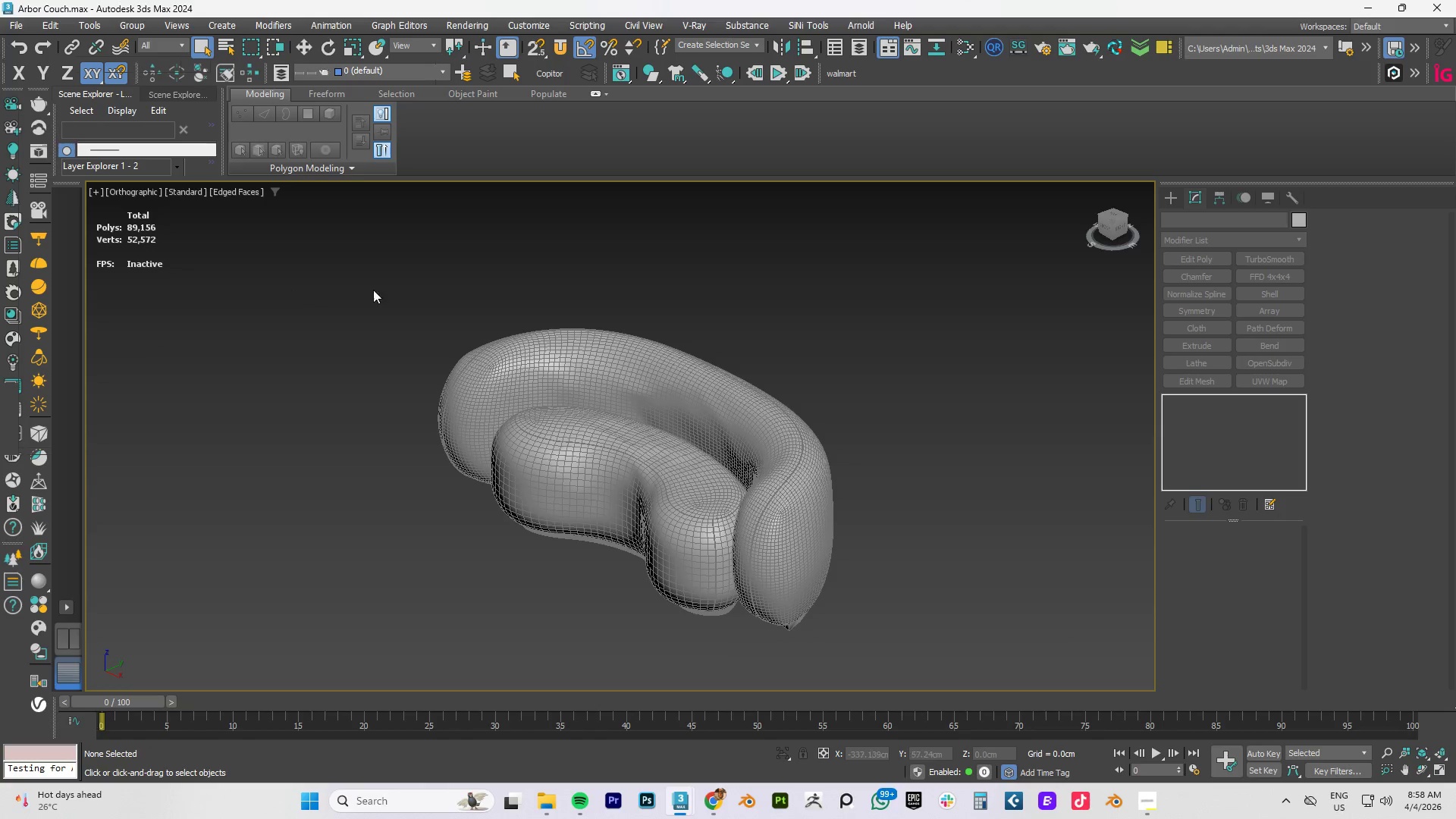 
hold_key(key=AltLeft, duration=0.75)
 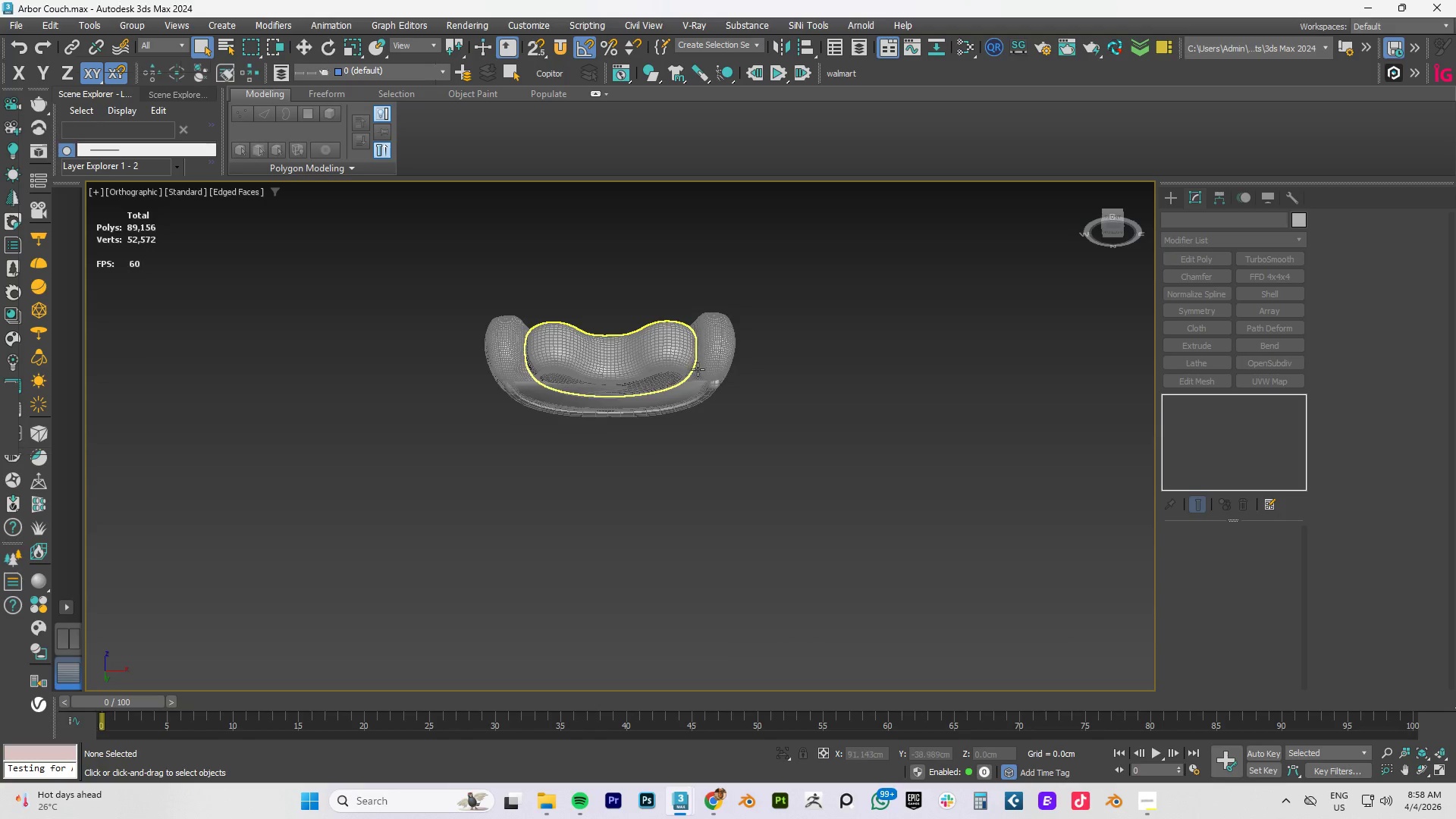 
scroll: coordinate [429, 391], scroll_direction: down, amount: 2.0
 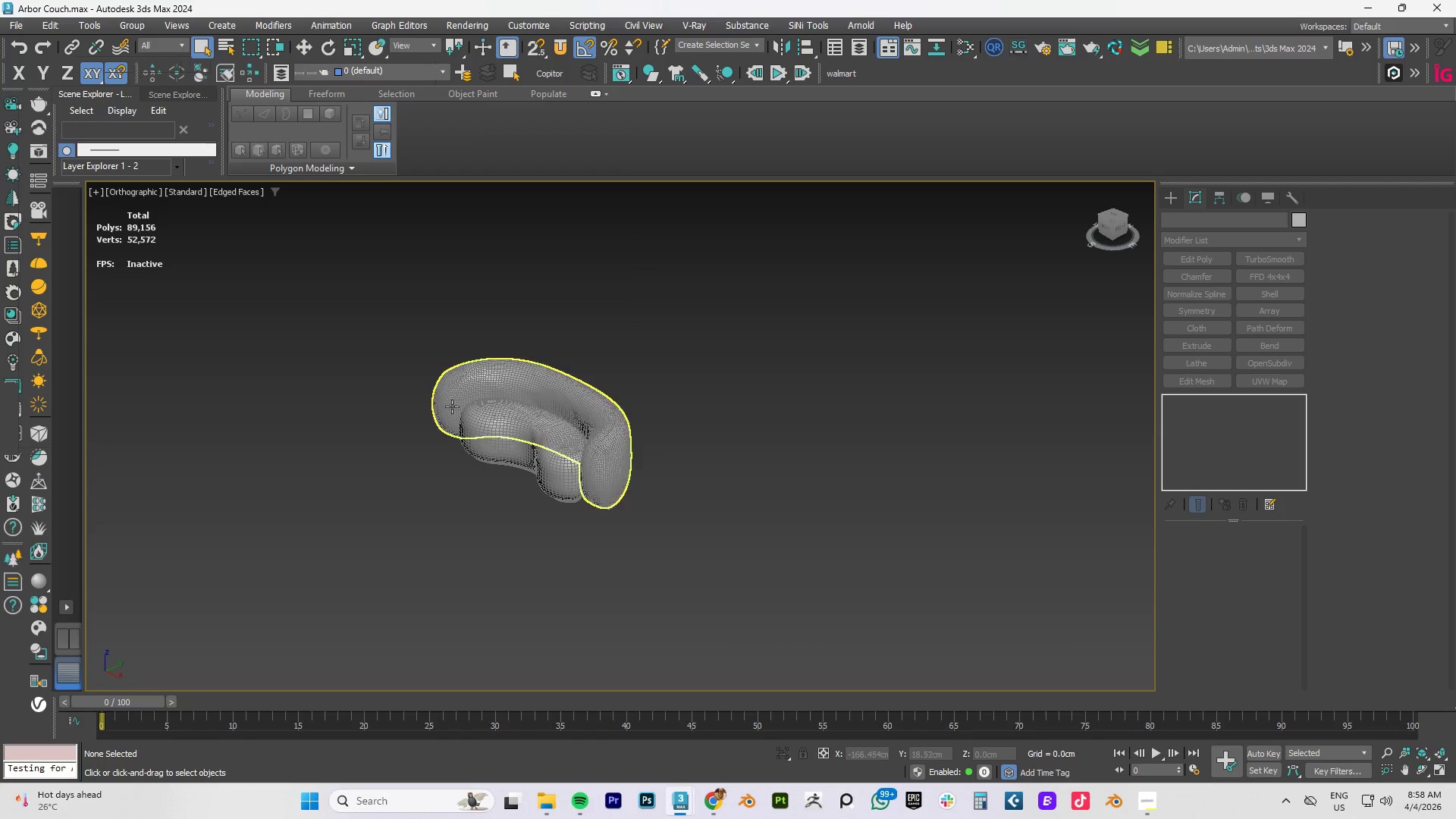 
scroll: coordinate [698, 369], scroll_direction: up, amount: 3.0
 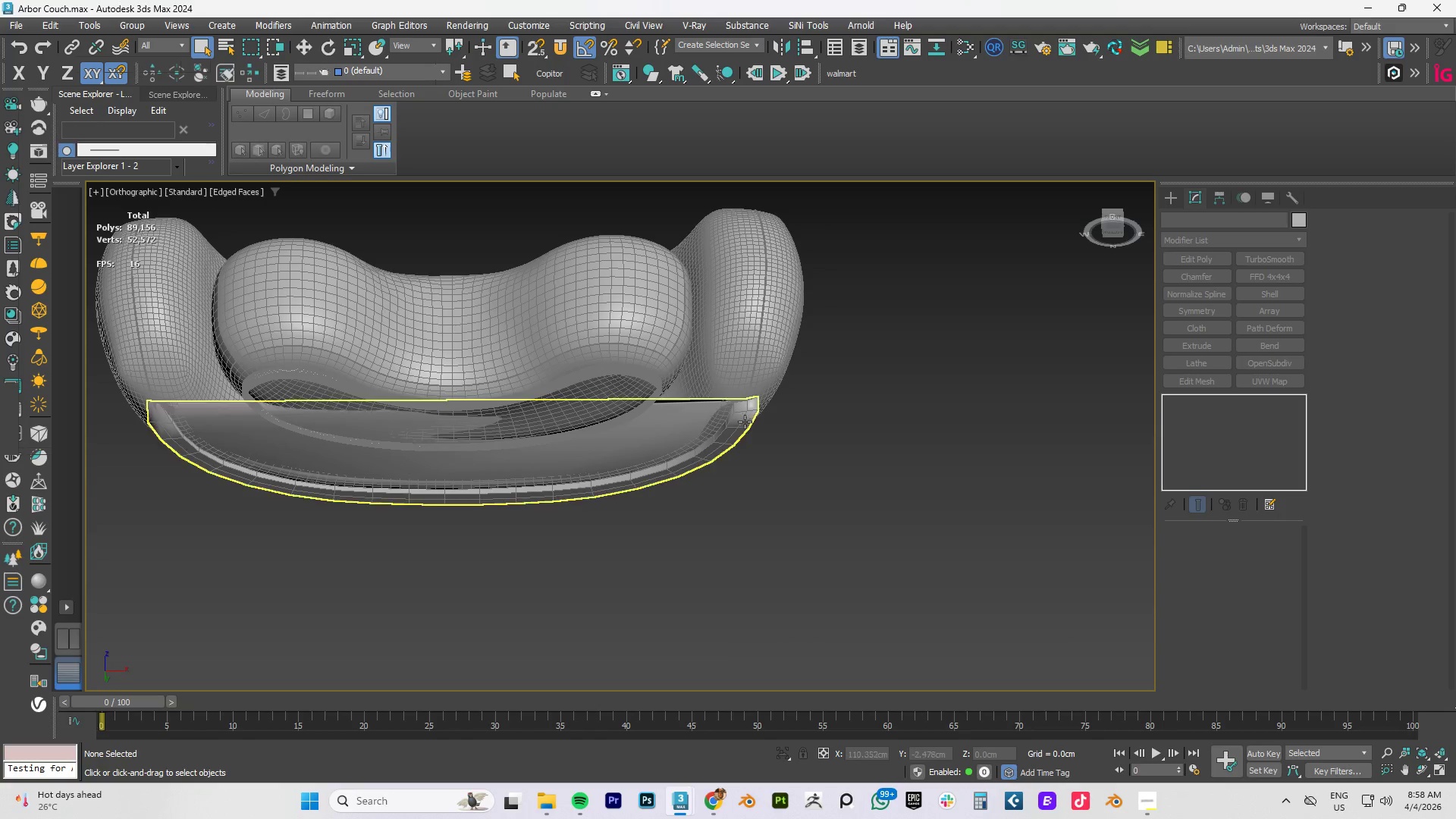 
left_click([739, 420])
 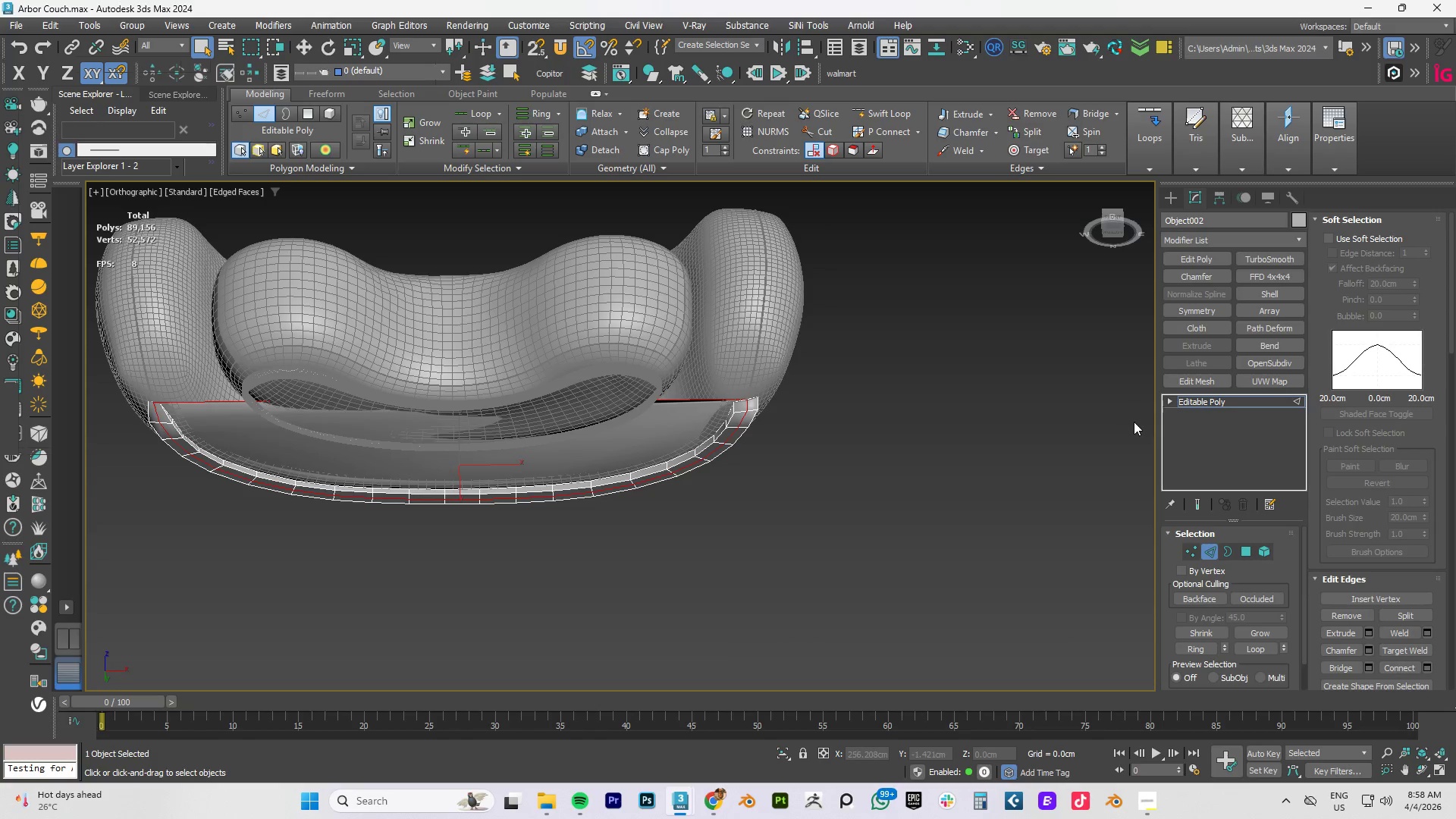 
key(Alt+Q)
 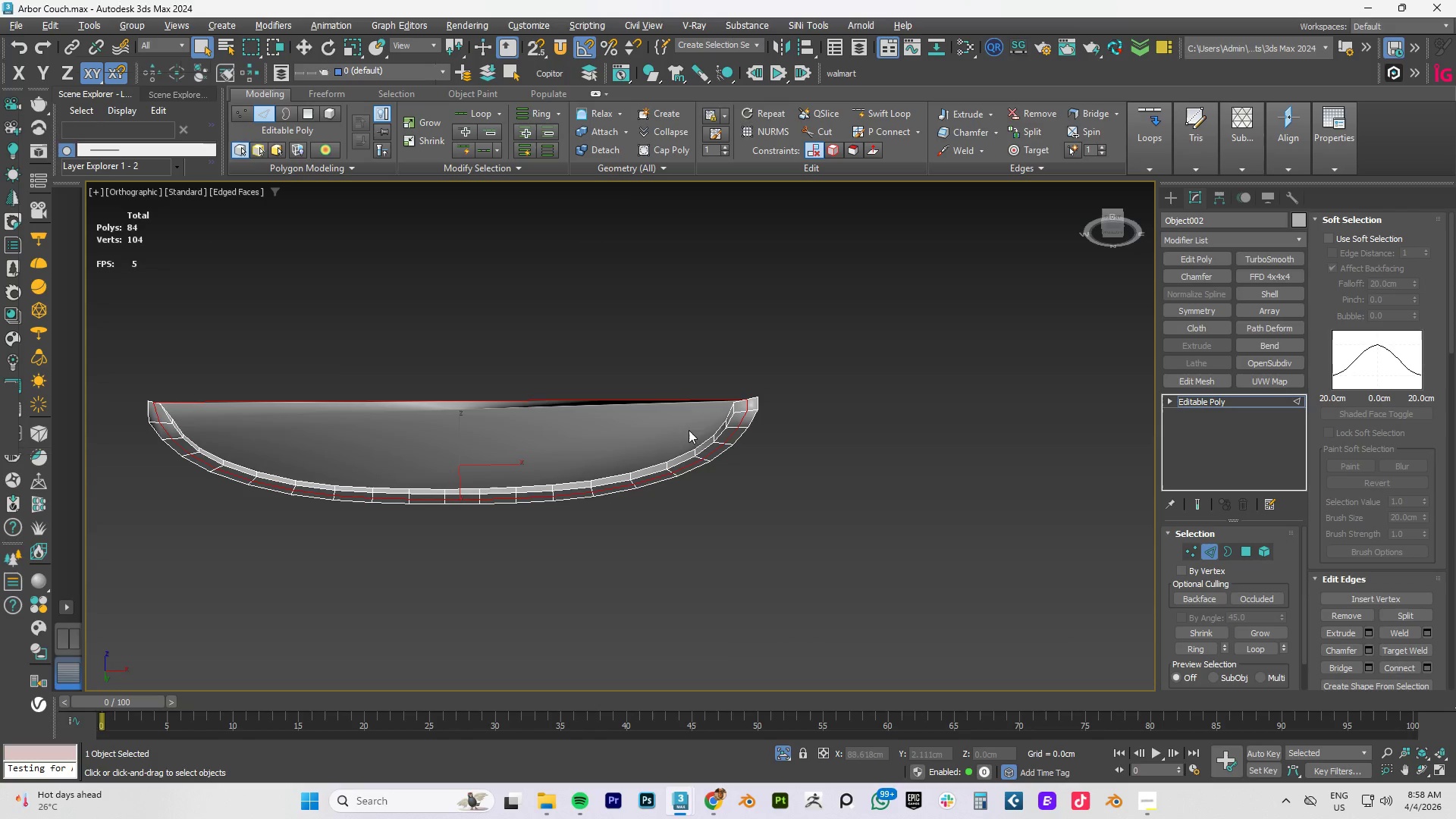 
hold_key(key=AltLeft, duration=0.91)
 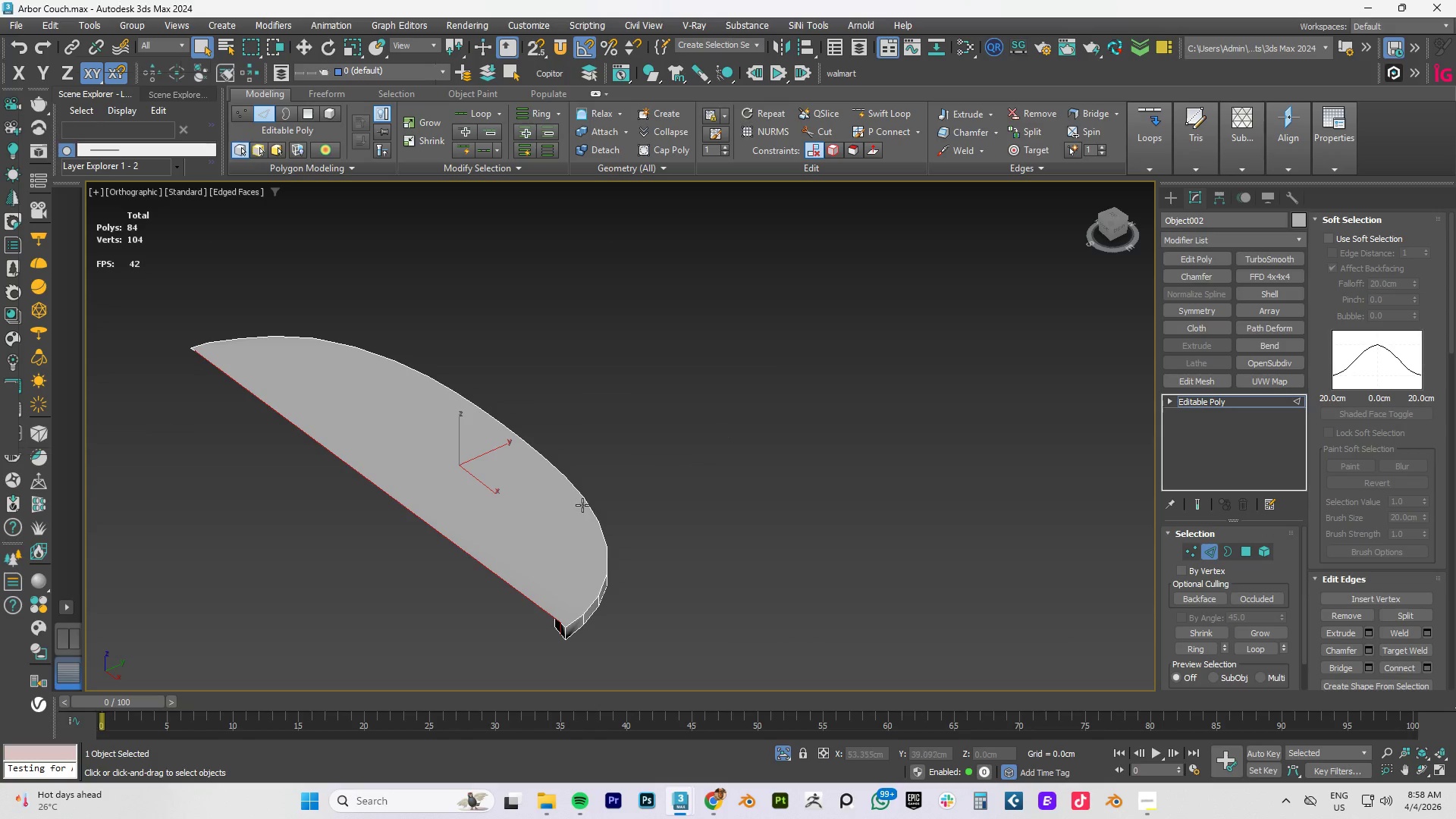 
hold_key(key=AltLeft, duration=0.88)
 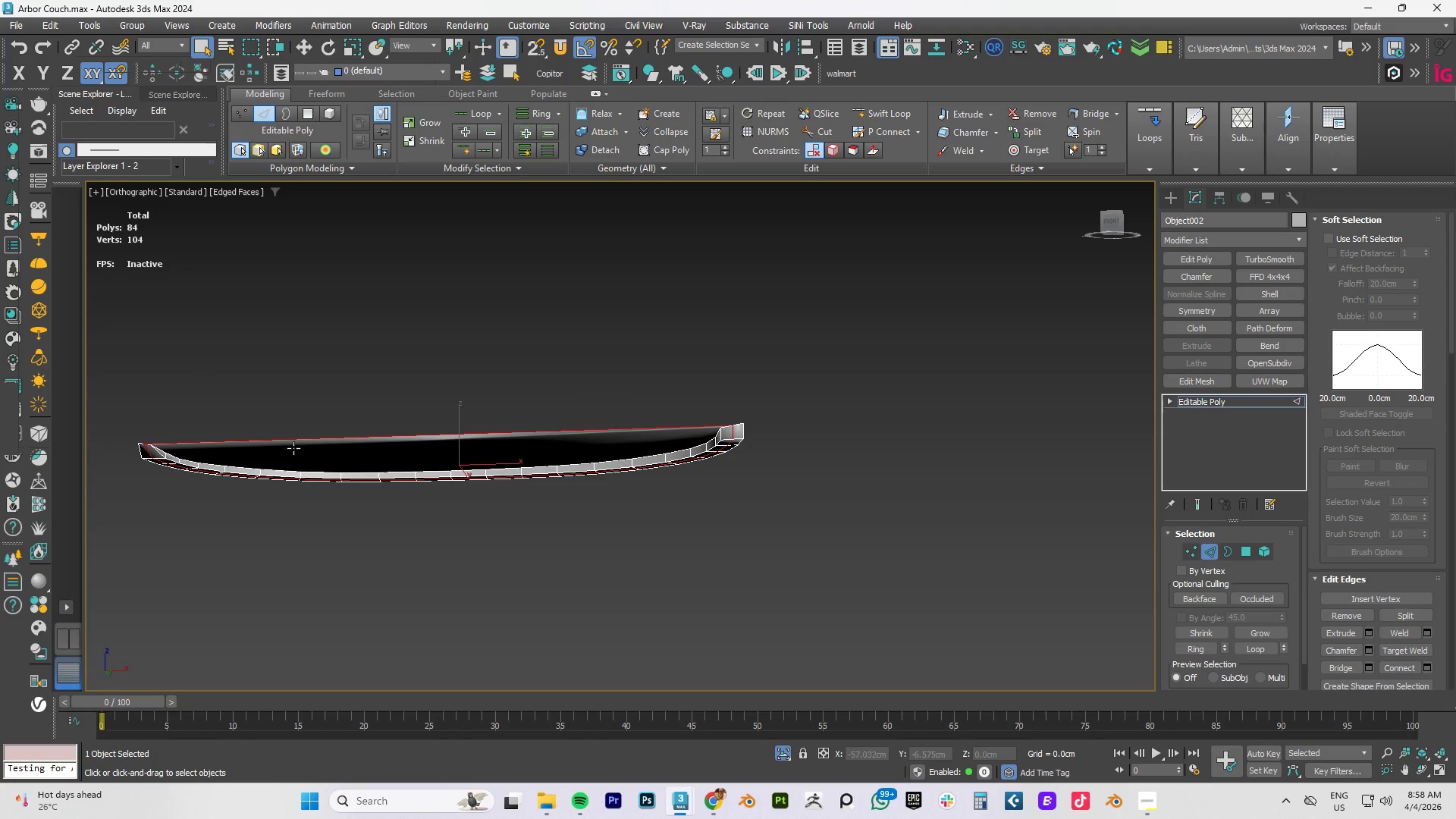 
key(Control+Backspace)
 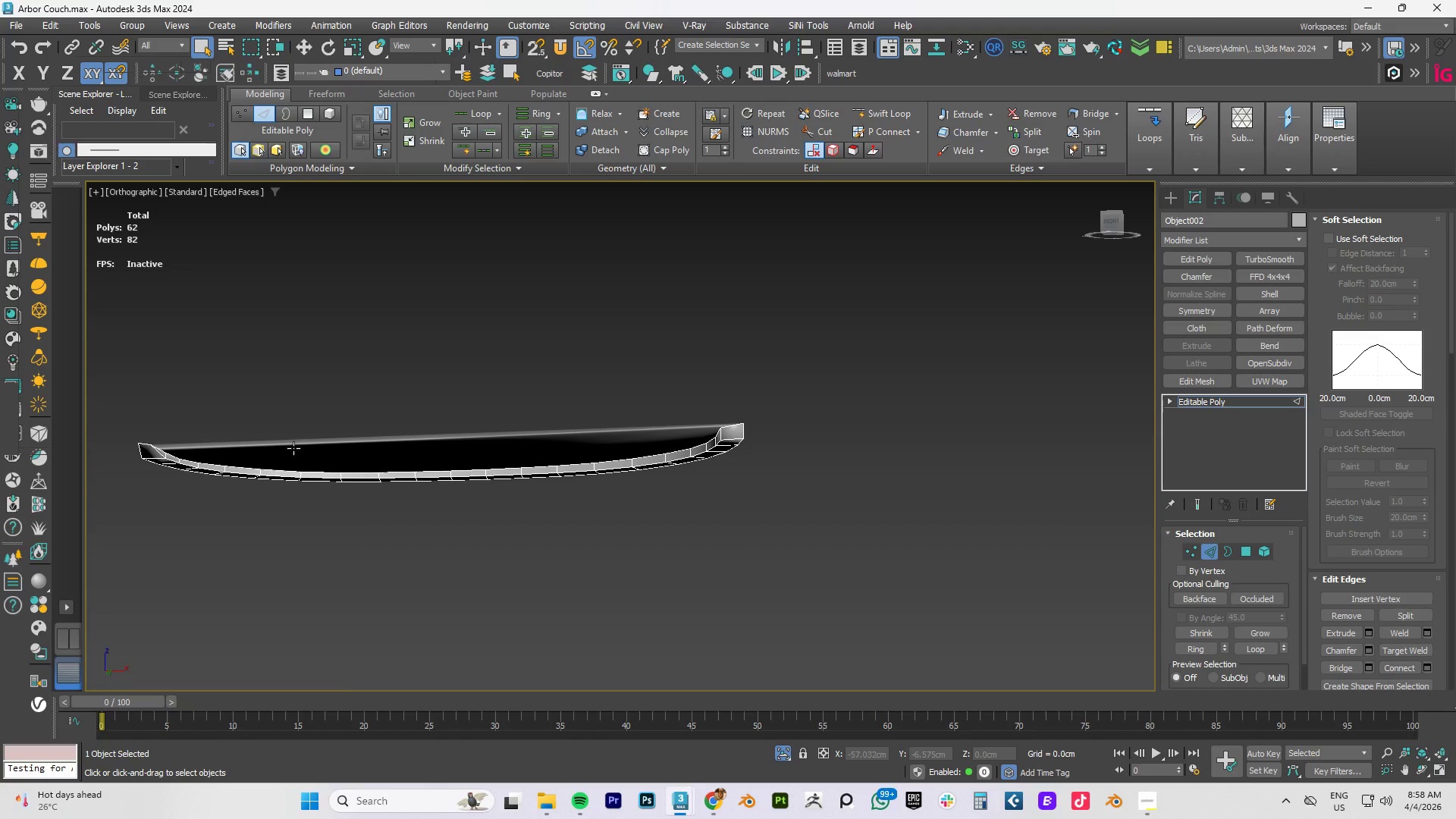 
hold_key(key=AltLeft, duration=1.06)
scroll: coordinate [356, 479], scroll_direction: down, amount: 1.0
 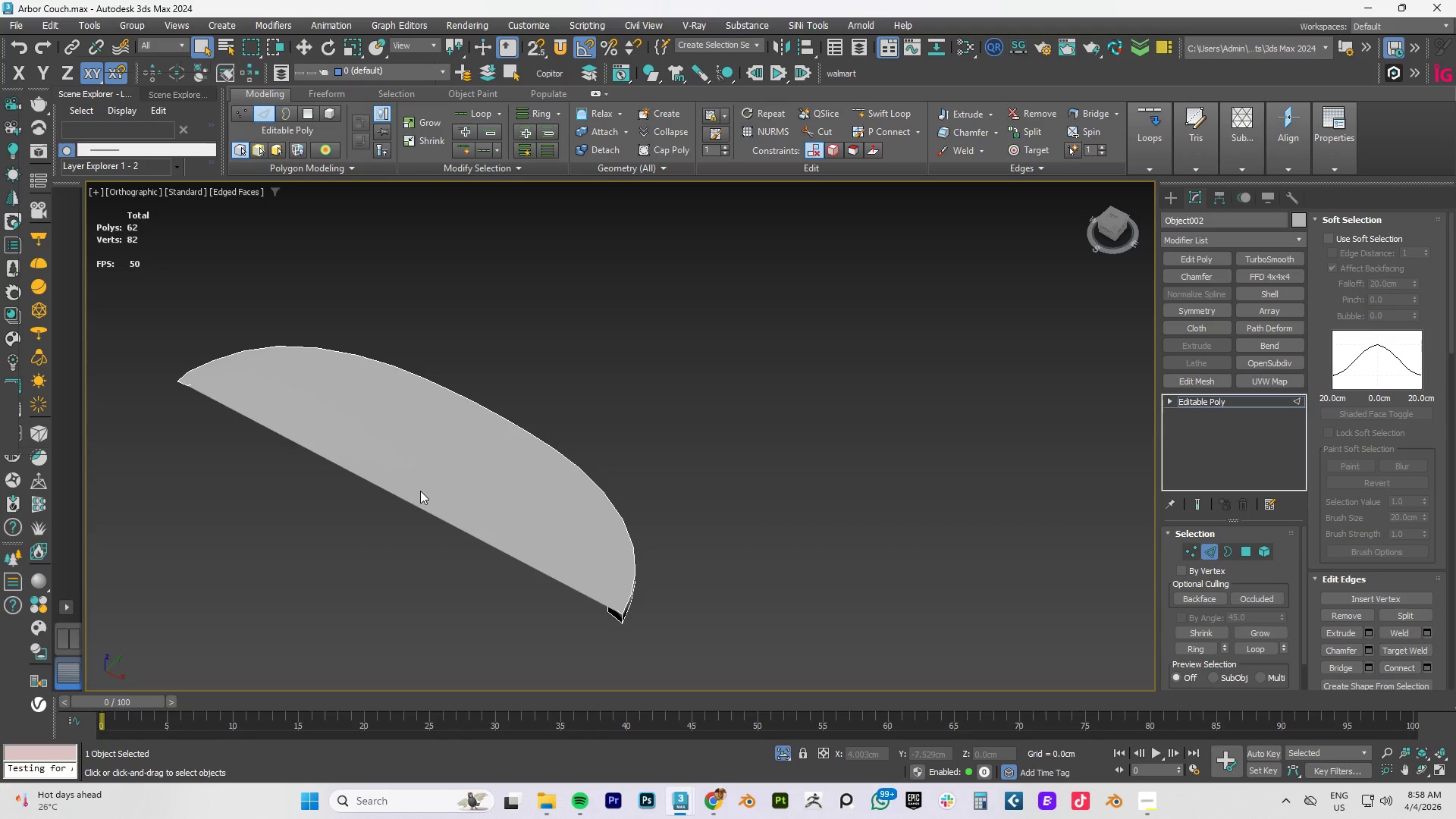 
key(4)
 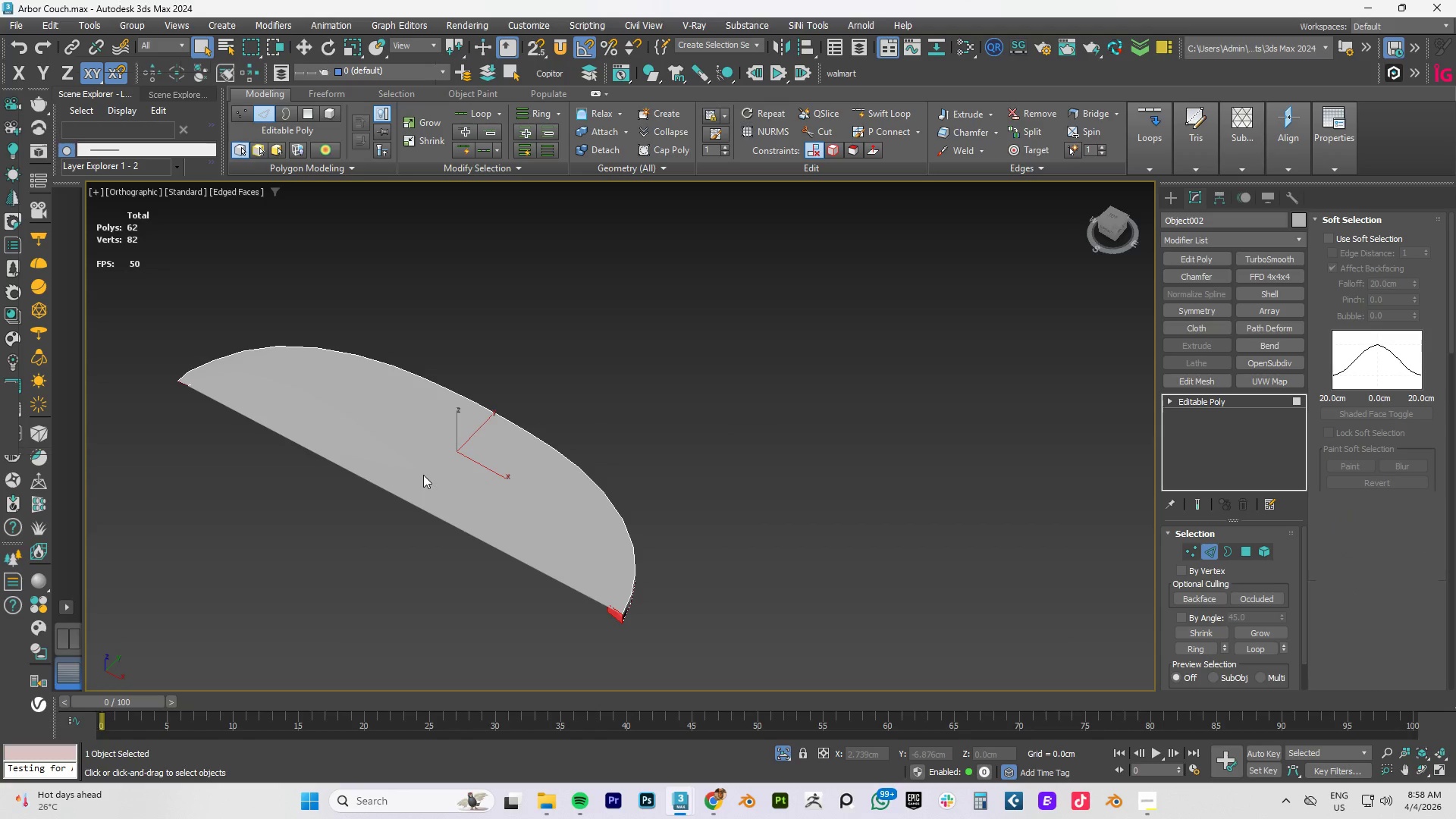 
left_click([423, 475])
 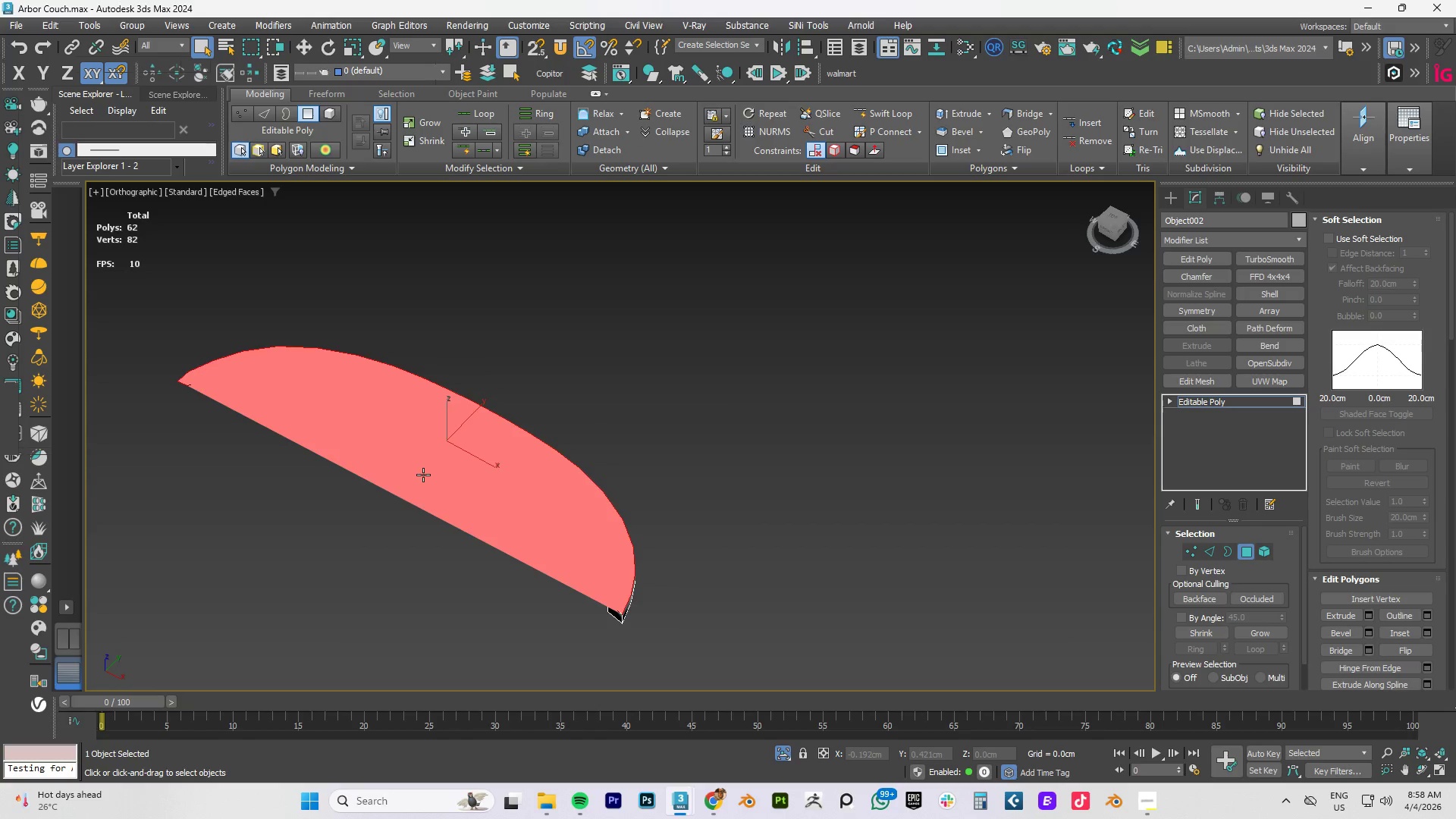 
key(Backspace)
 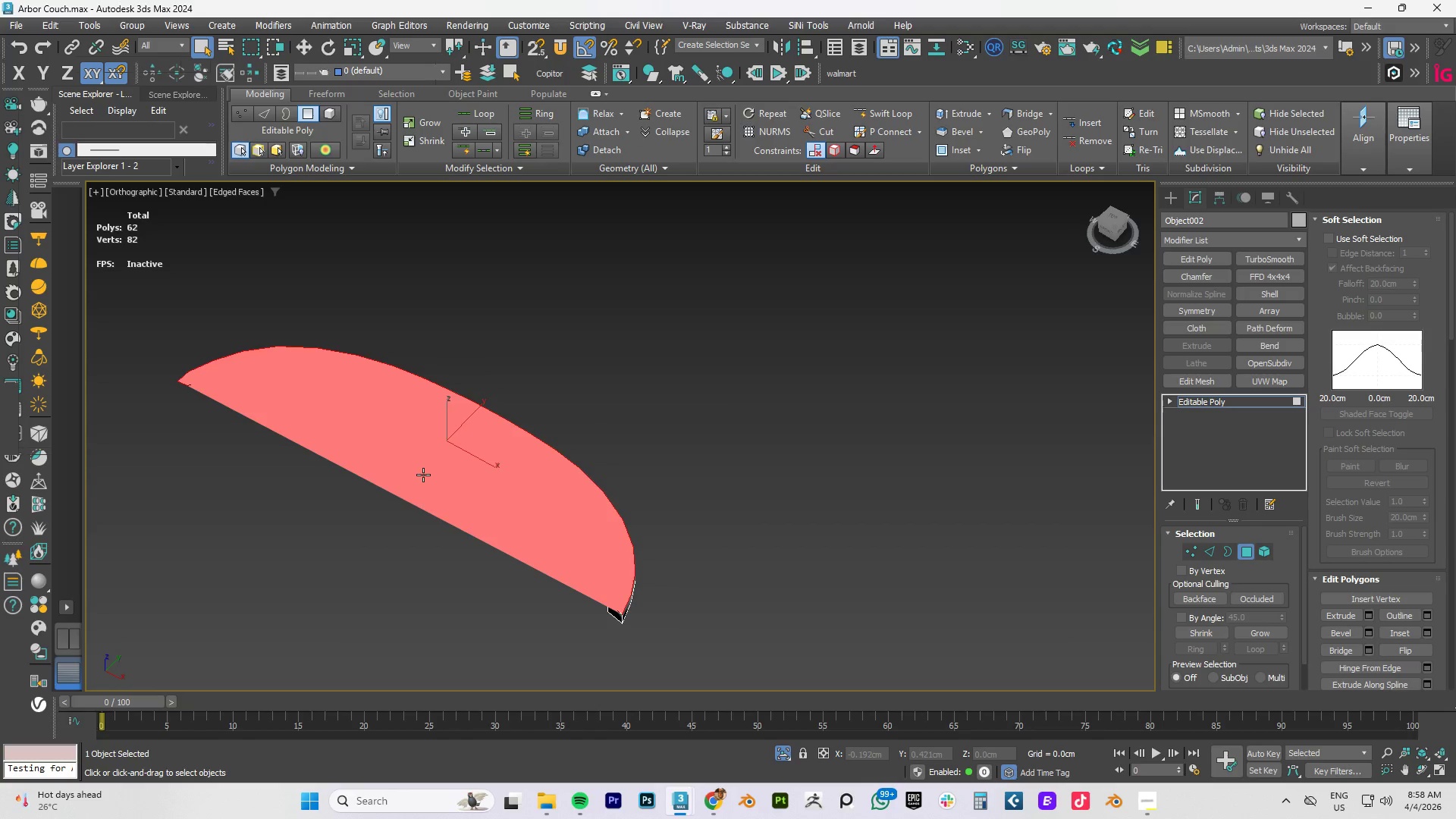 
key(Delete)
 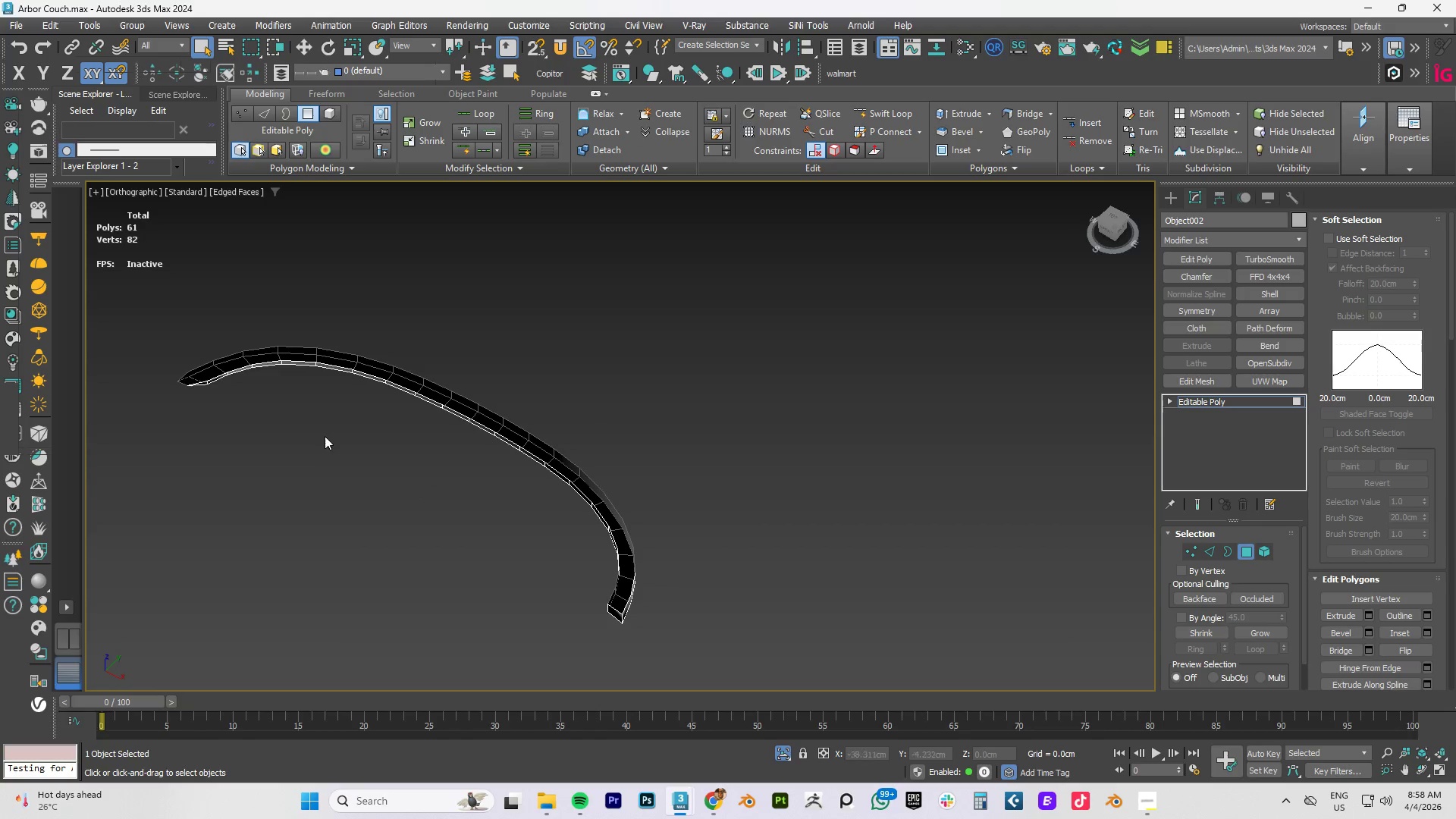 
scroll: coordinate [213, 384], scroll_direction: up, amount: 3.0
 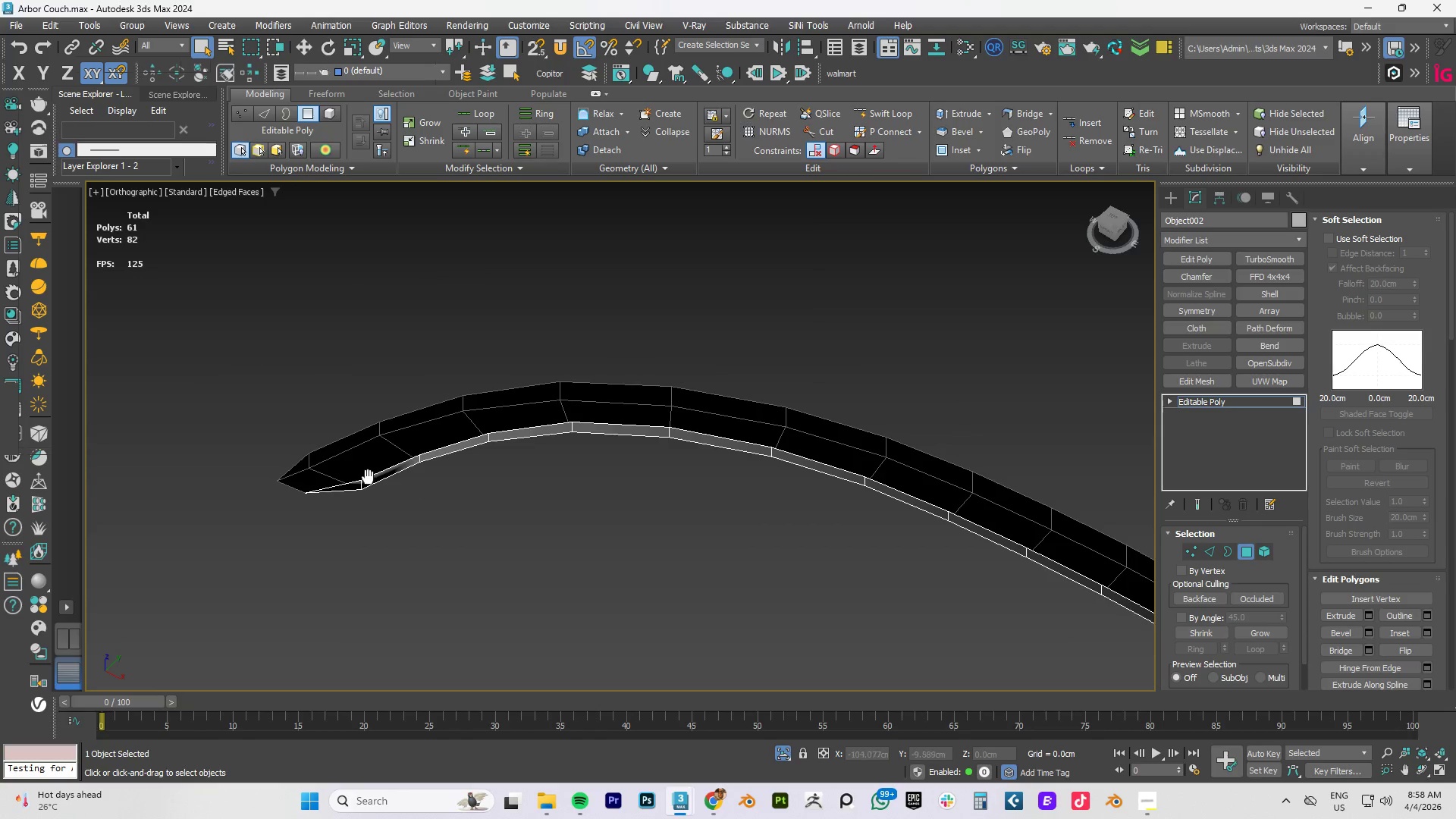 
hold_key(key=AltLeft, duration=0.94)
 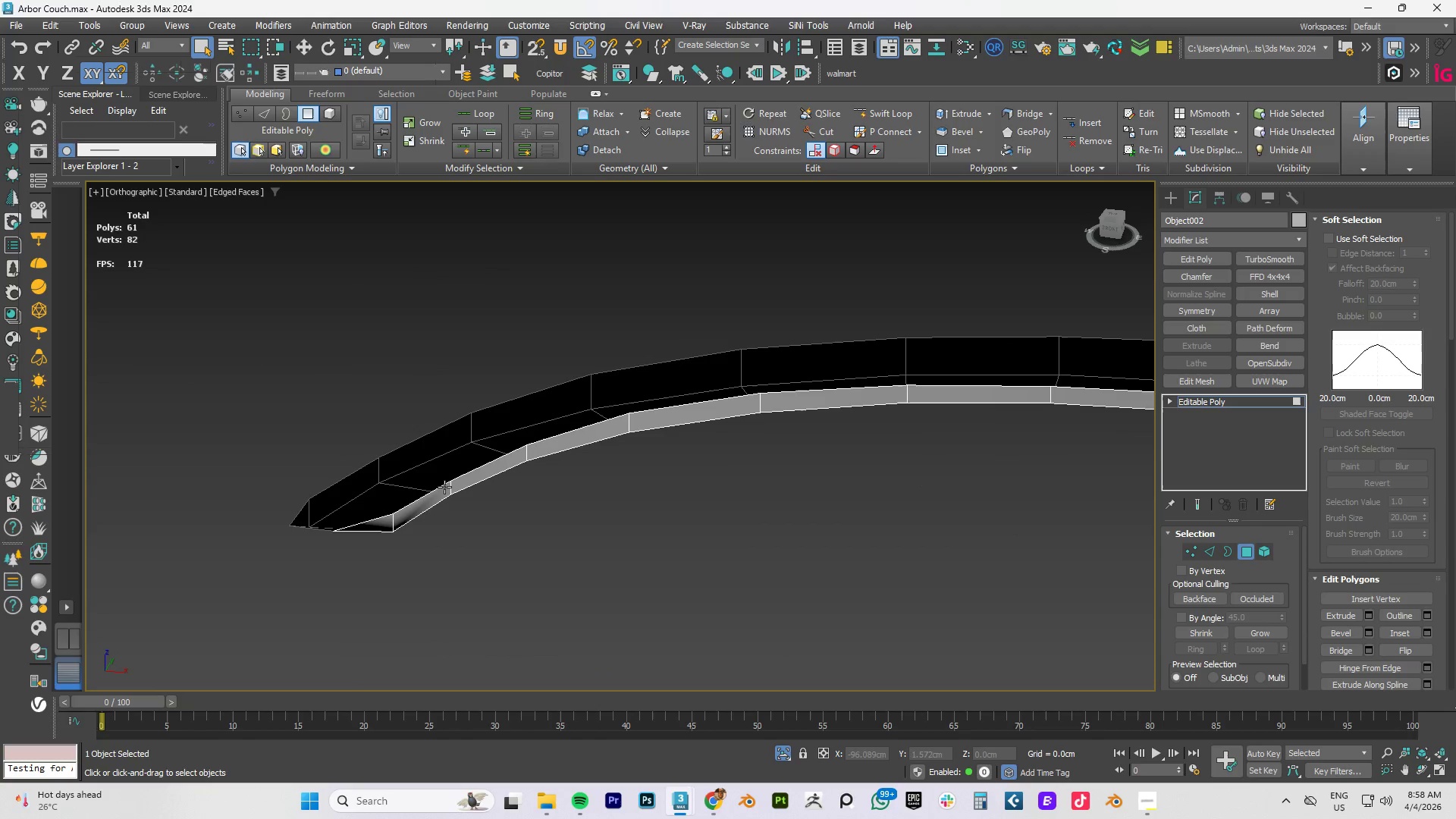 
scroll: coordinate [354, 488], scroll_direction: up, amount: 1.0
 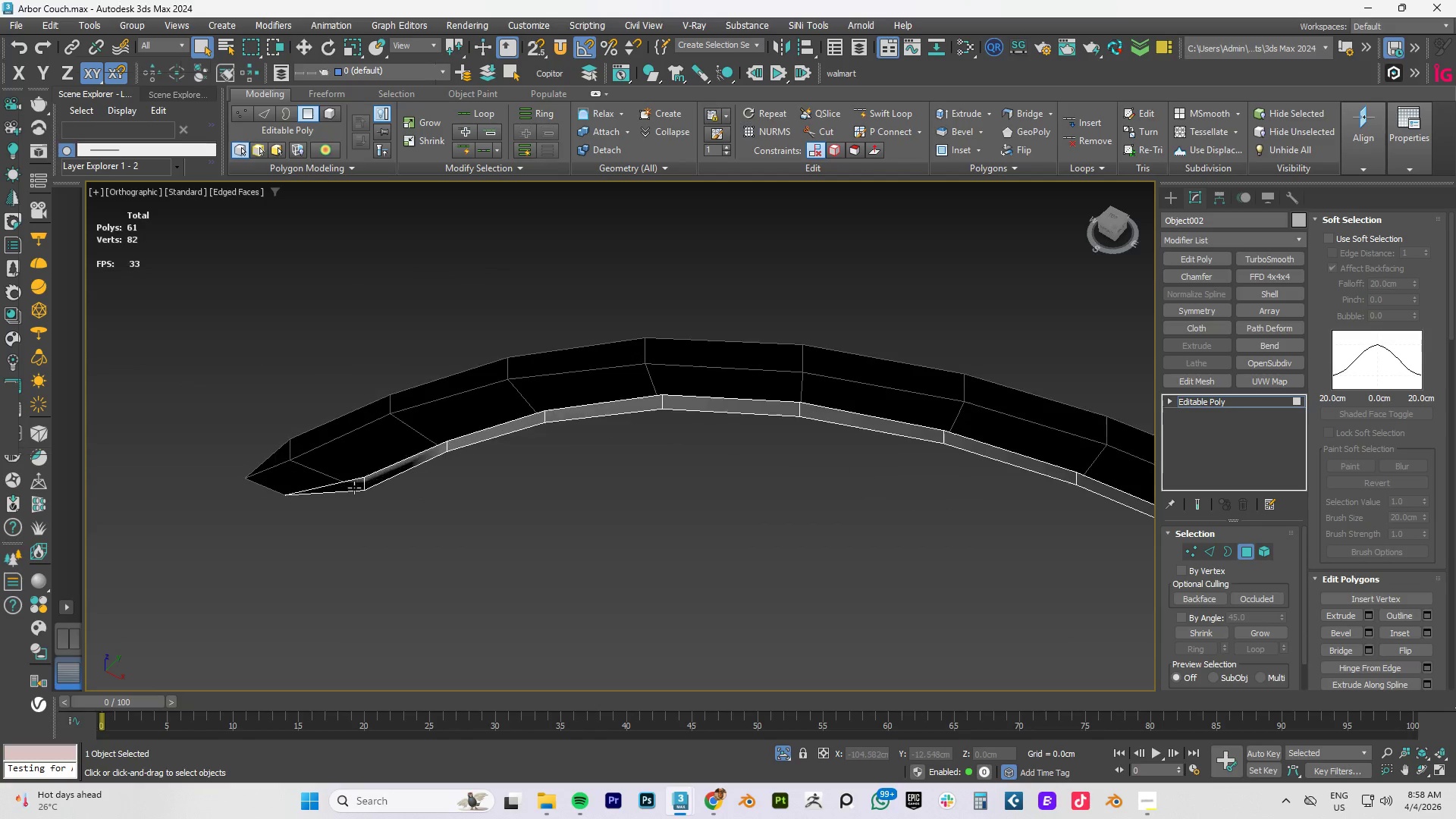 
hold_key(key=AltLeft, duration=1.5)
 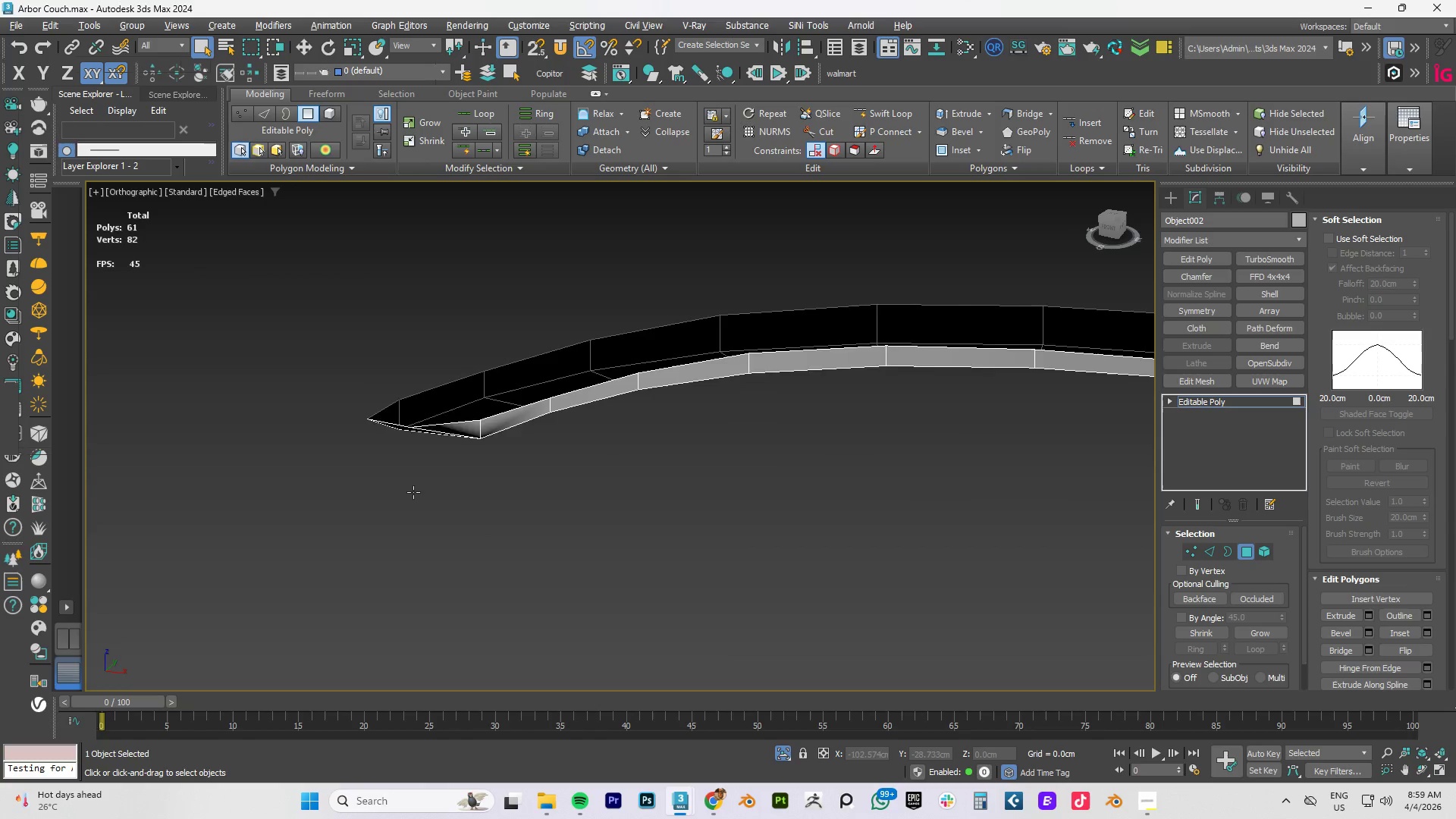 
scroll: coordinate [416, 505], scroll_direction: none, amount: 0.0
 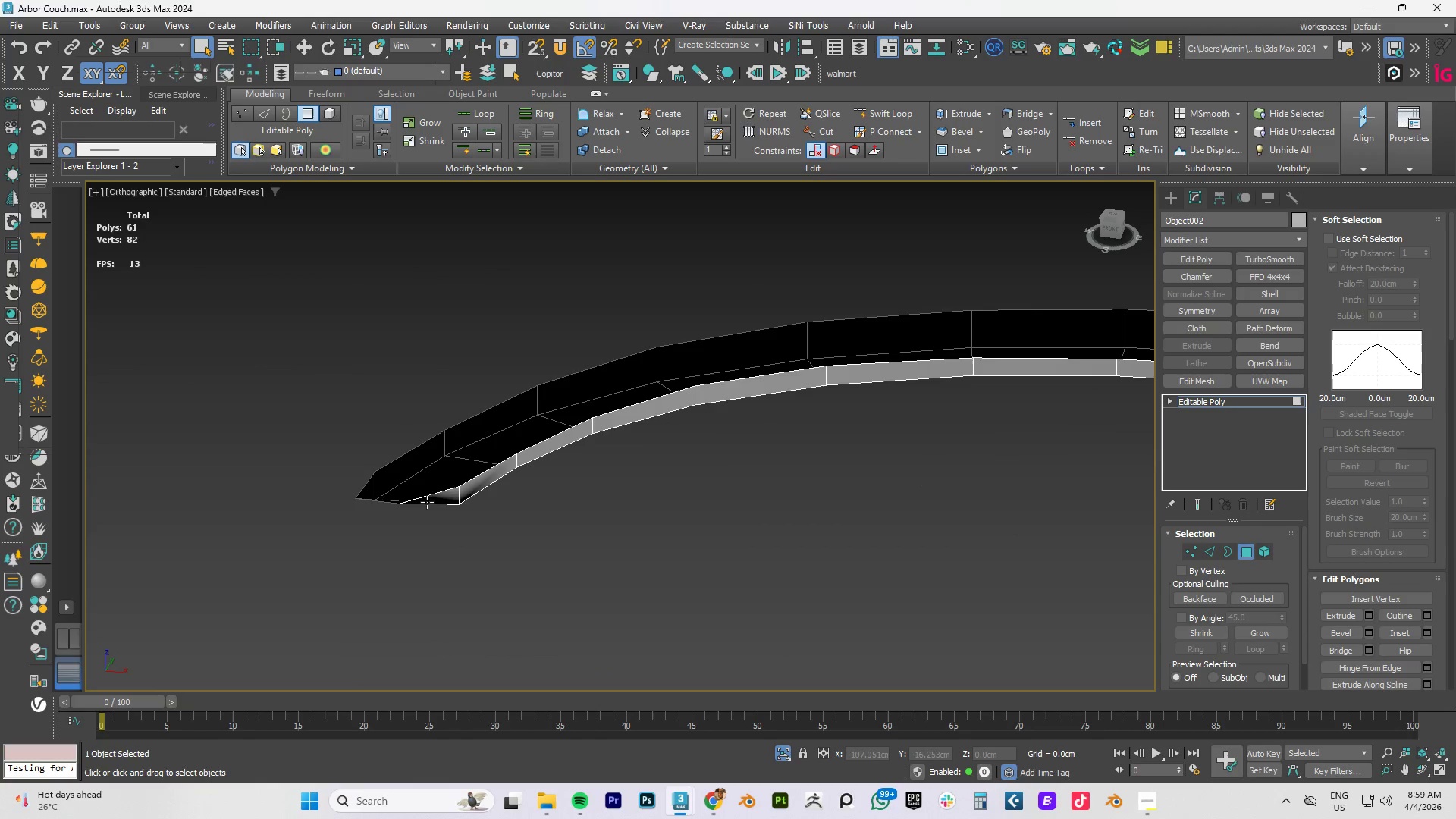 
hold_key(key=AltLeft, duration=1.19)
 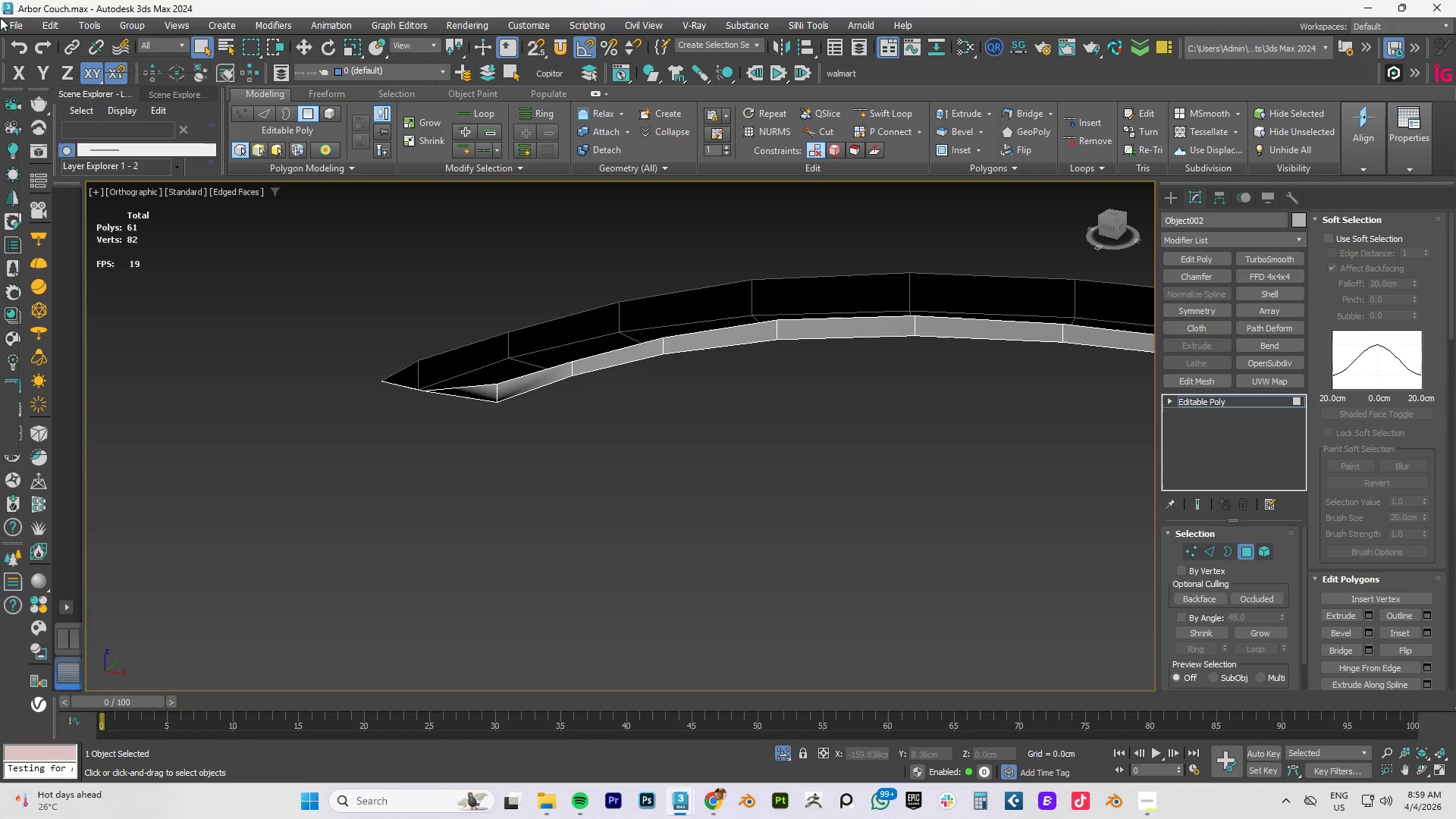 
hold_key(key=AltLeft, duration=10.0)
left_click([381, 121])
 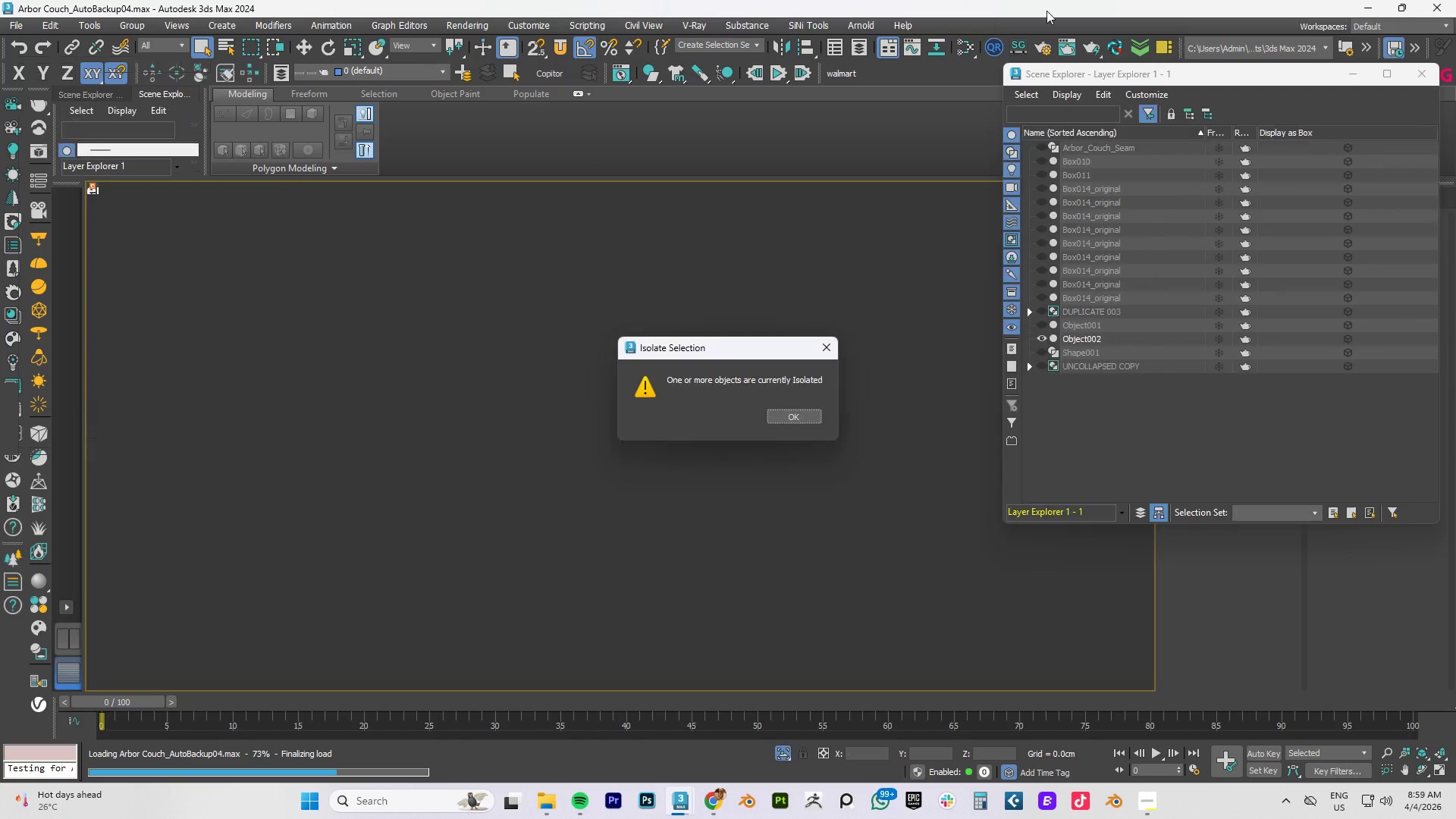 
left_click([794, 420])
 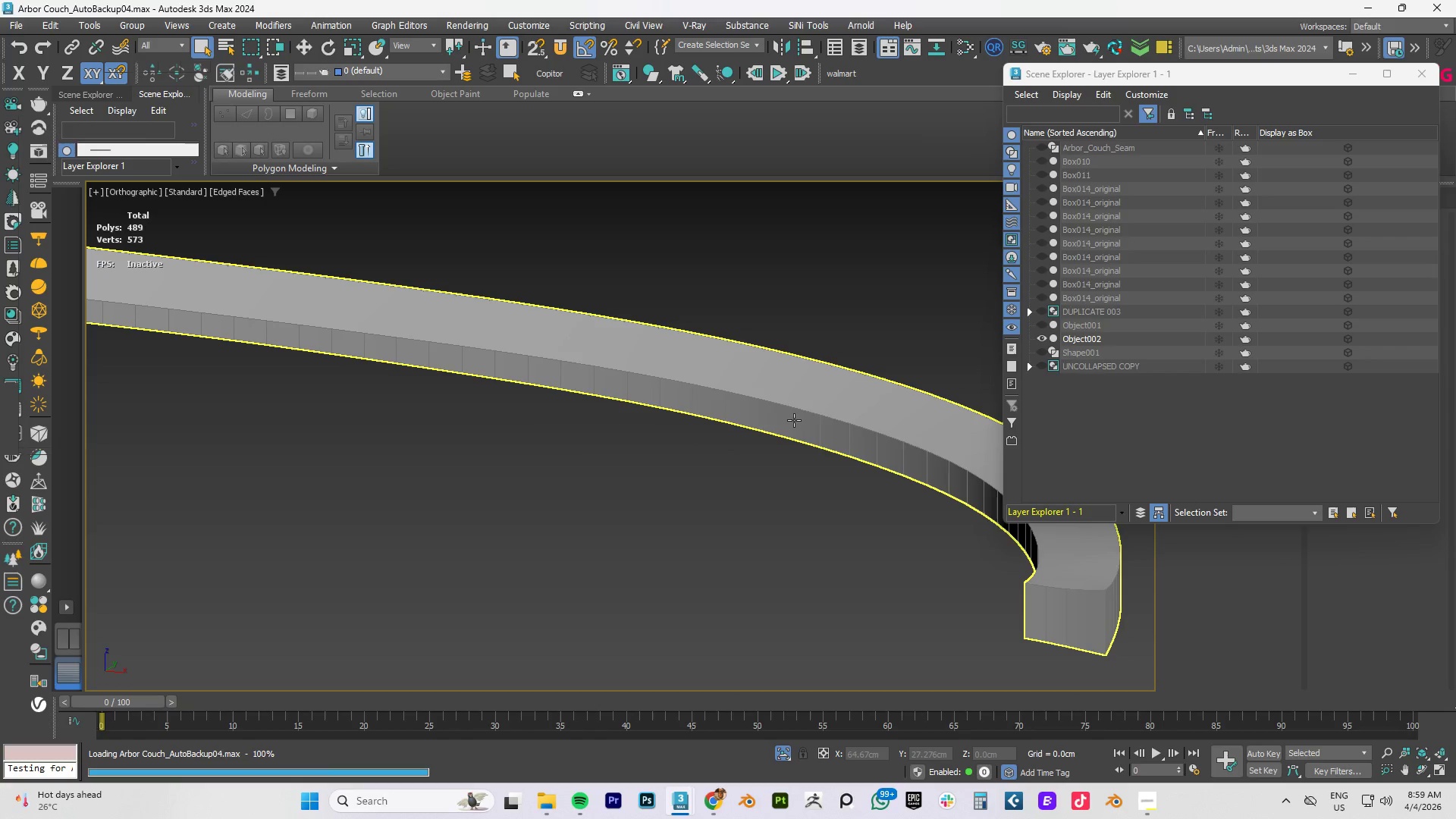 
key(Alt+Q)
 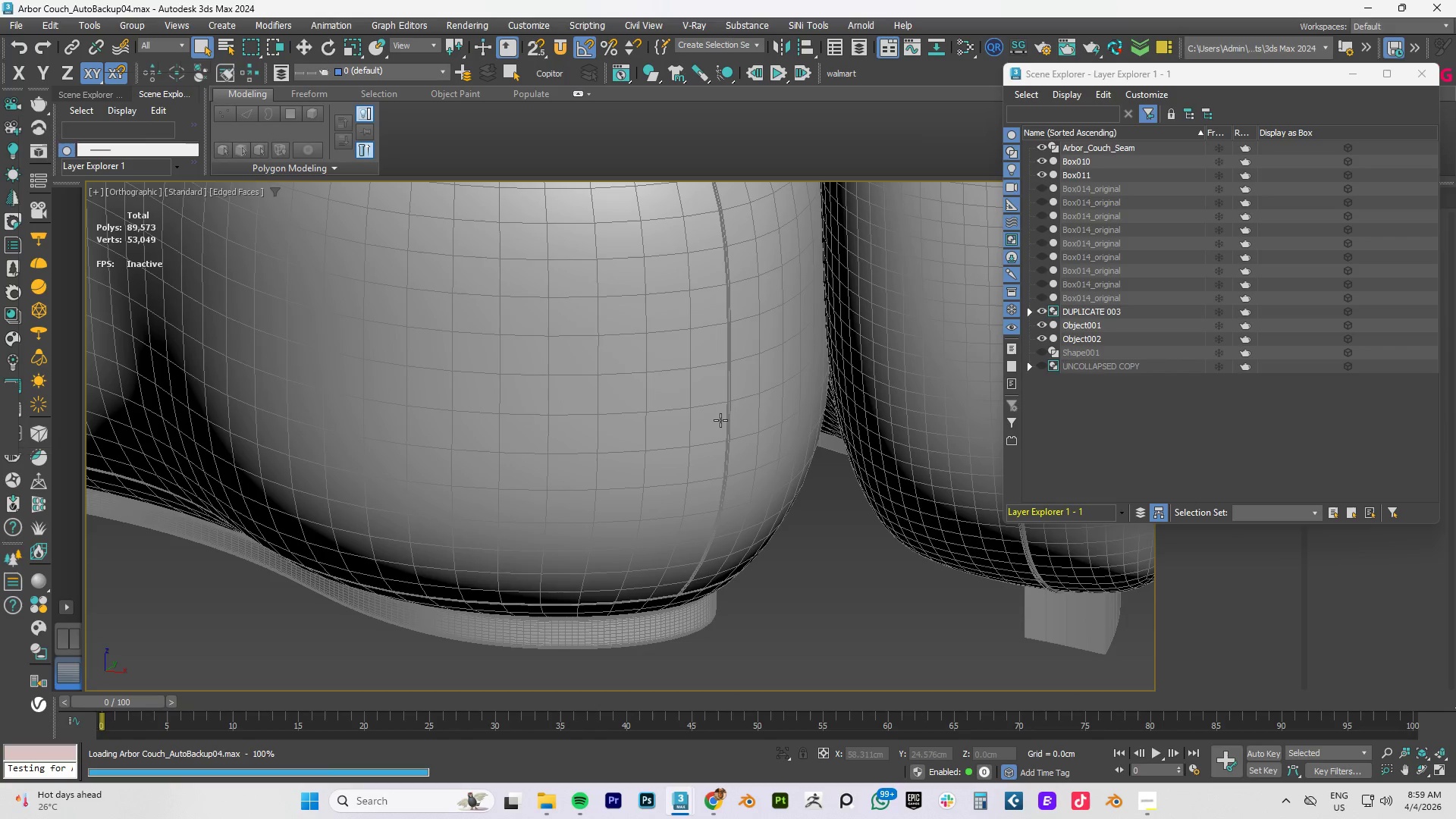 
key(Alt+Q)
 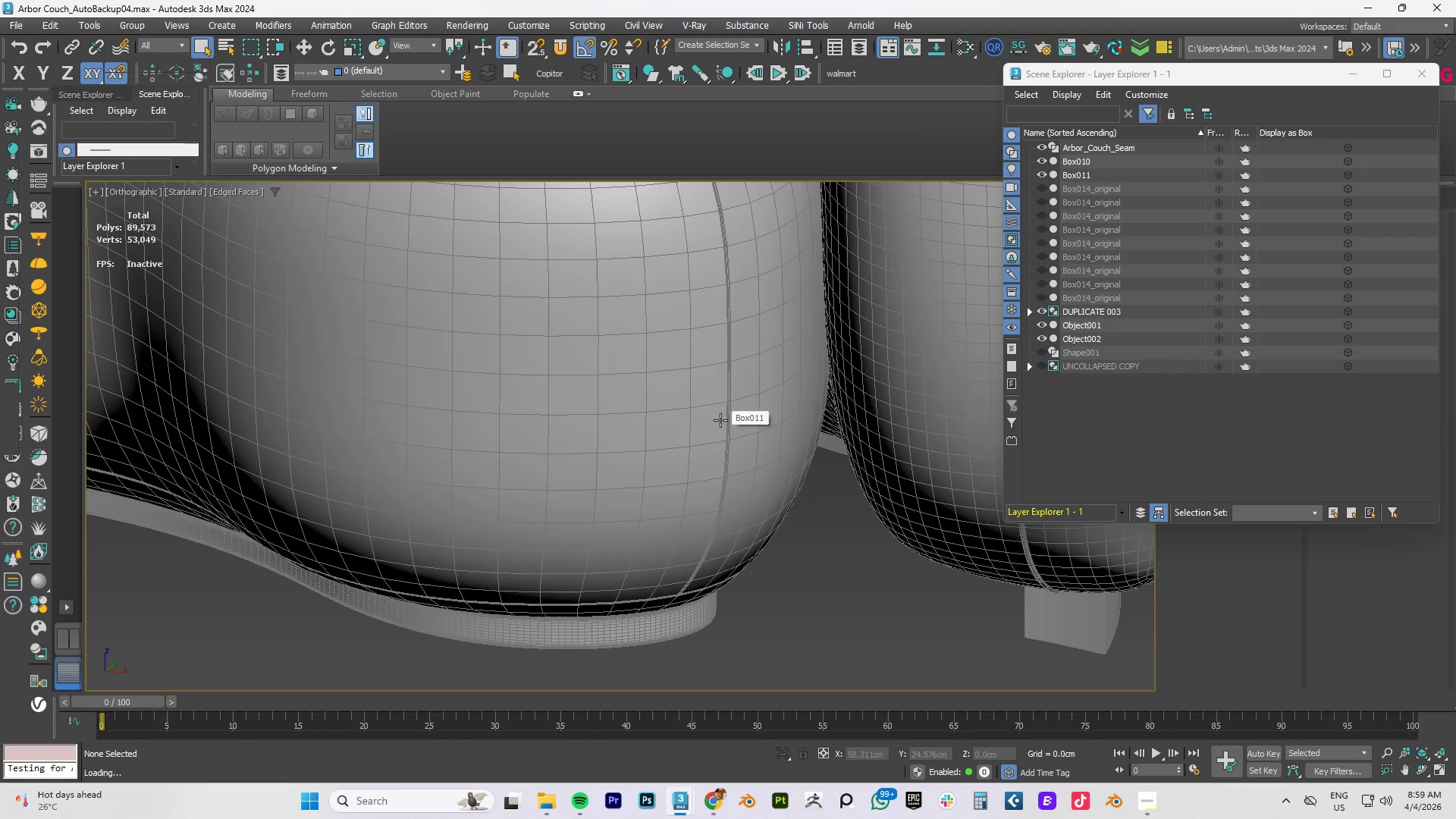 
scroll: coordinate [720, 420], scroll_direction: down, amount: 5.0
 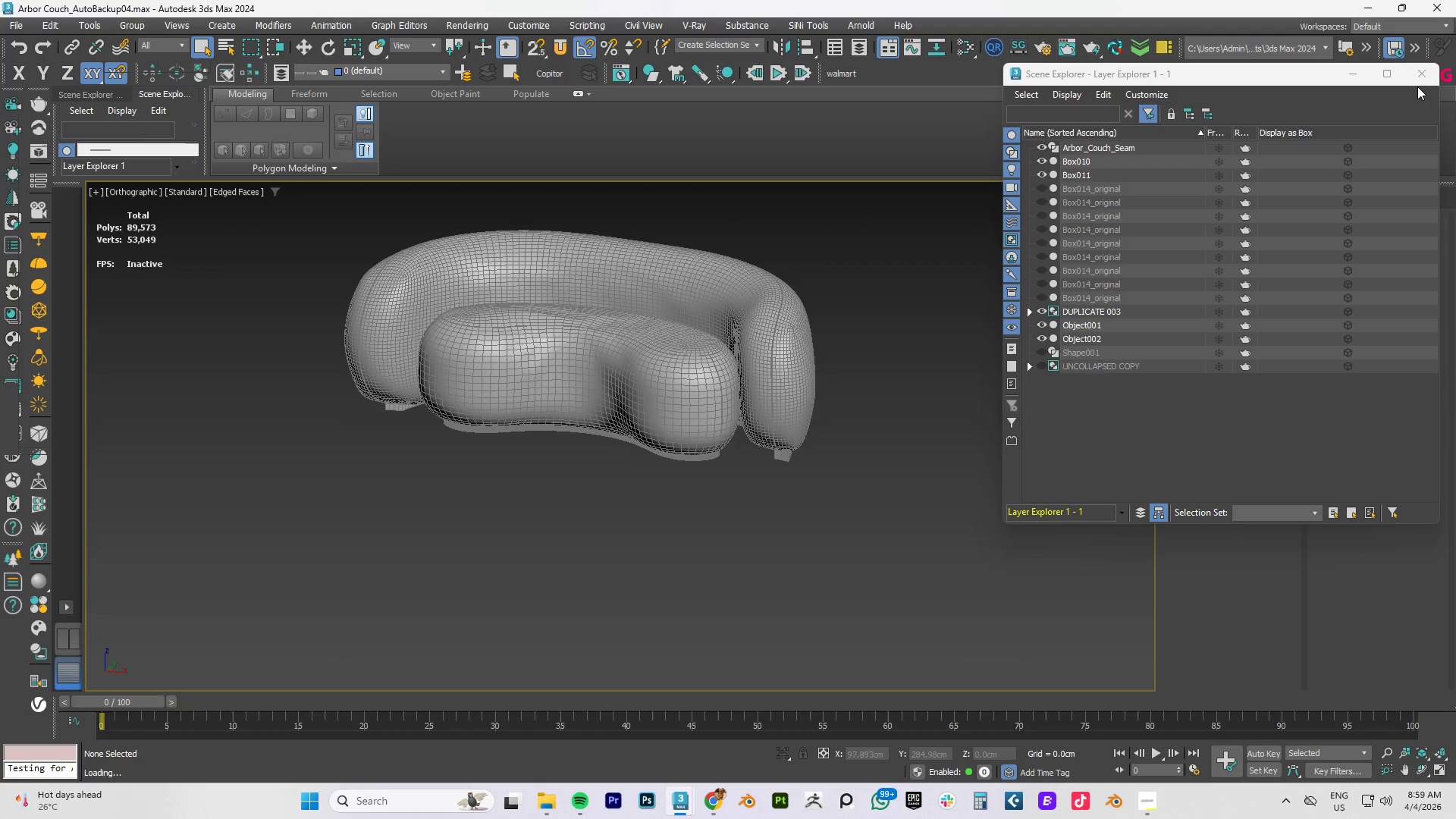 
left_click([1420, 72])
 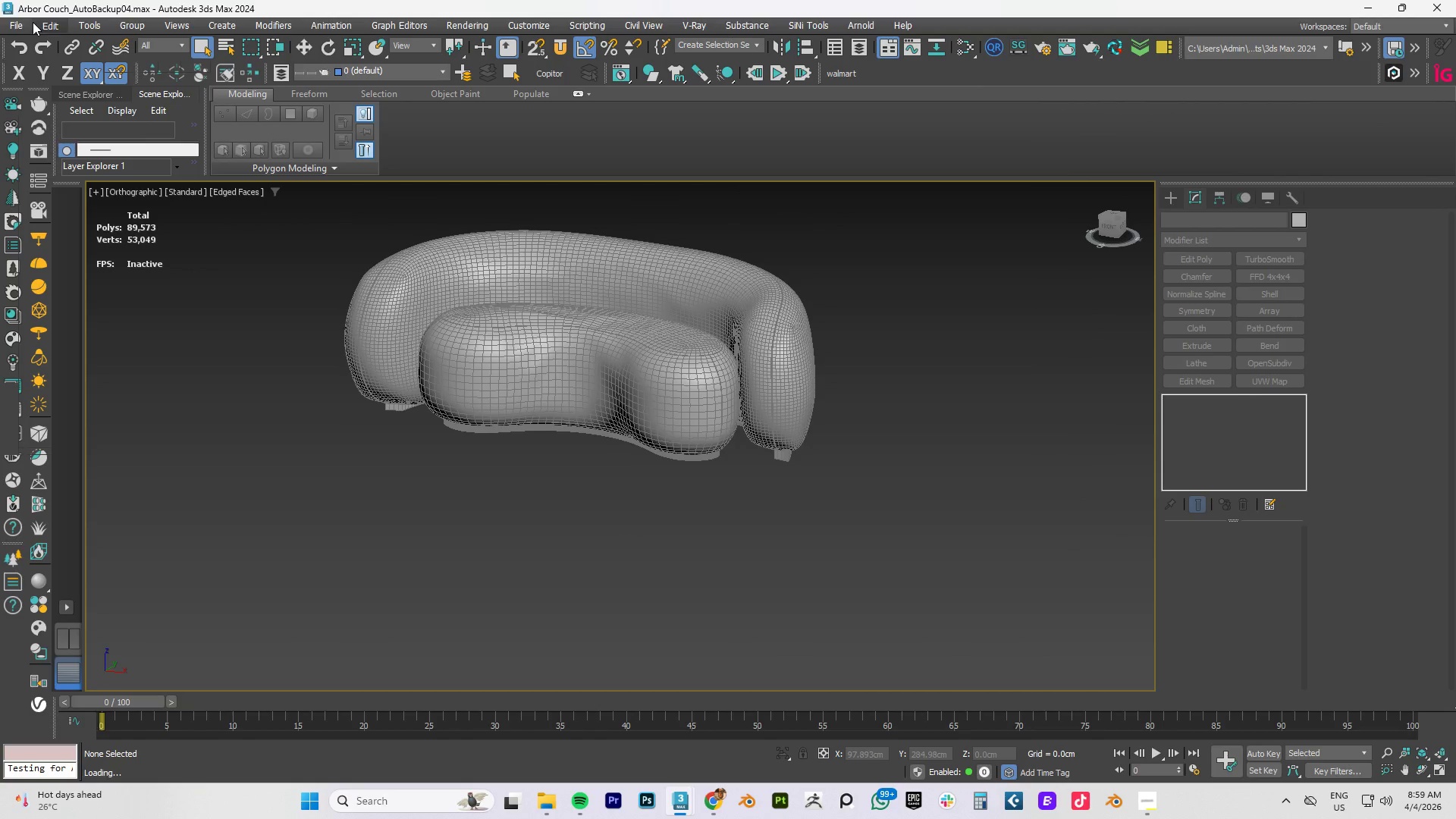 
left_click([14, 24])
 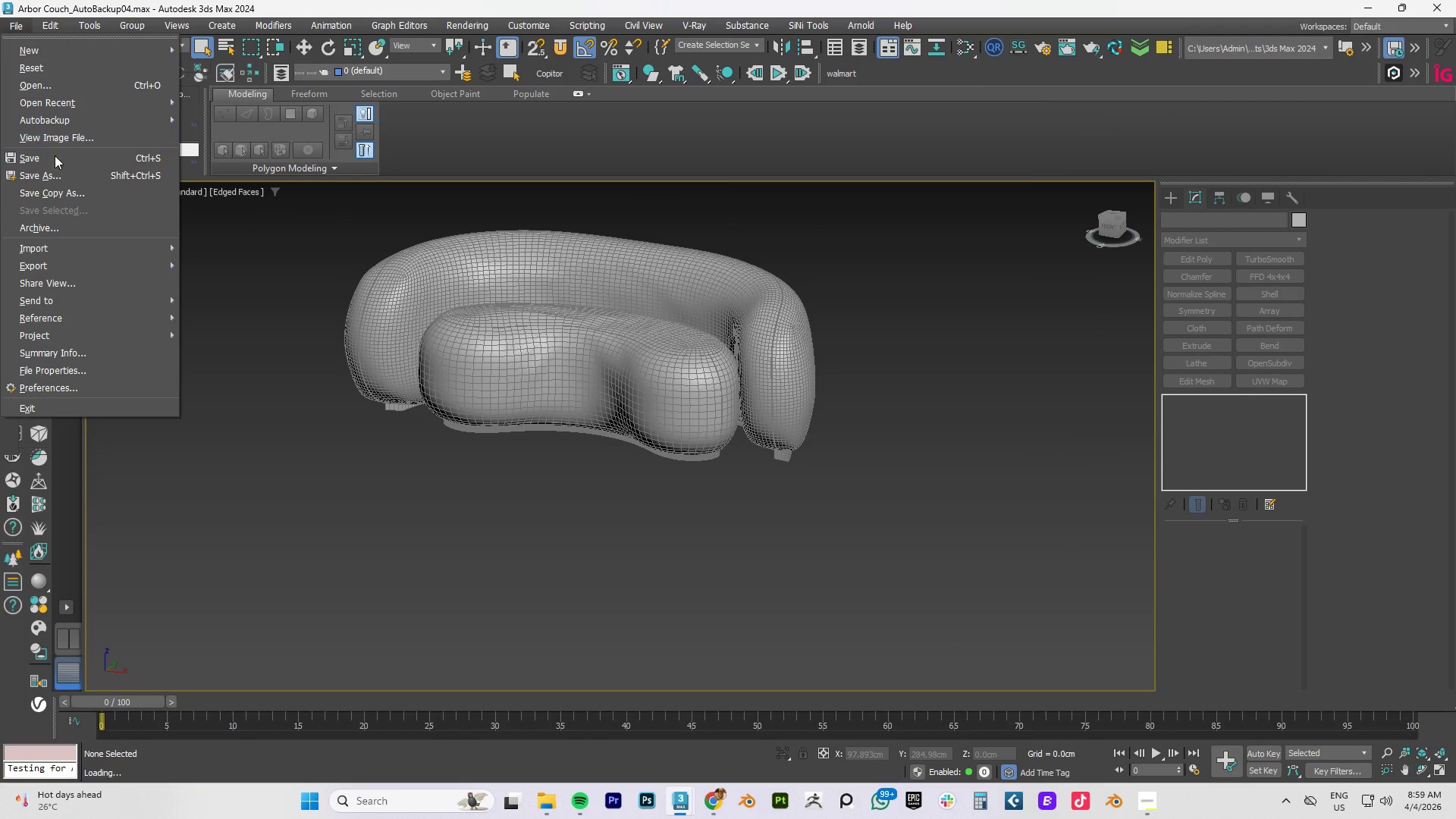 
left_click([57, 170])
 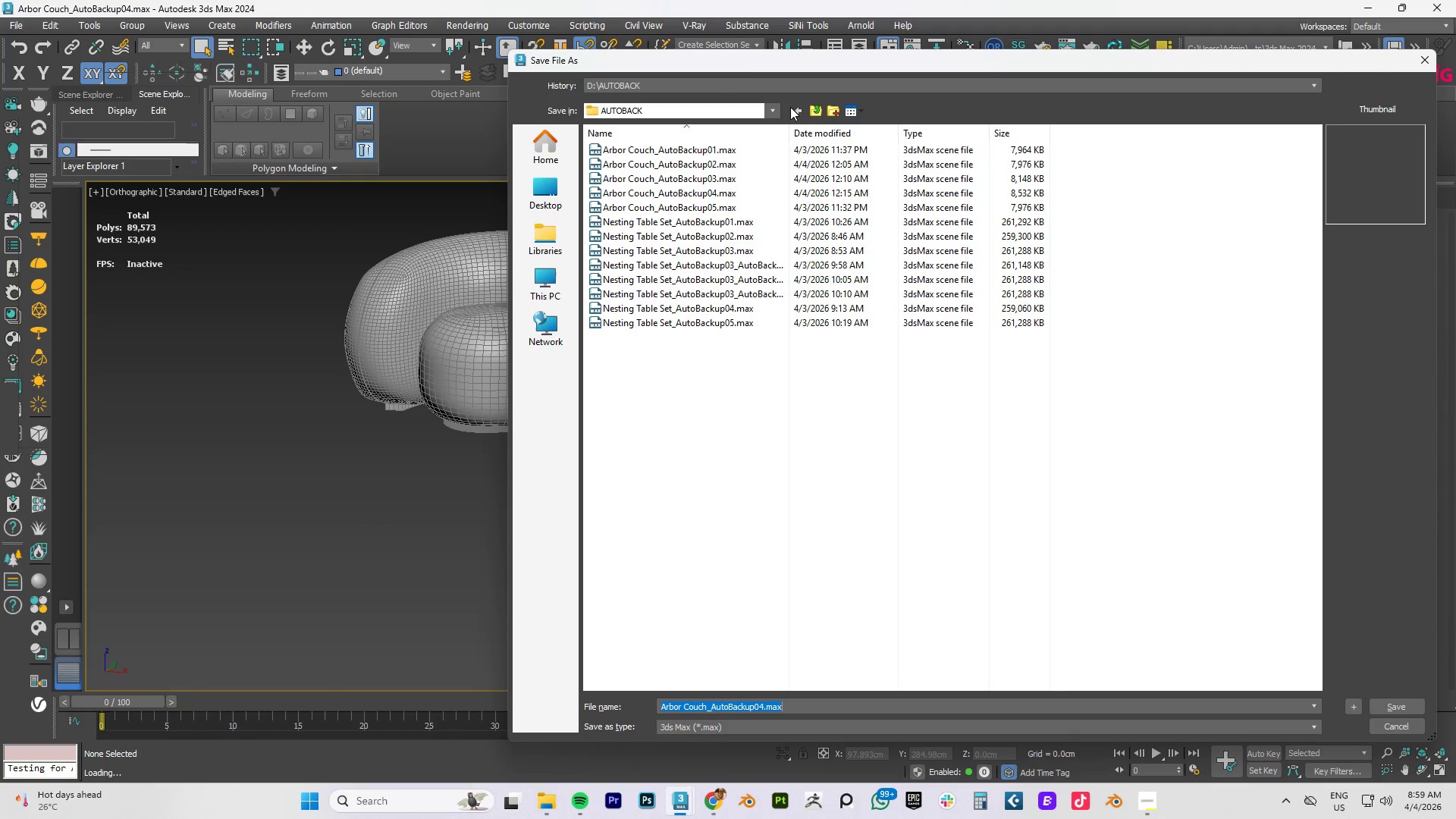 
left_click([546, 284])
 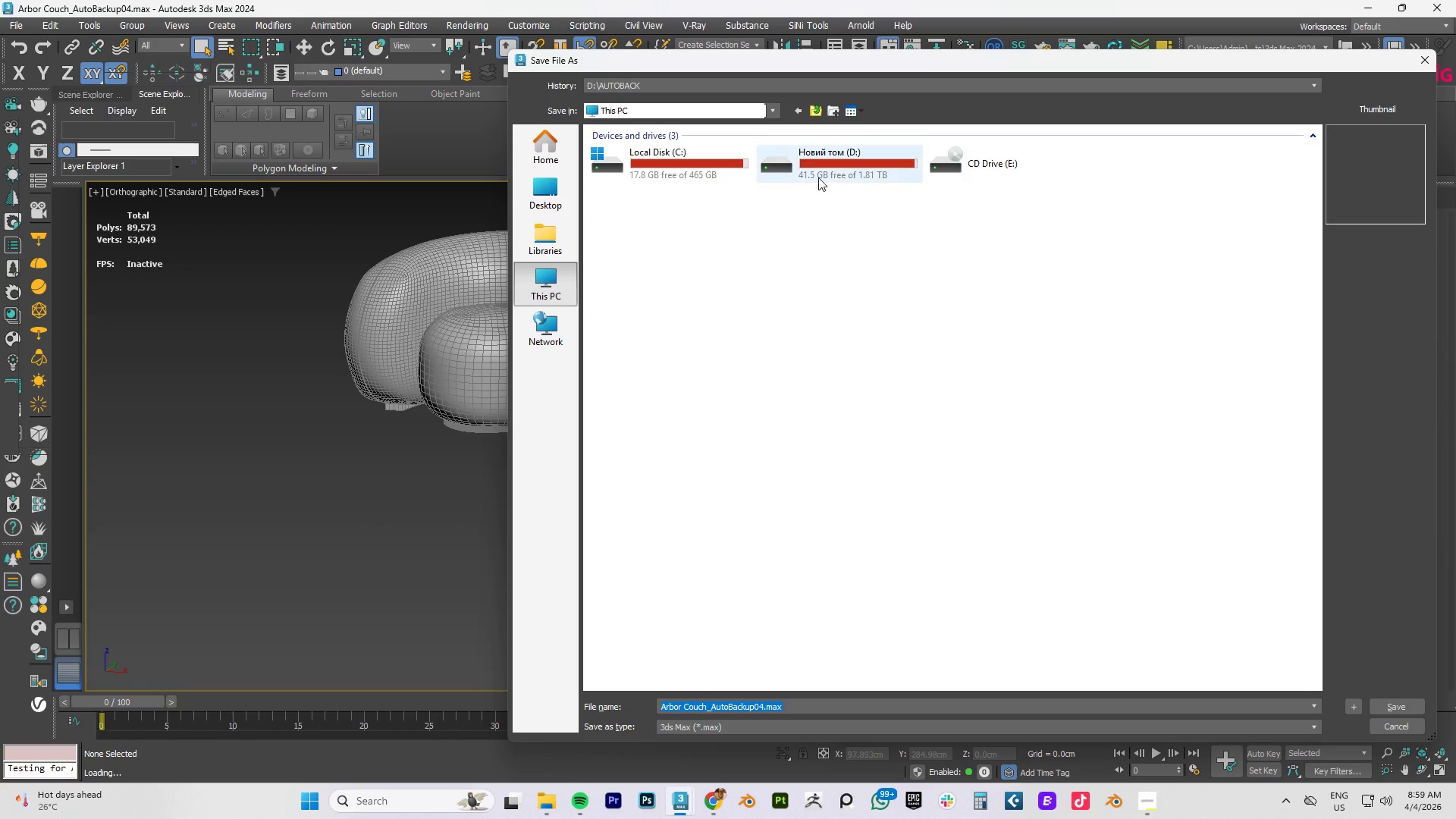 
double_click([861, 170])
 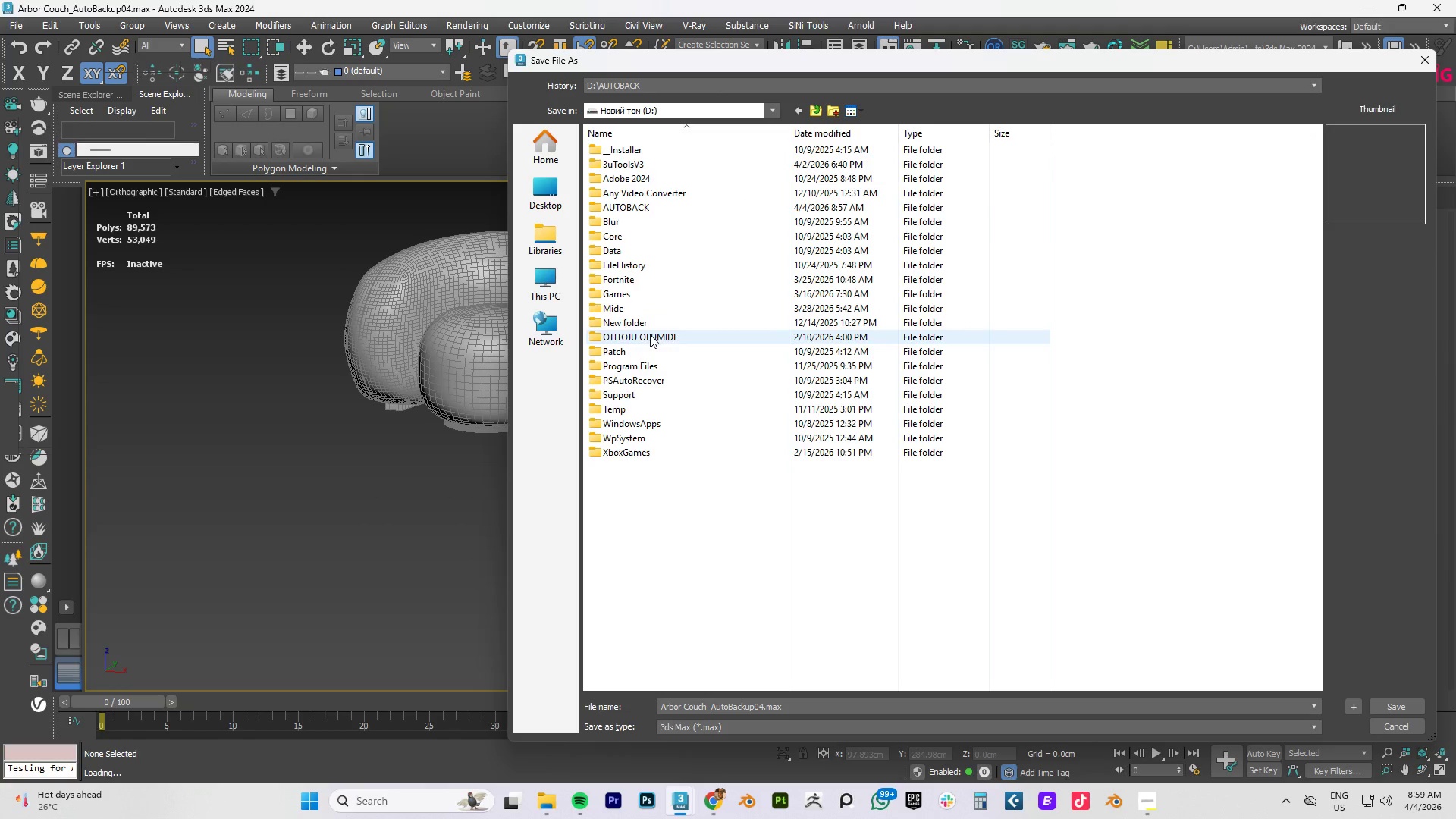 
double_click([650, 334])
 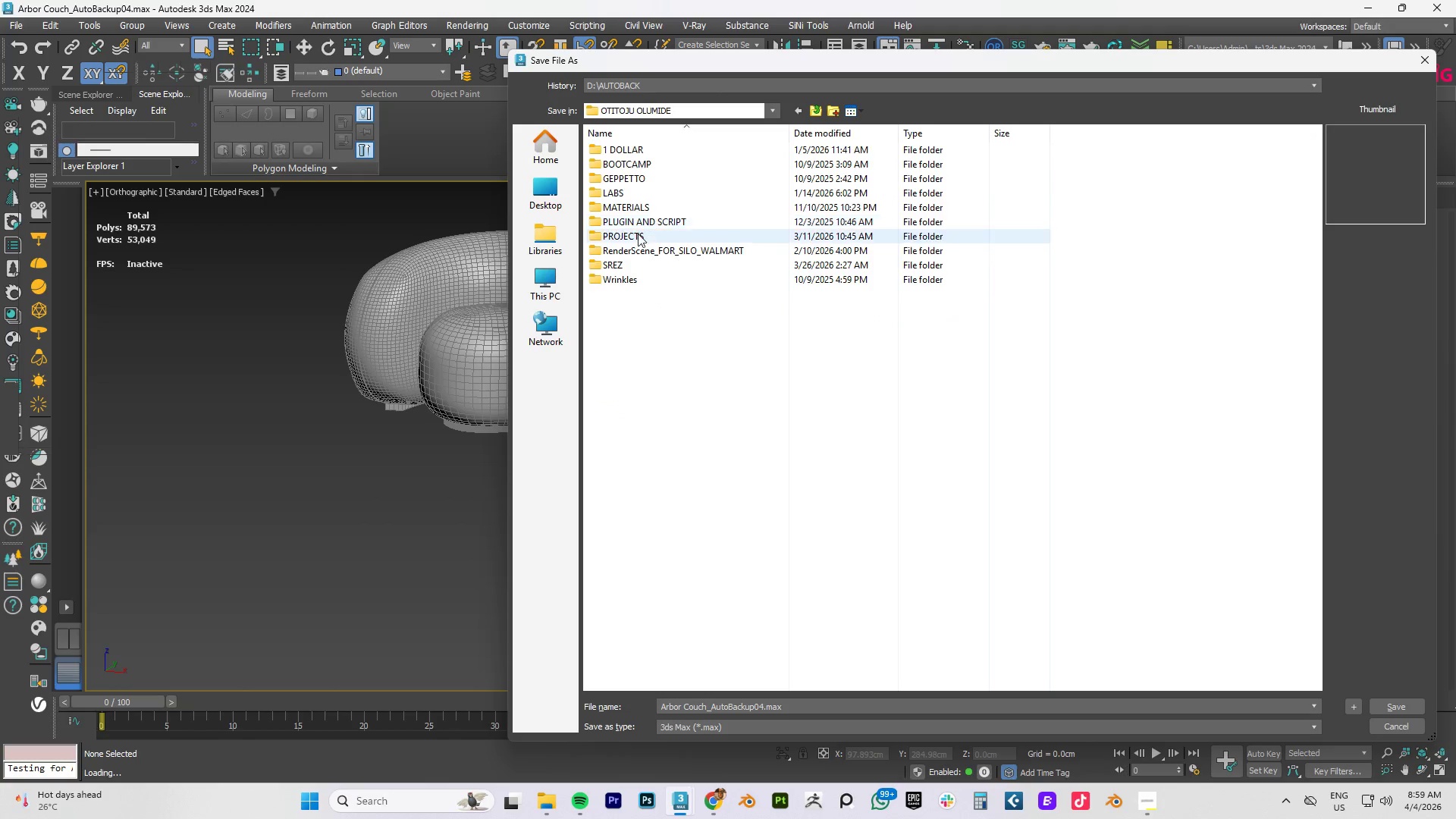 
double_click([637, 234])
 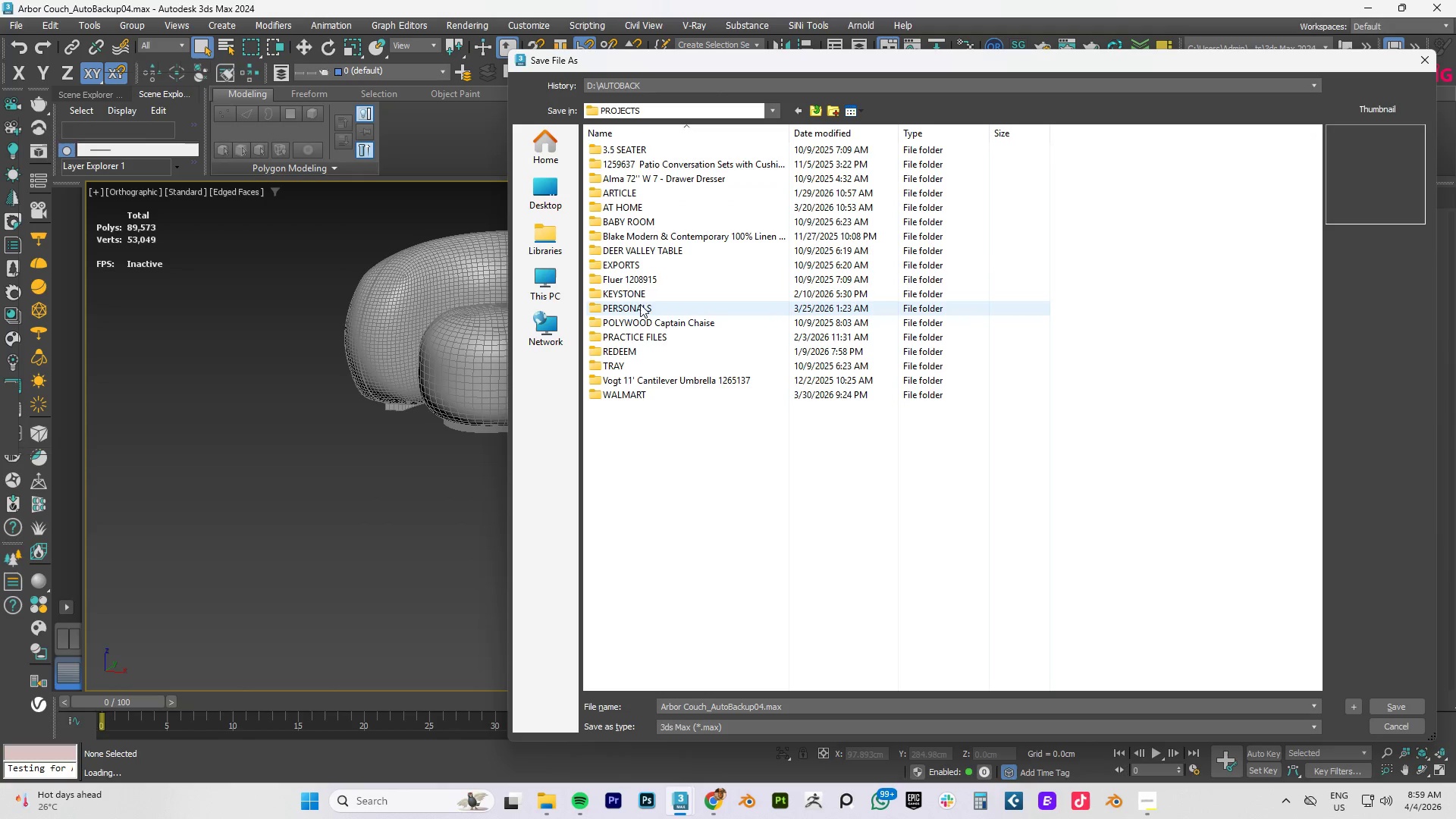 
left_click([640, 300])
 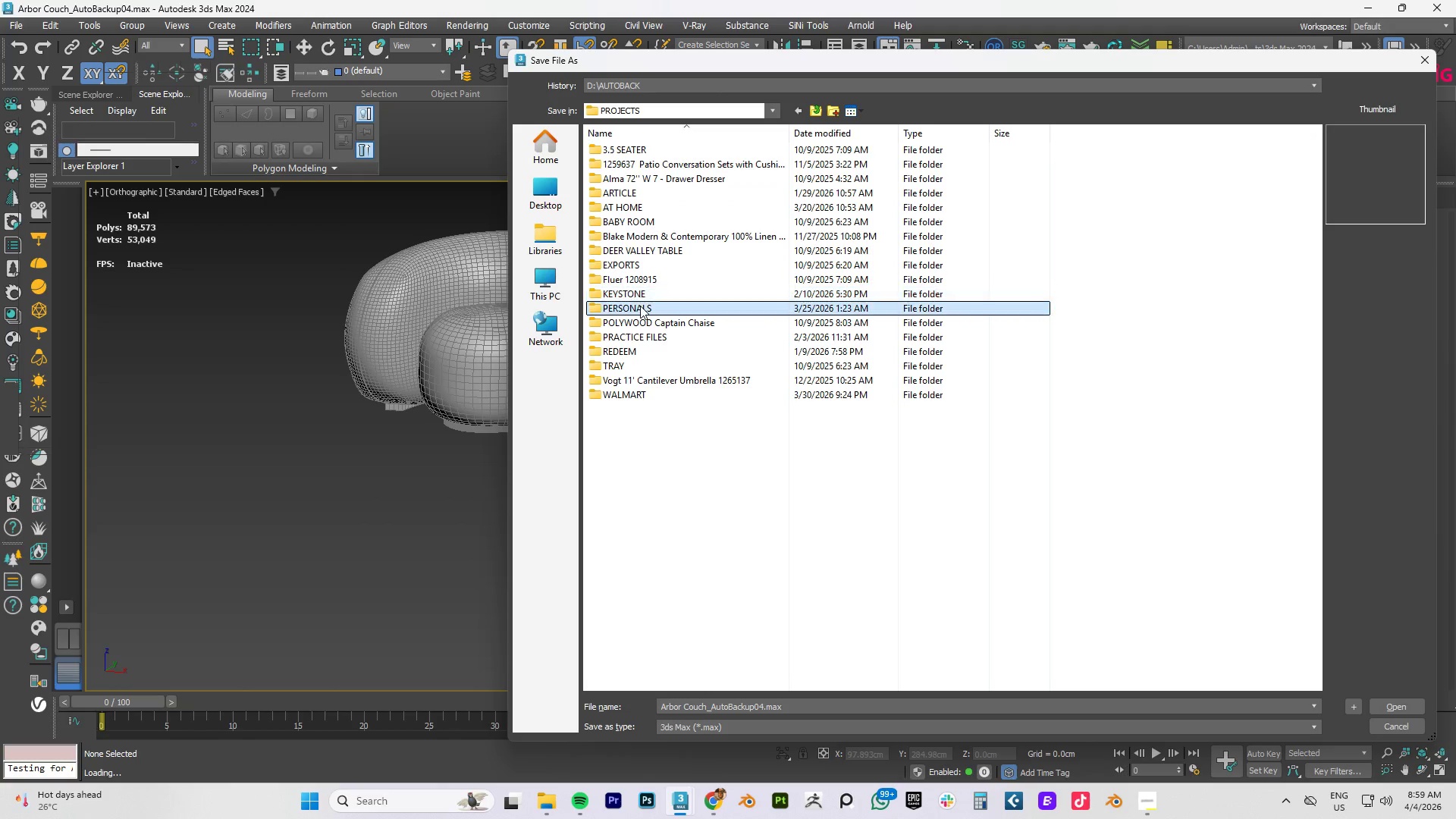 
double_click([640, 306])
 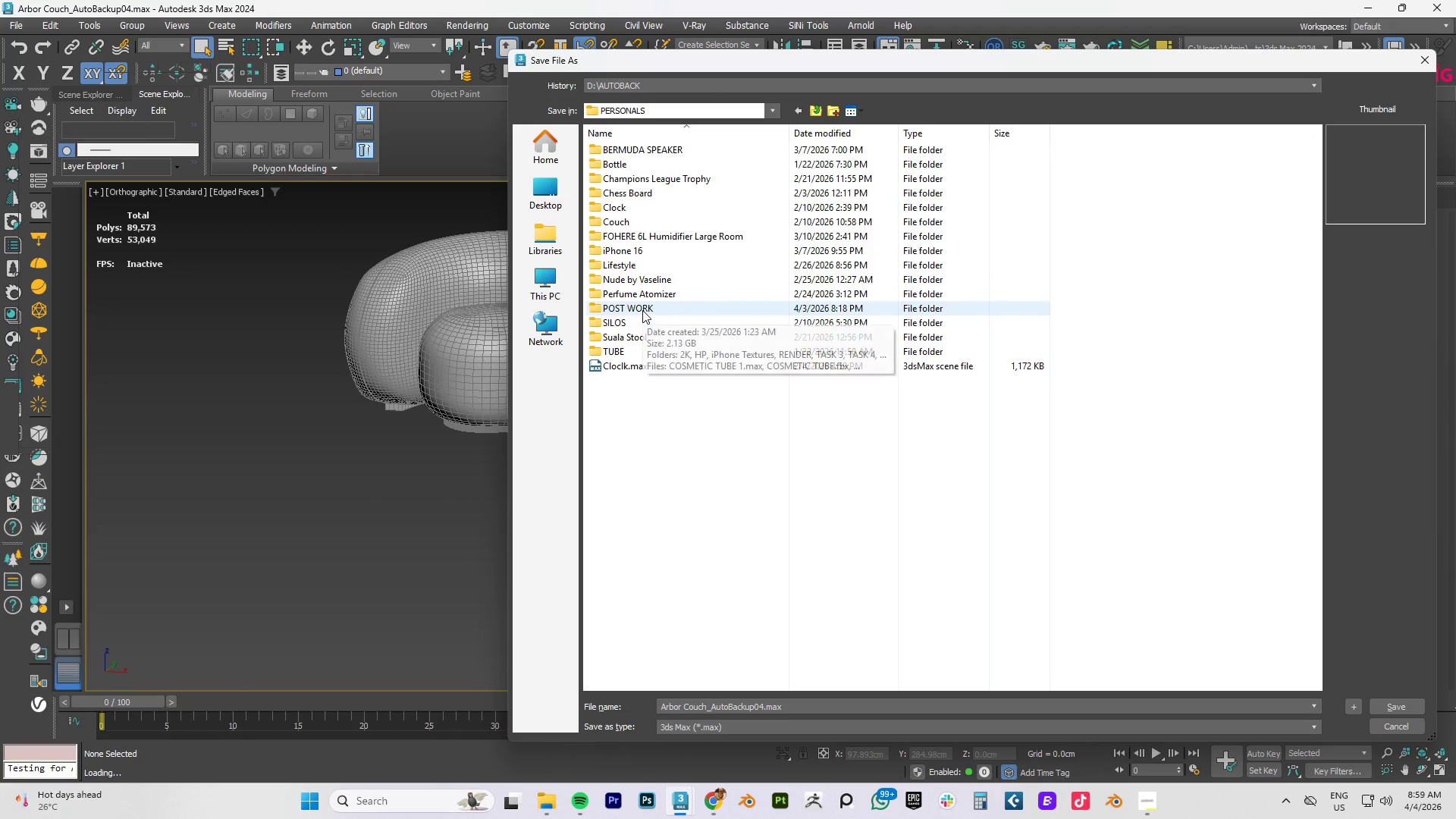 
double_click([644, 306])
 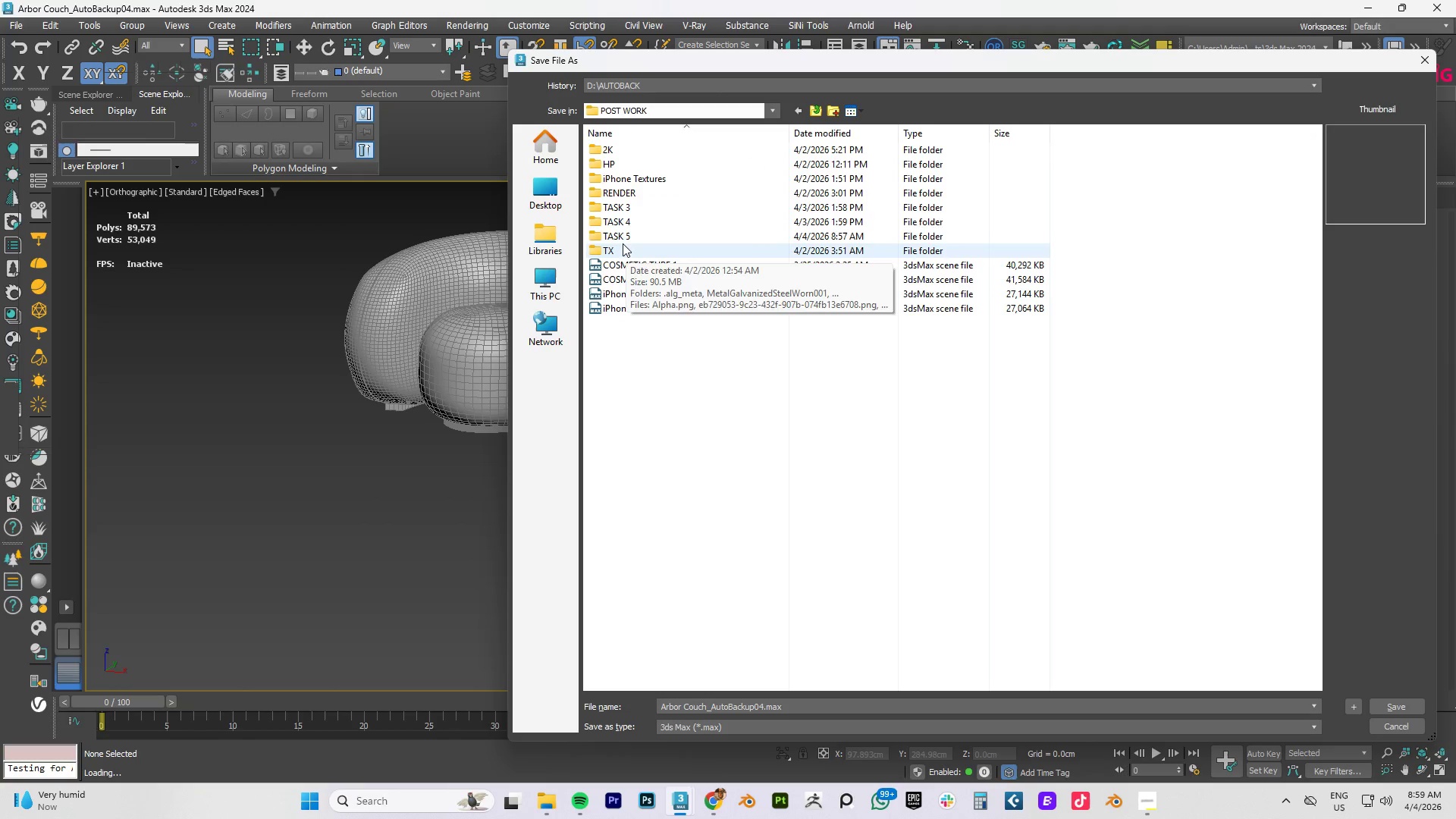 
double_click([623, 238])
 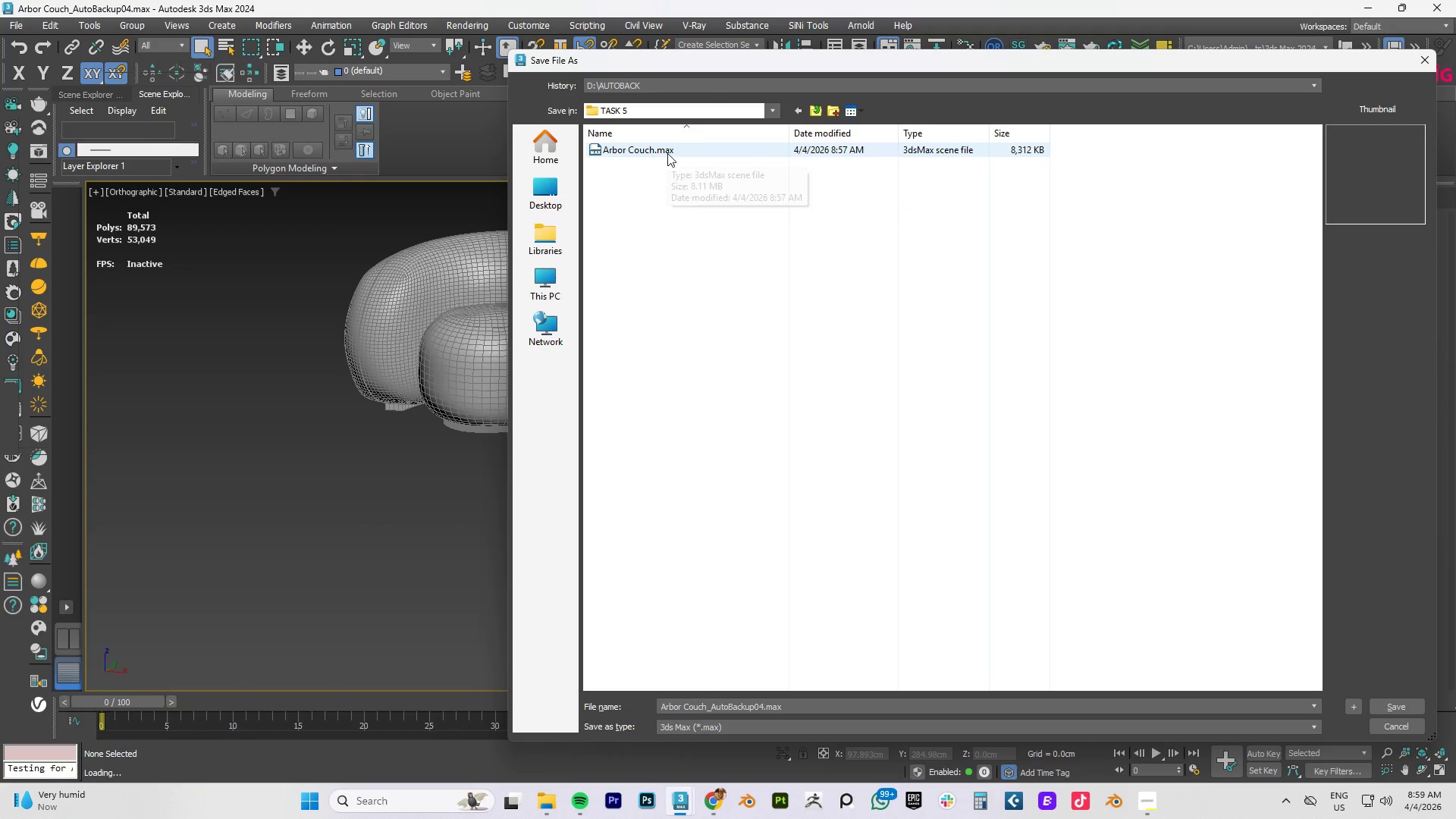 
double_click([667, 153])
 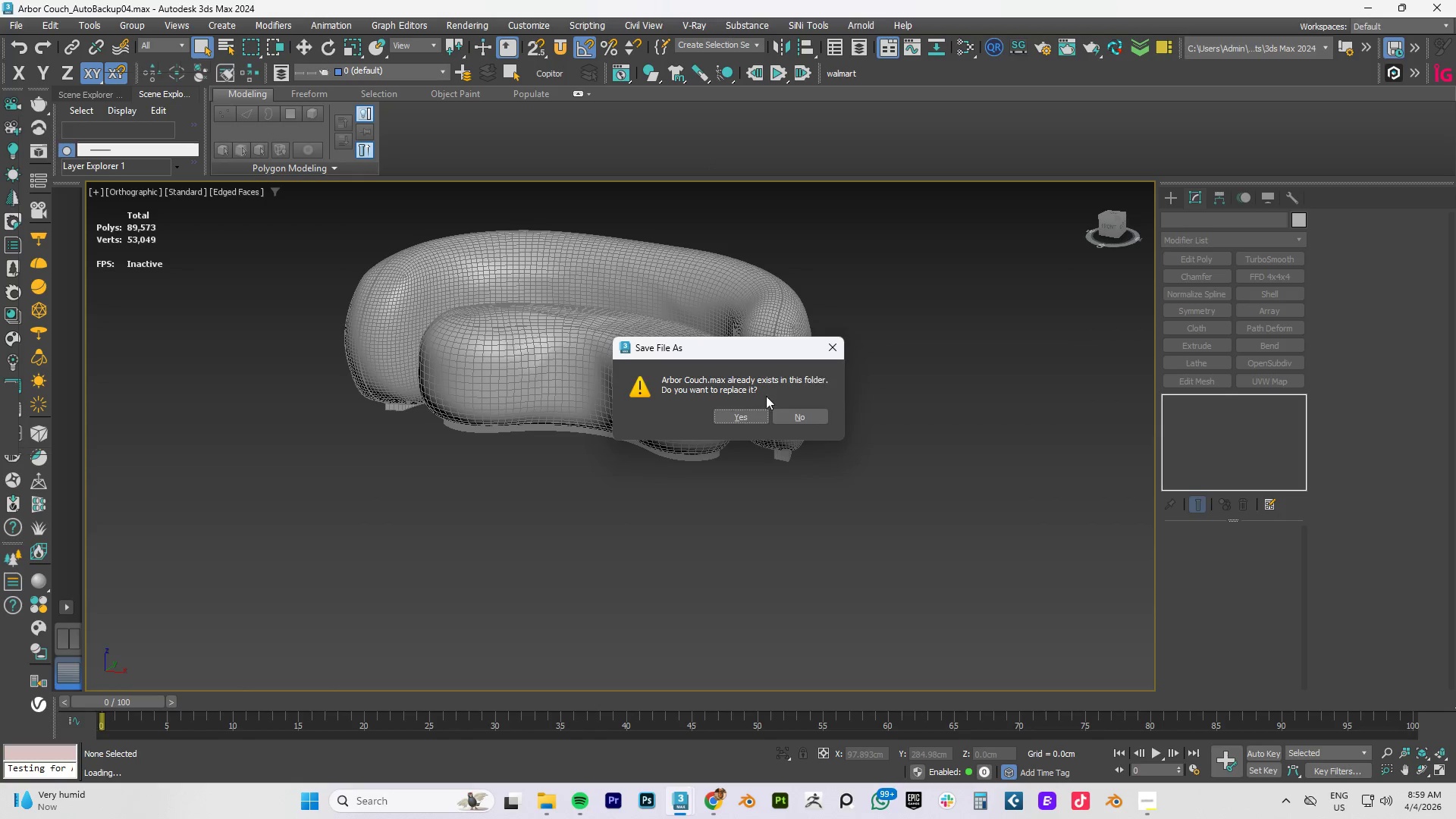 
left_click([748, 416])
 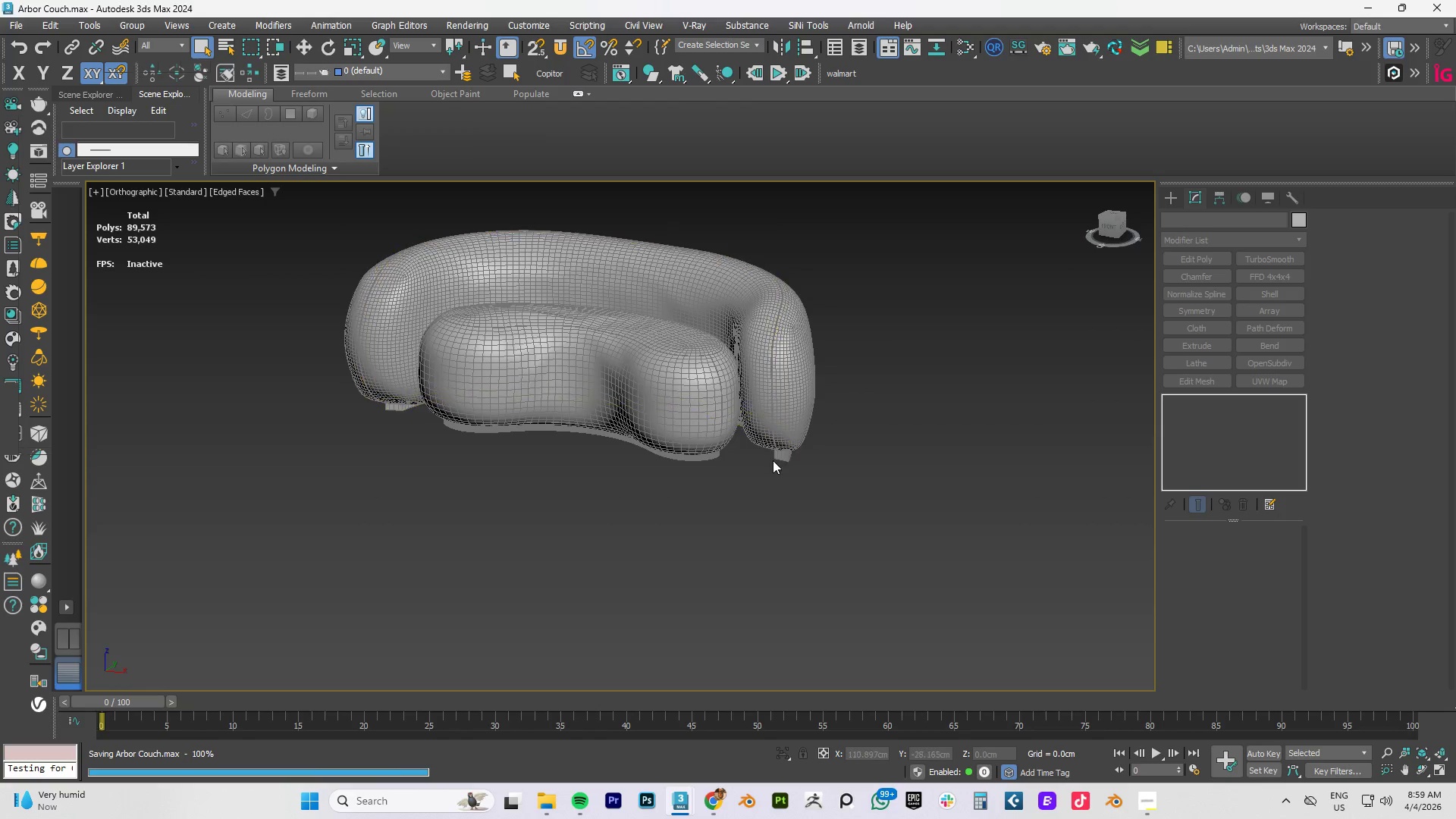 
left_click([783, 457])
 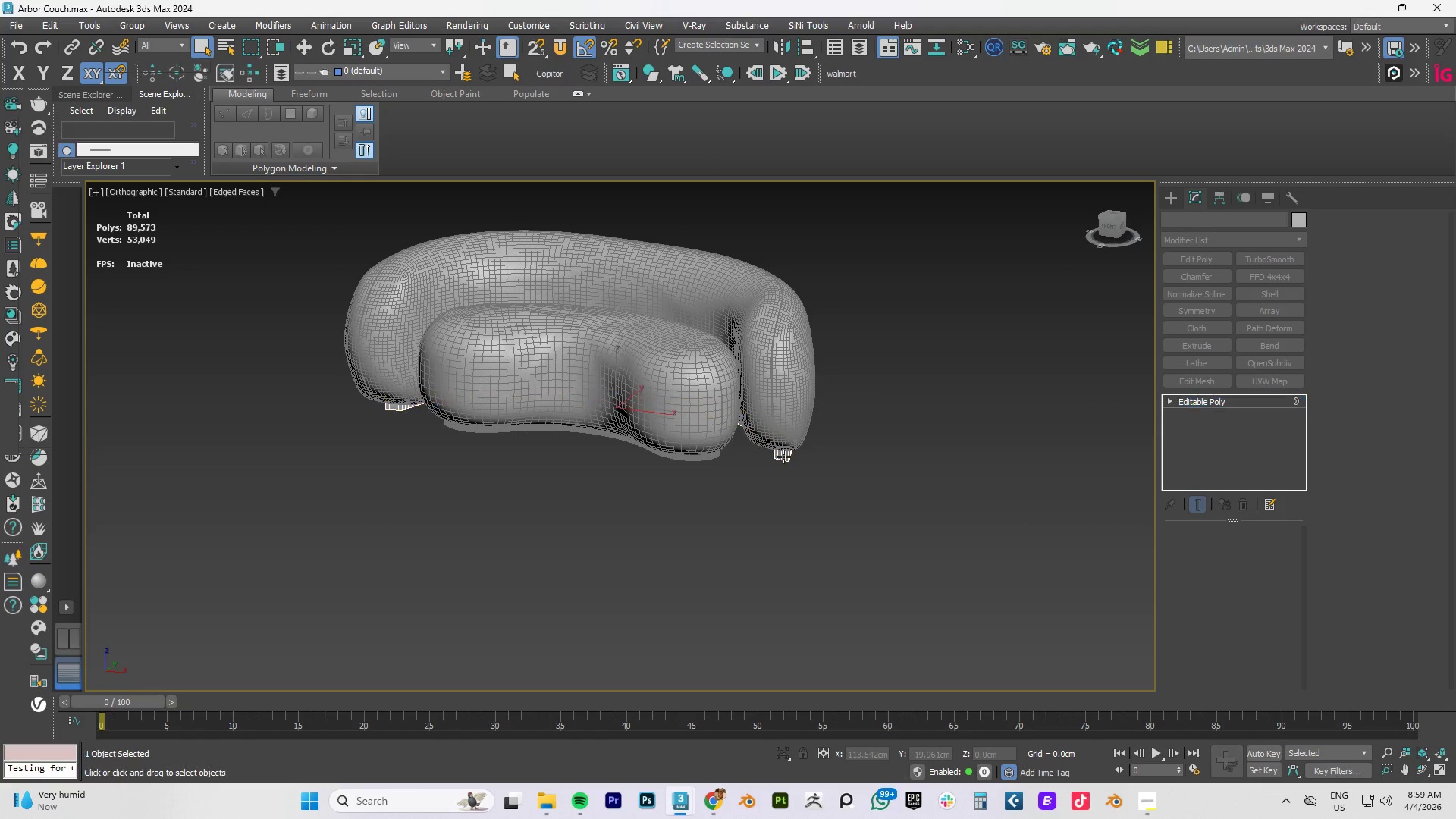 
key(Alt+Q)
 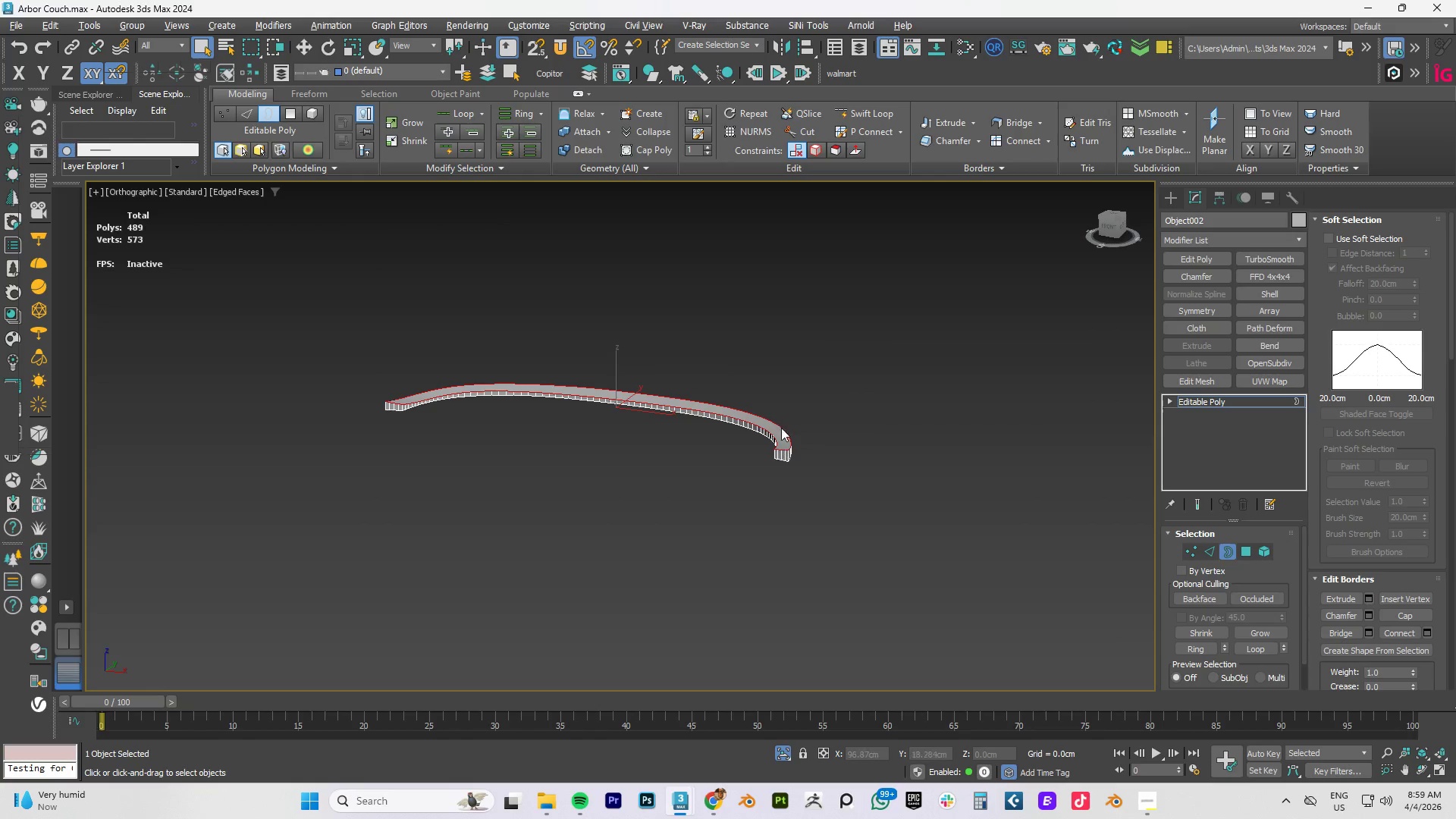 
scroll: coordinate [239, 372], scroll_direction: up, amount: 6.0
 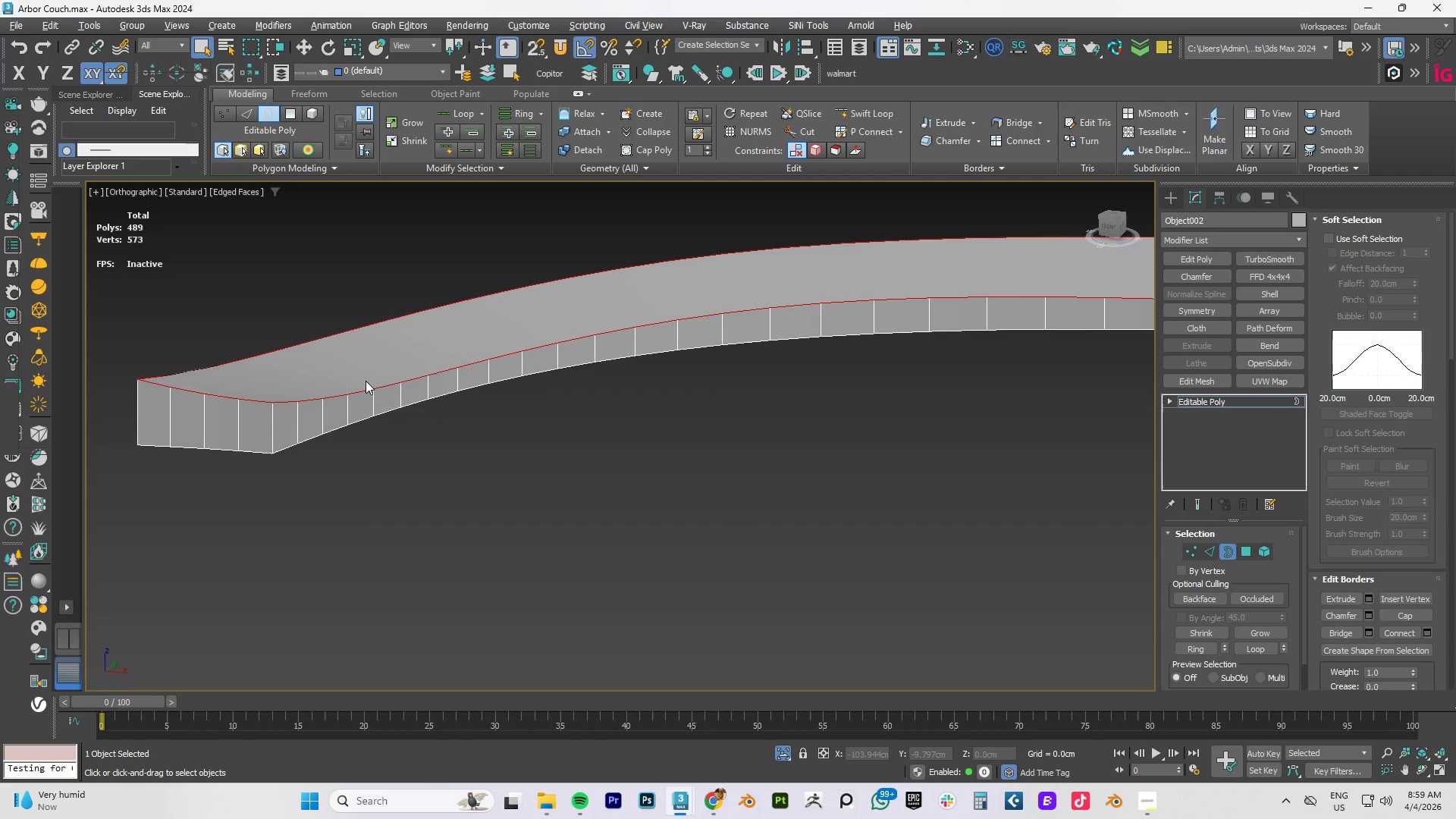 
scroll: coordinate [388, 372], scroll_direction: down, amount: 3.0
 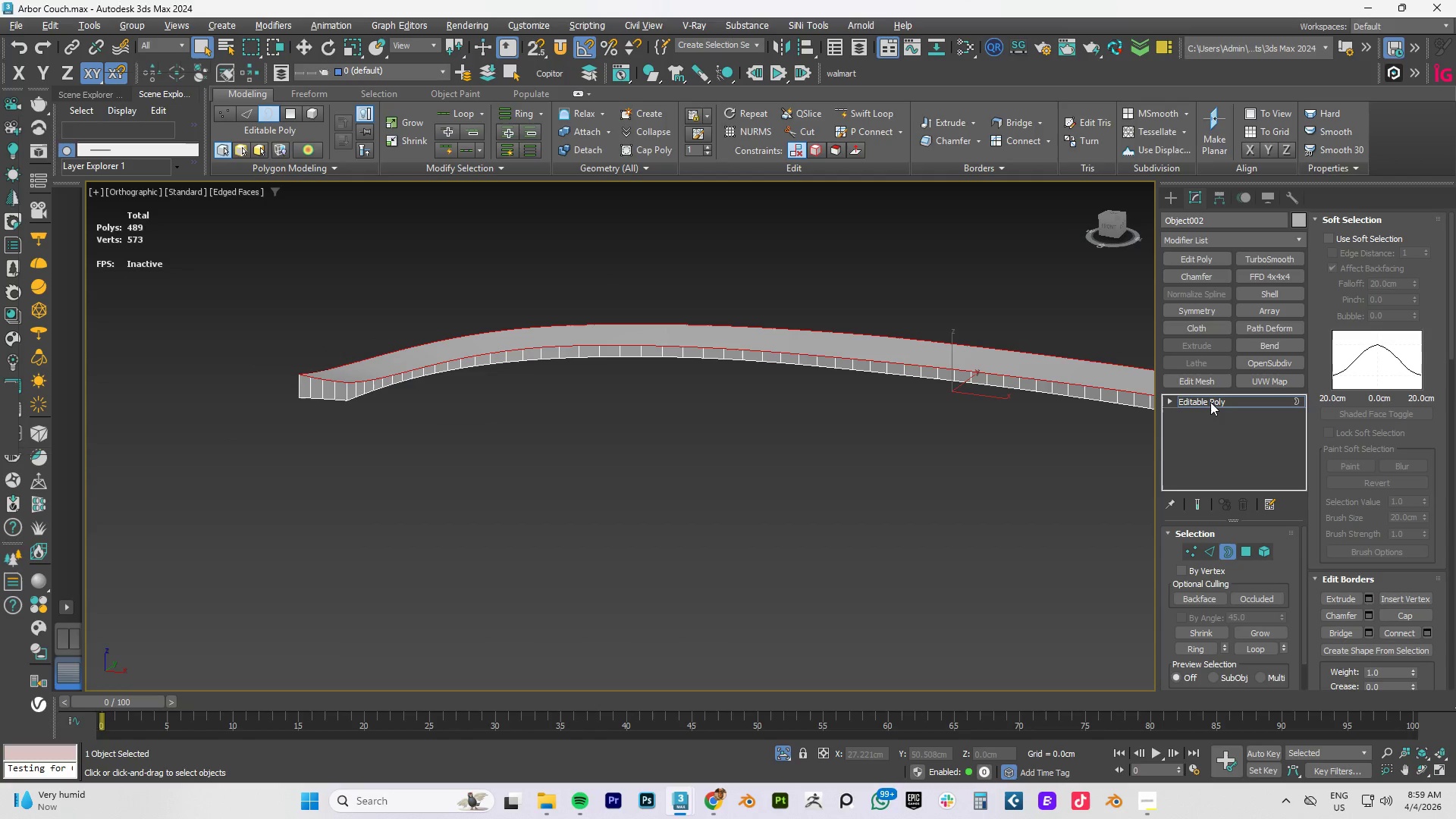 
left_click([1210, 403])
 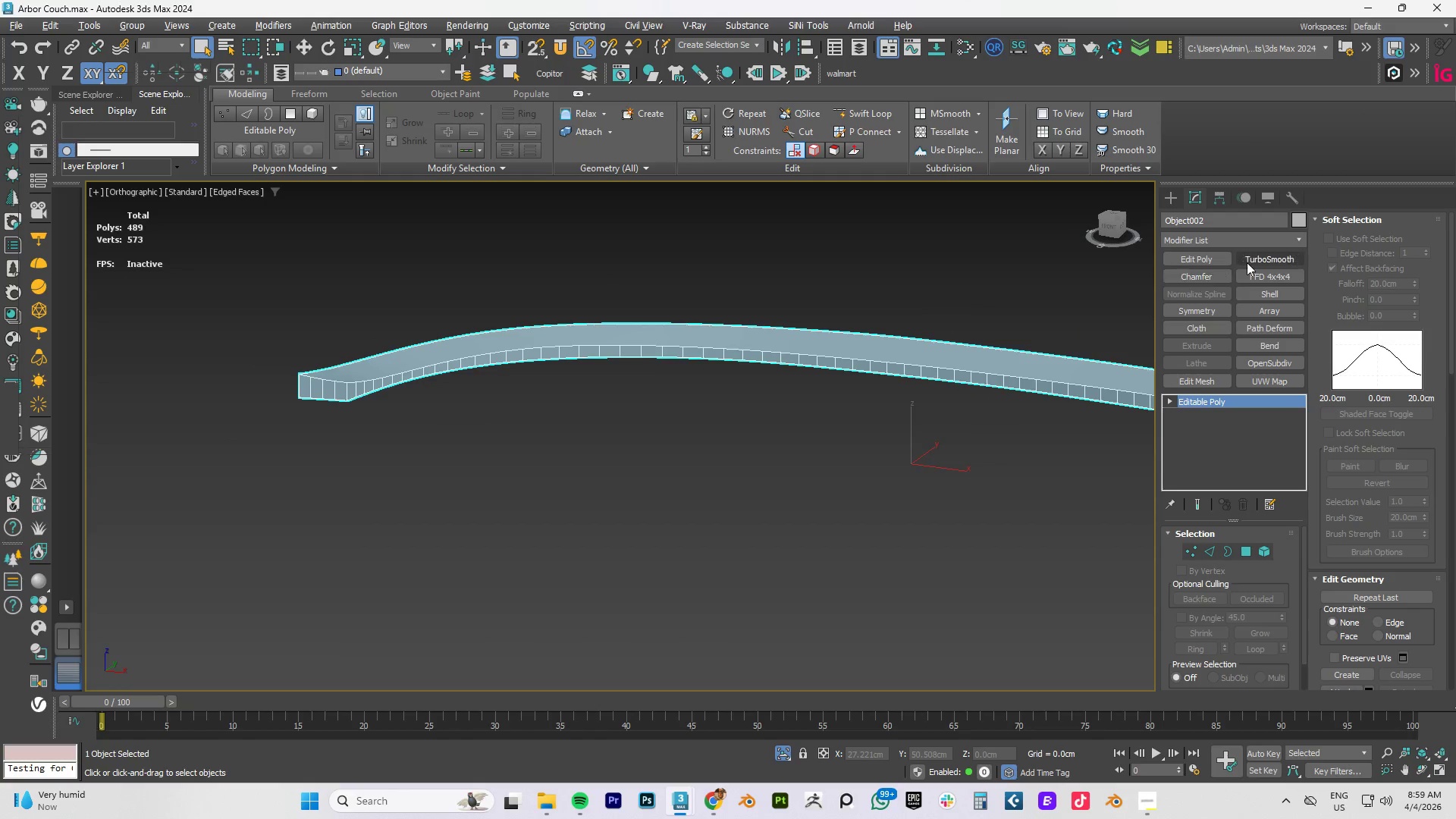 
left_click([1274, 257])
 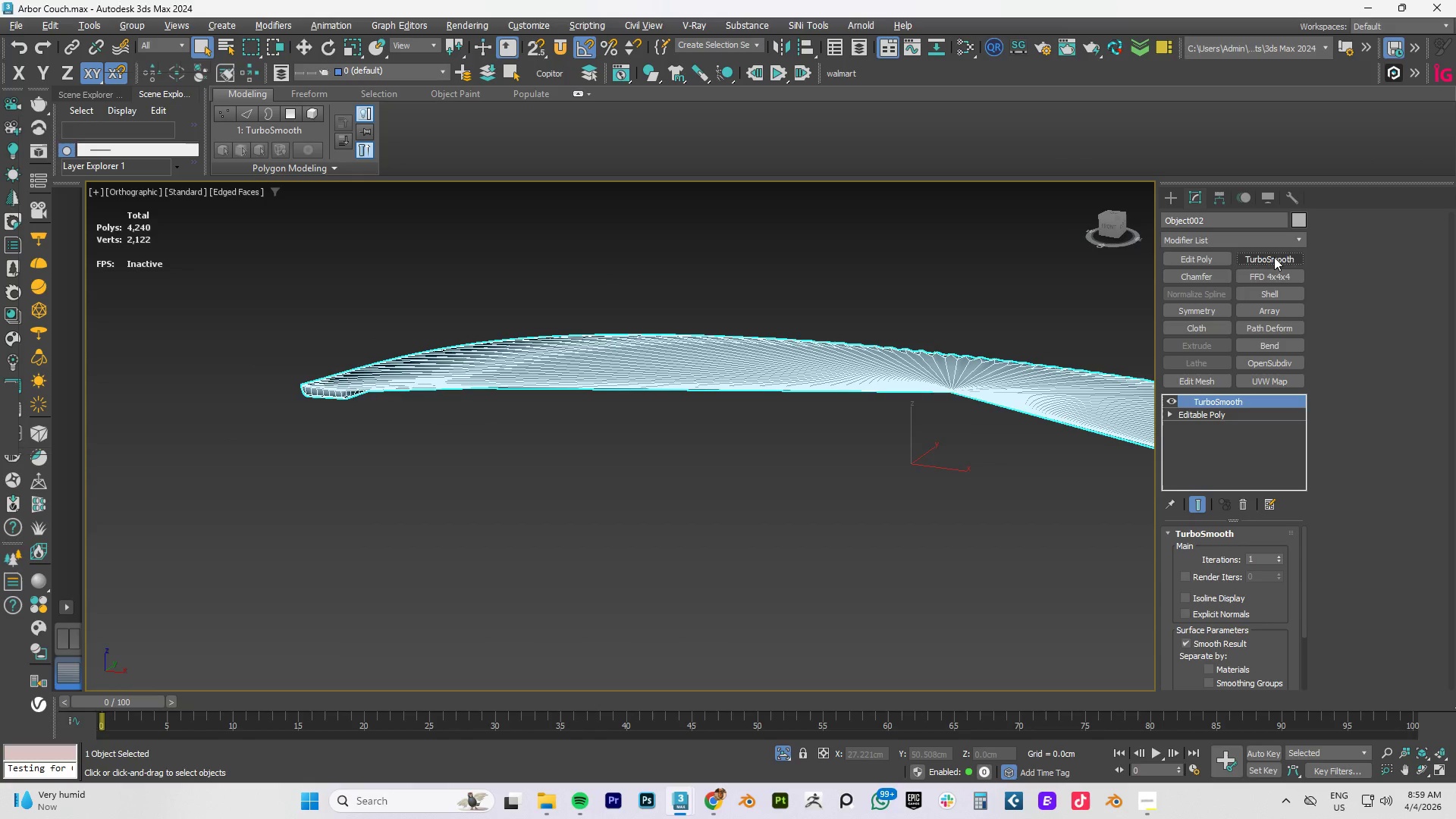 
key(Control+Z)
 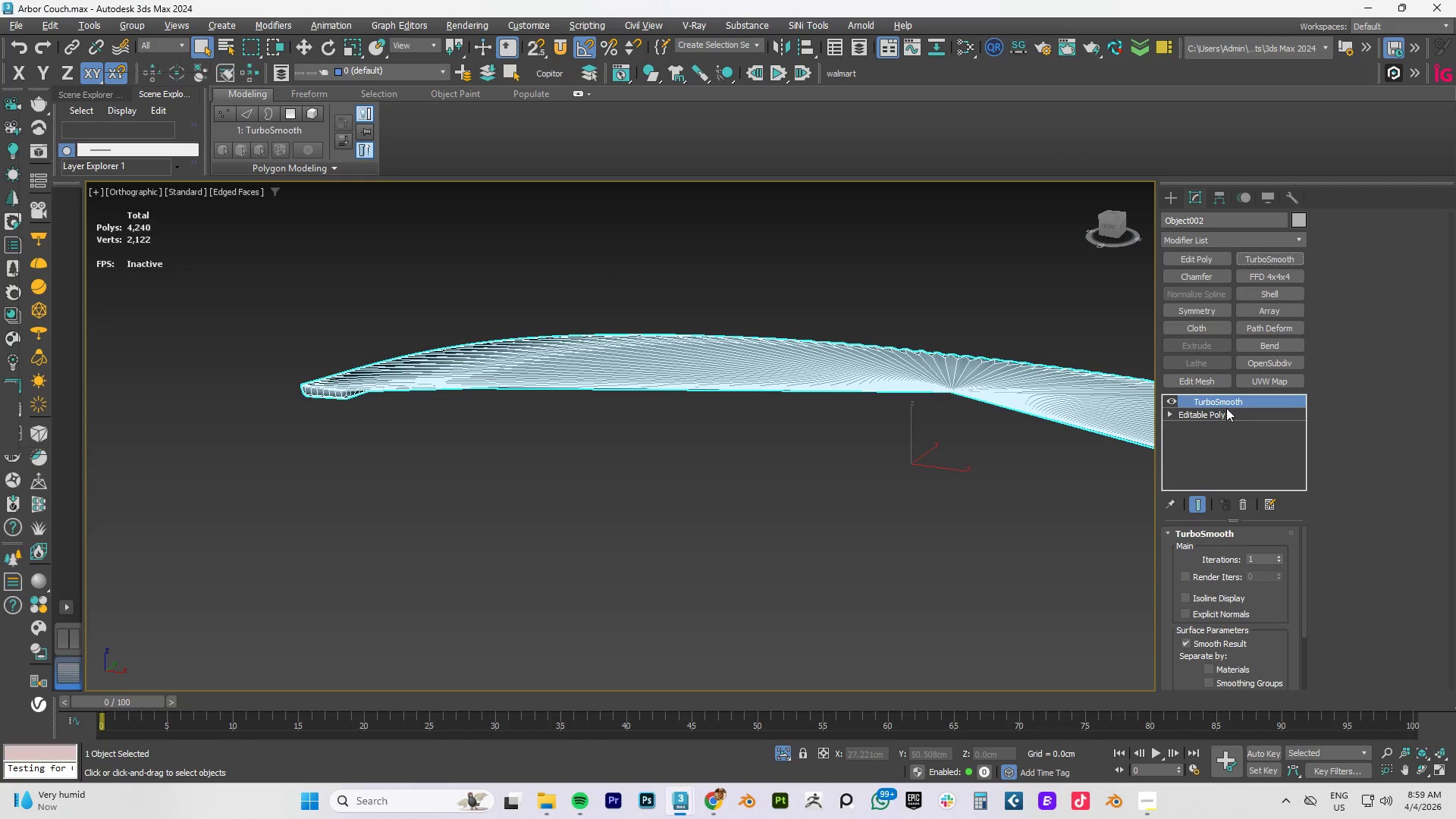 
left_click([1243, 504])
 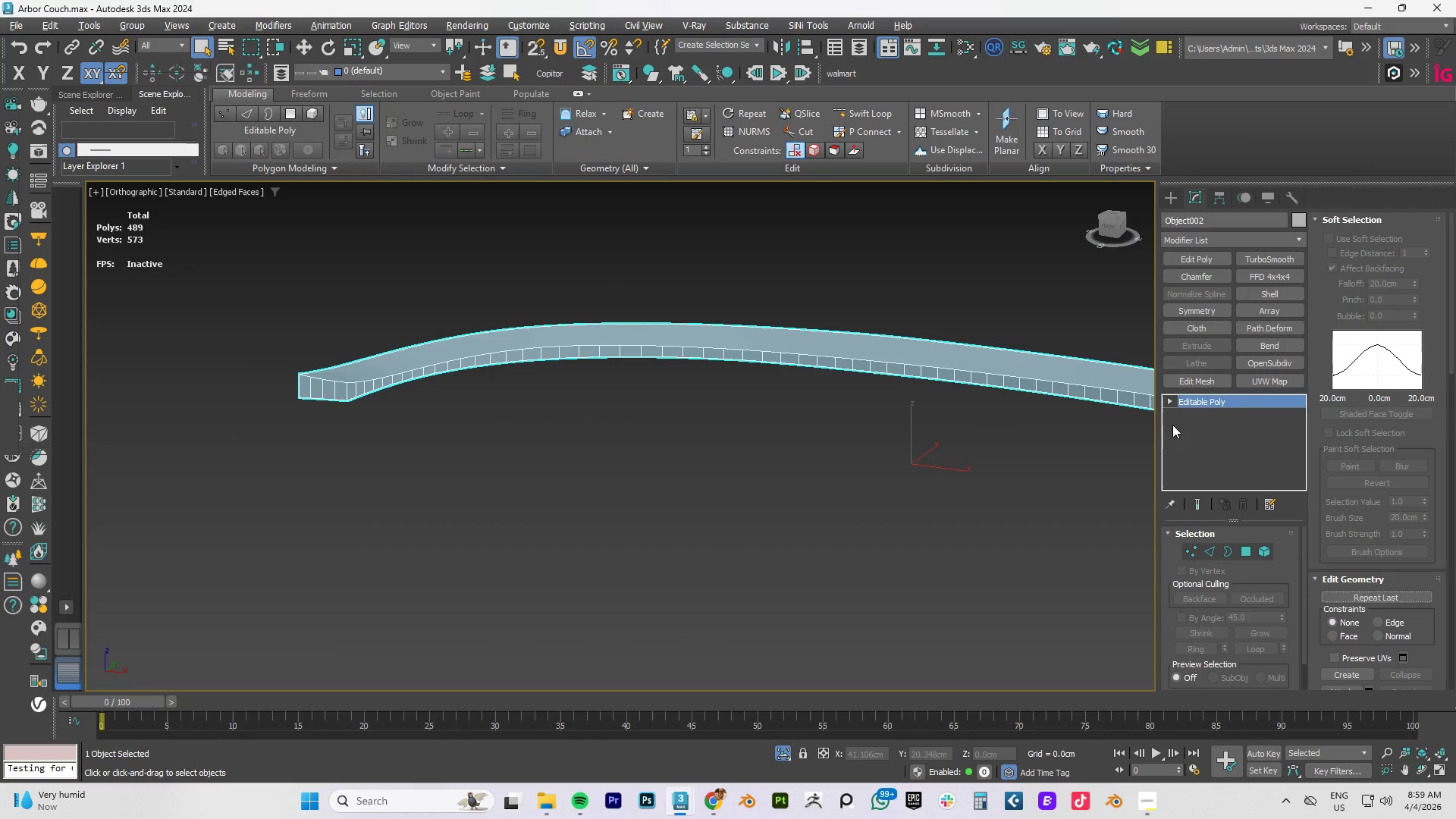 
left_click([776, 425])
 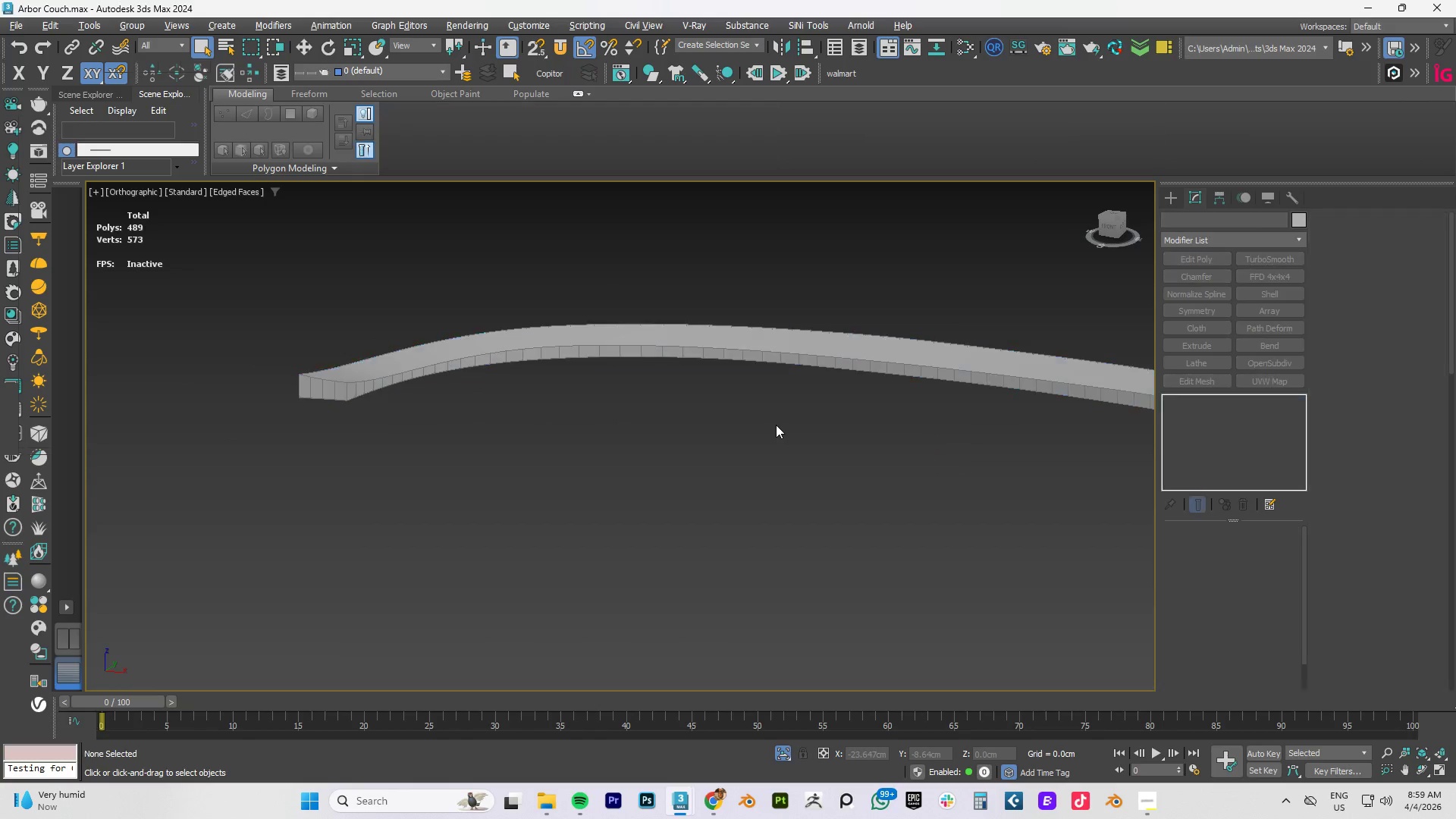 
key(Control+S)
 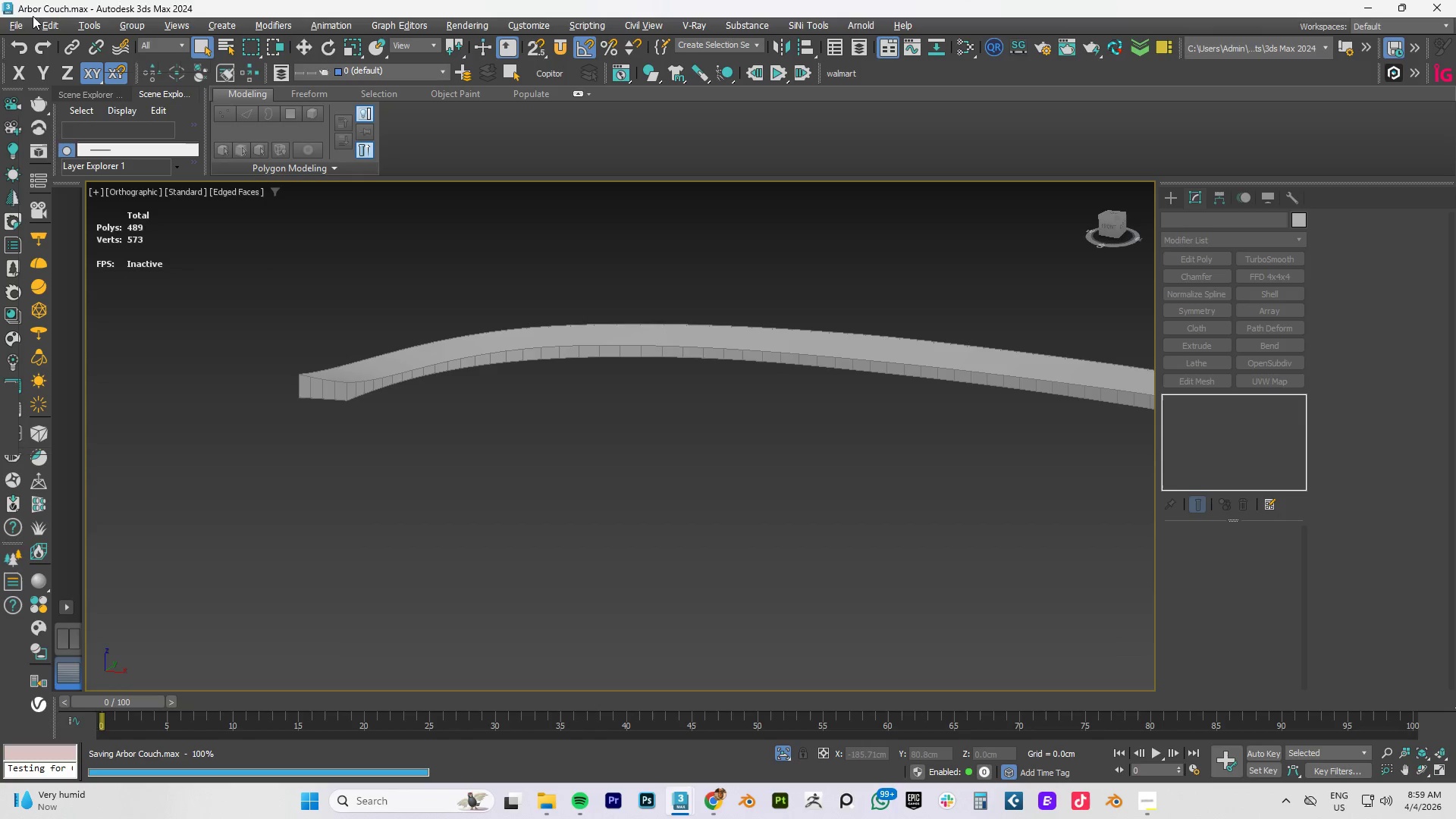 
right_click([16, 49])
 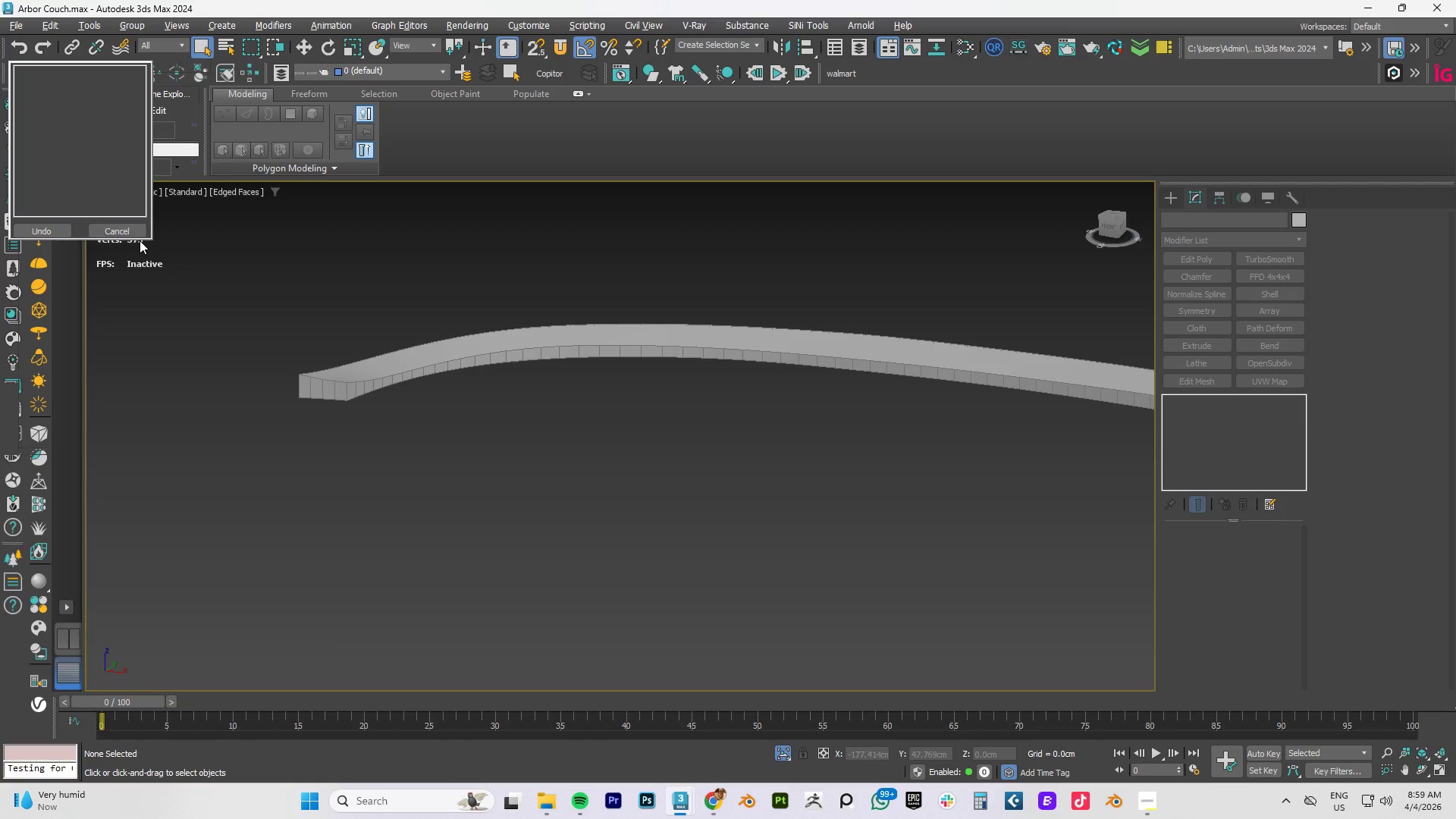 
left_click([118, 226])
 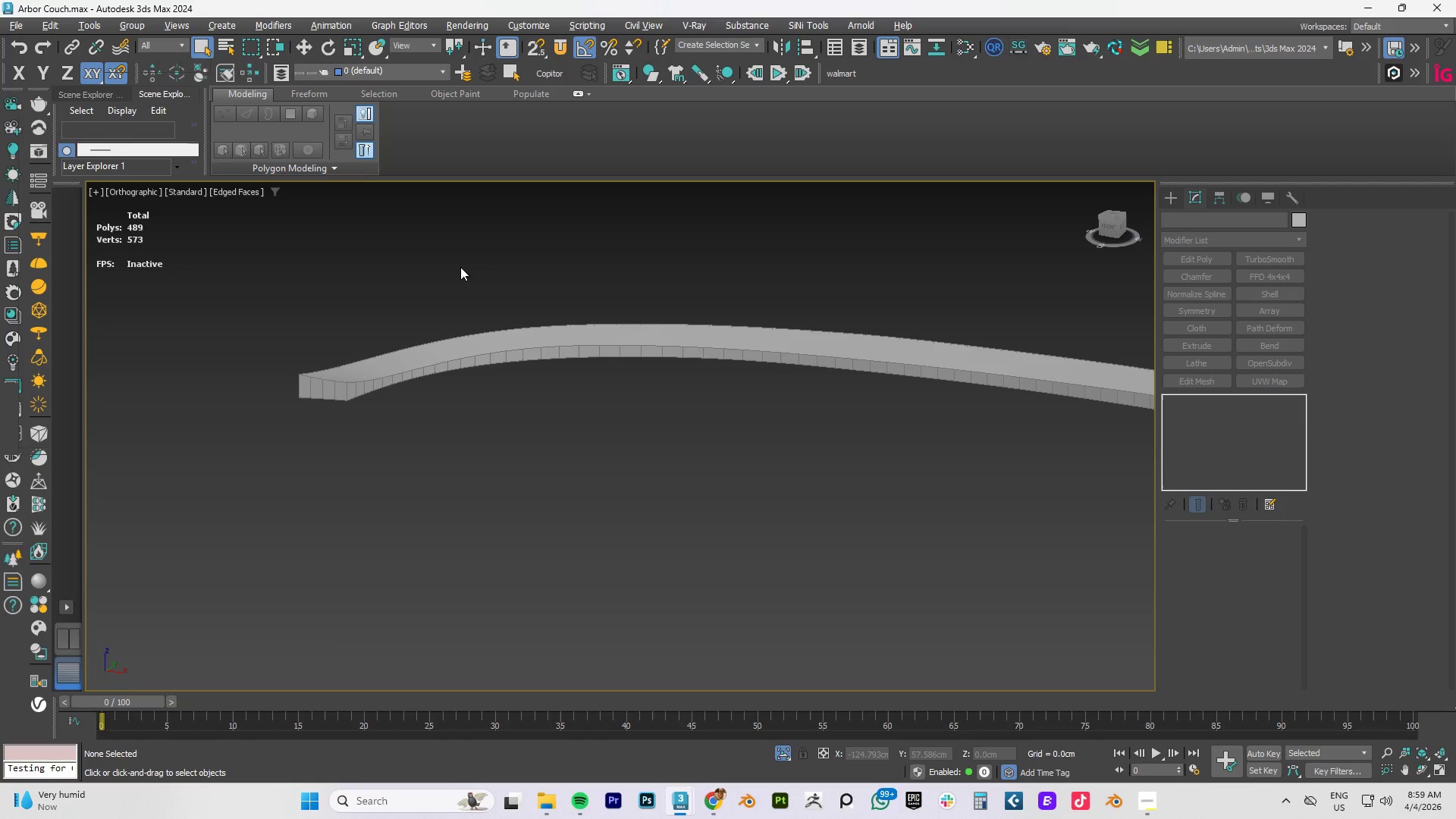 
scroll: coordinate [644, 293], scroll_direction: down, amount: 2.0
 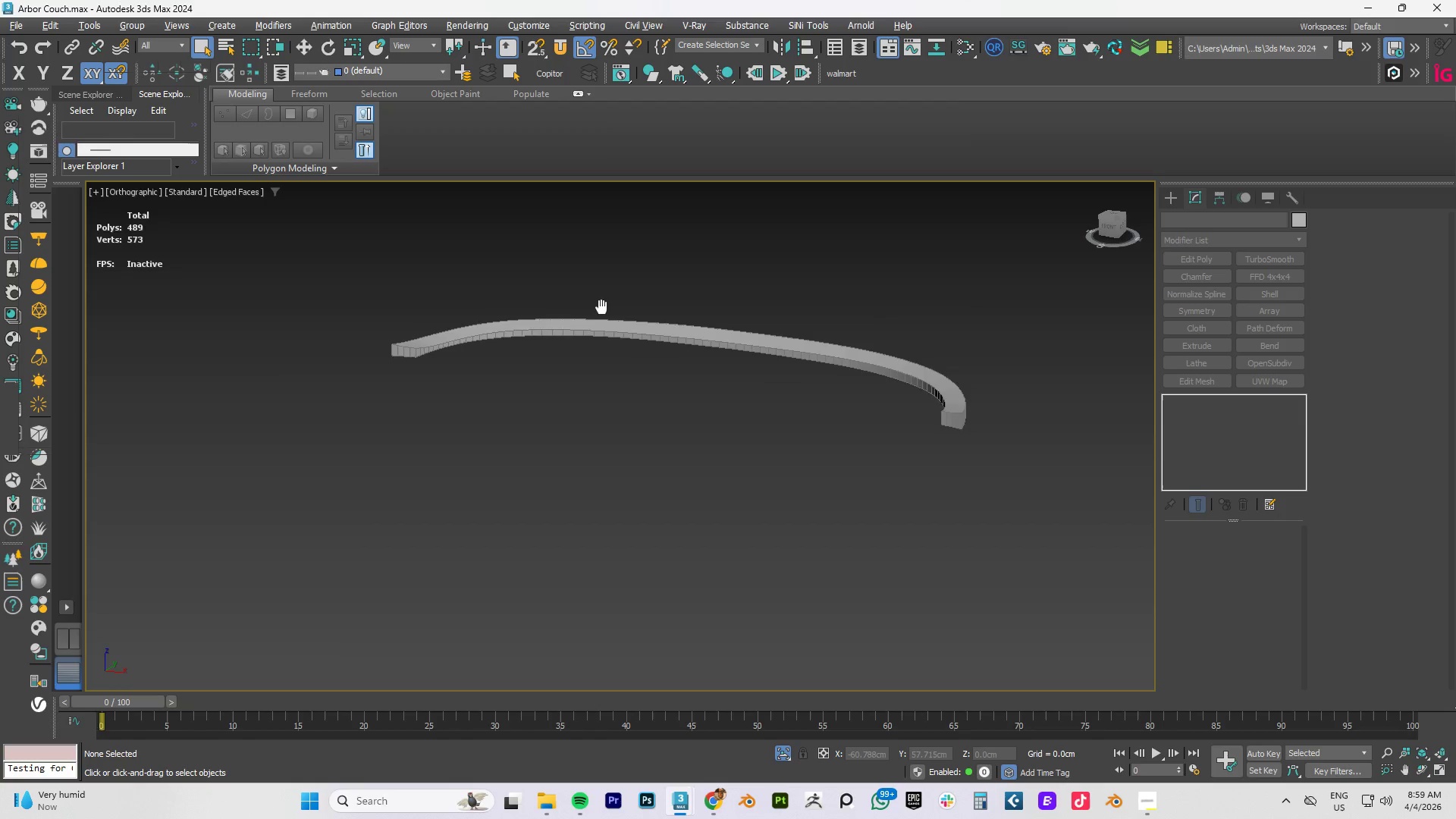 
hold_key(key=AltLeft, duration=0.84)
 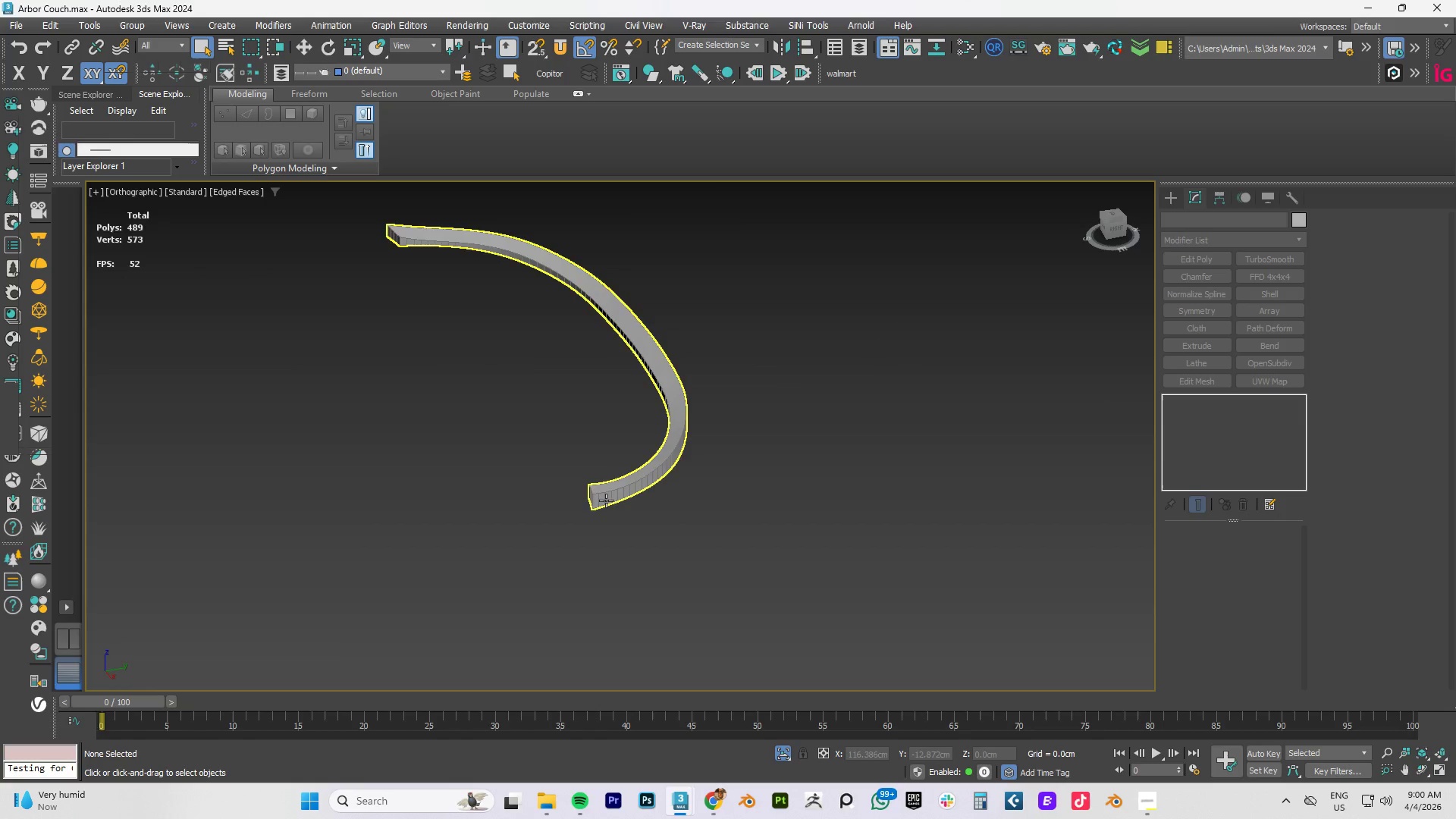 
scroll: coordinate [603, 500], scroll_direction: up, amount: 4.0
 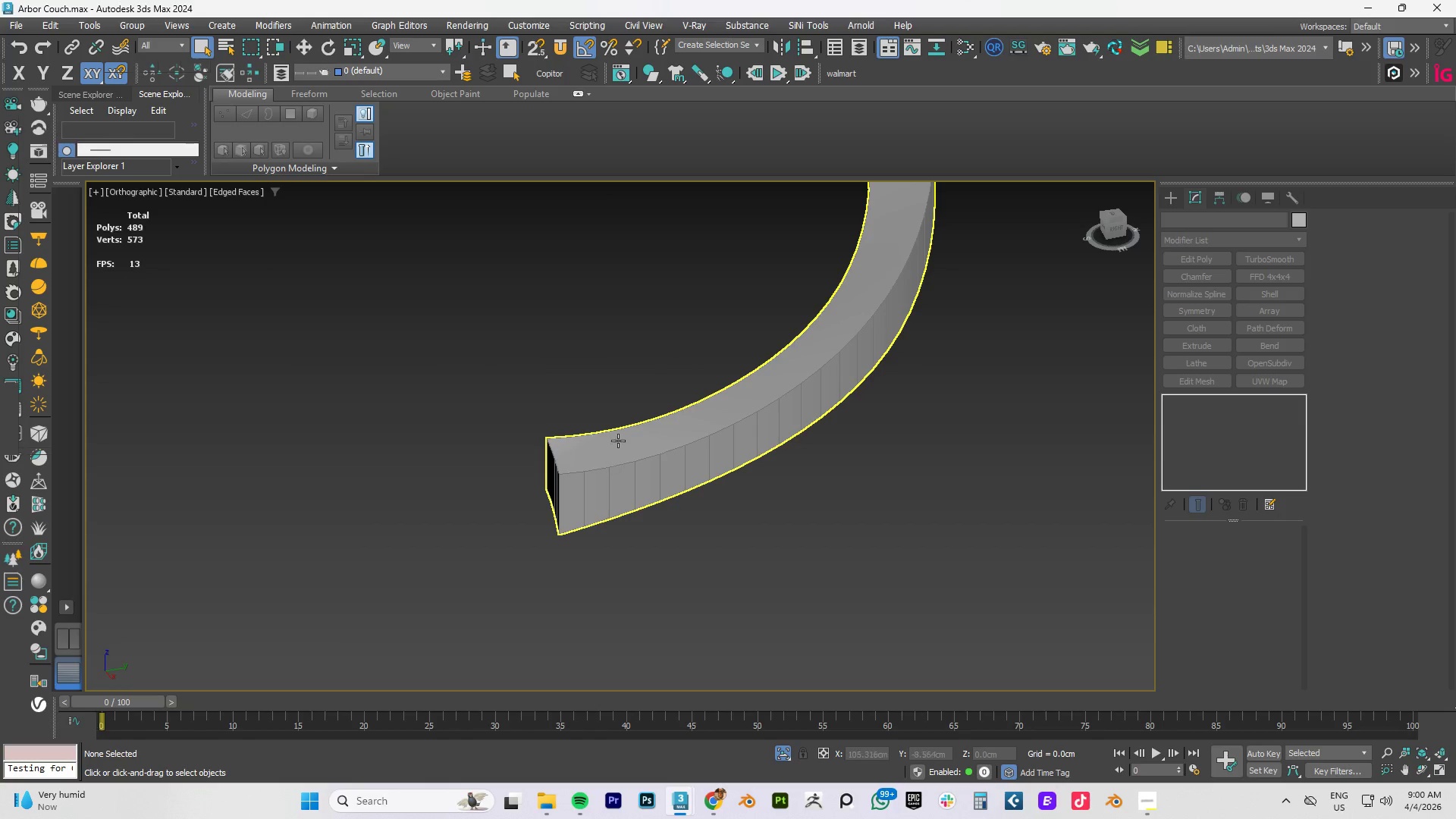 
hold_key(key=AltLeft, duration=1.5)
 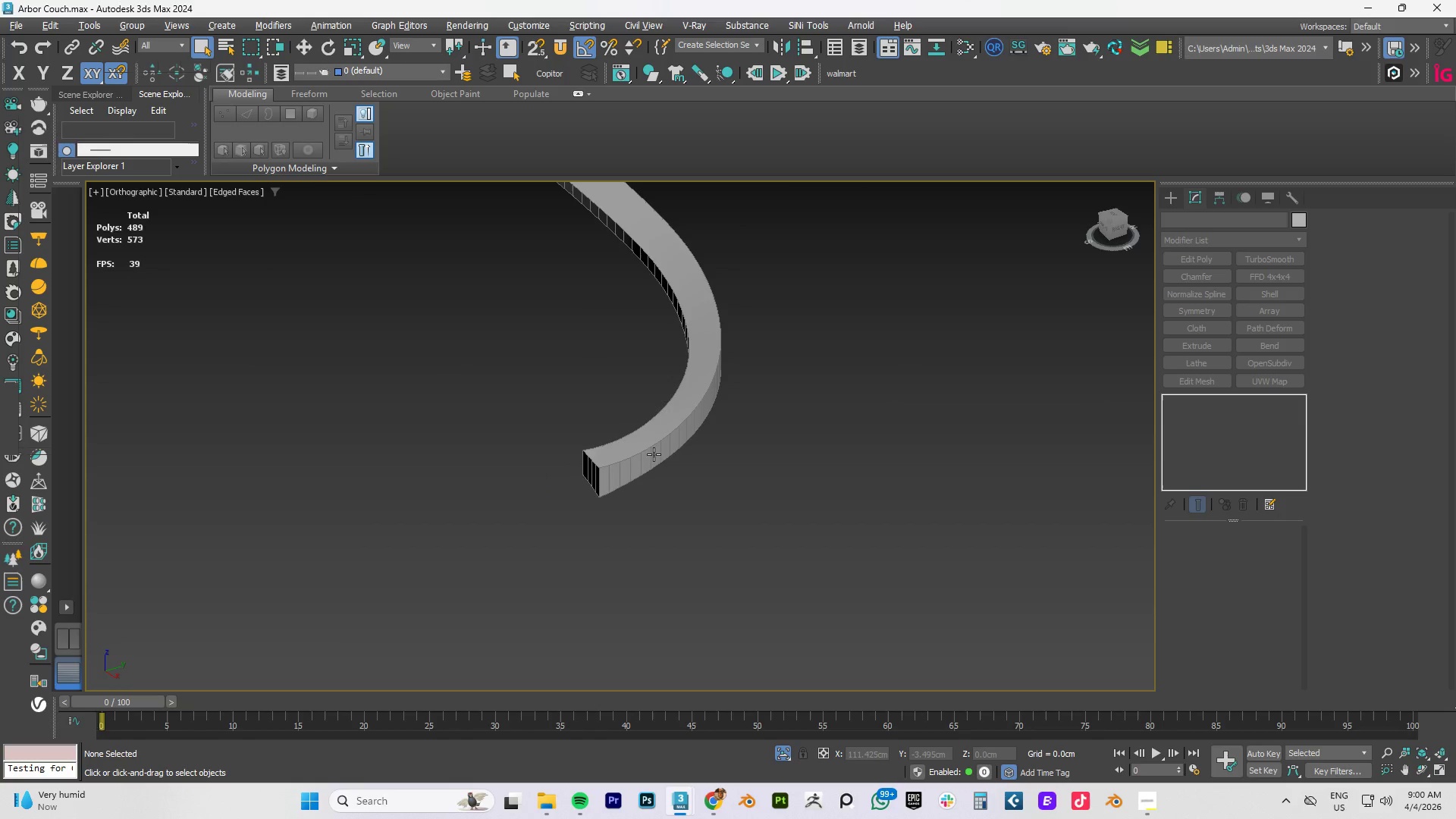 
scroll: coordinate [616, 448], scroll_direction: down, amount: 2.0
 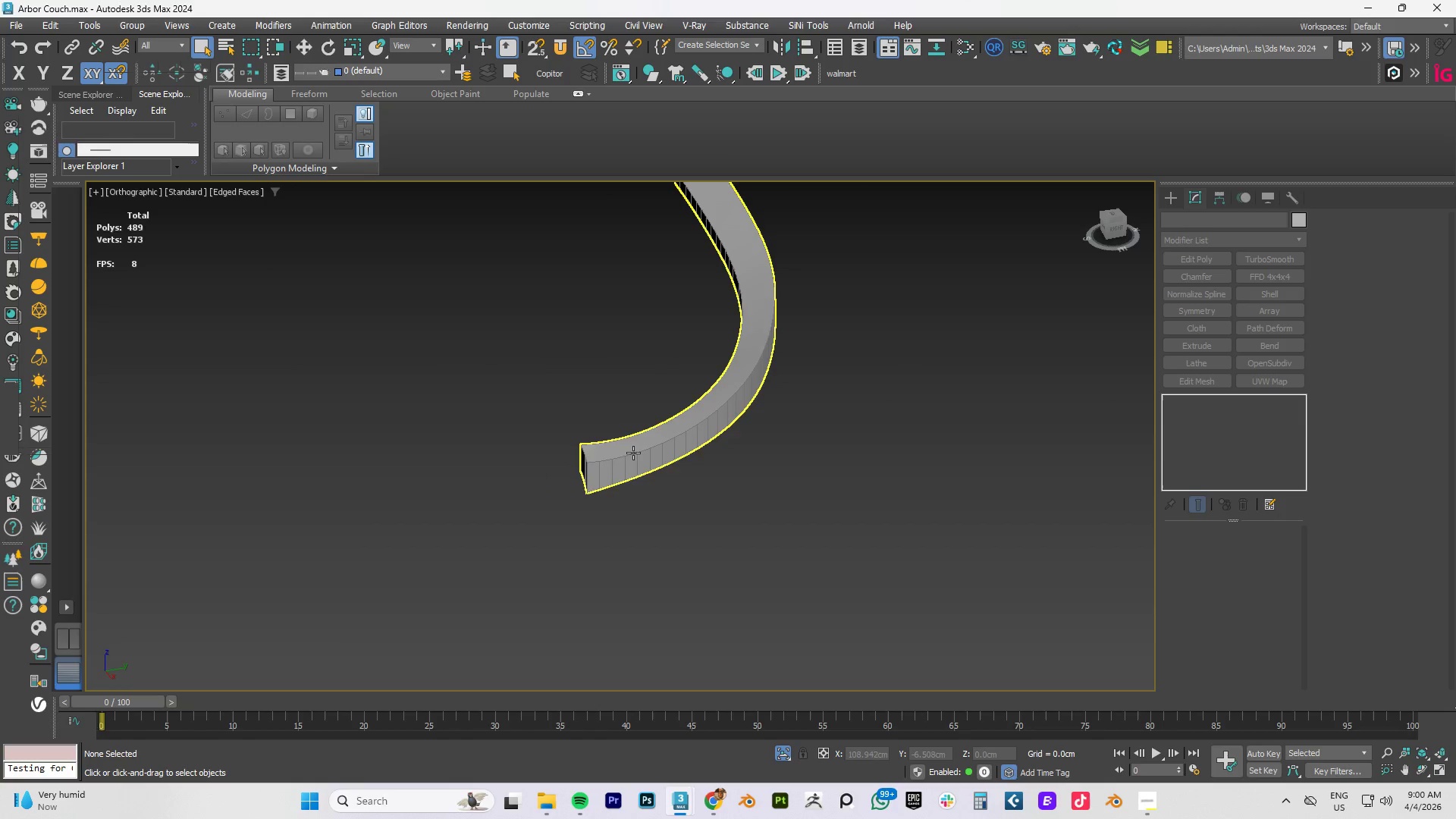 
hold_key(key=AltLeft, duration=1.52)
 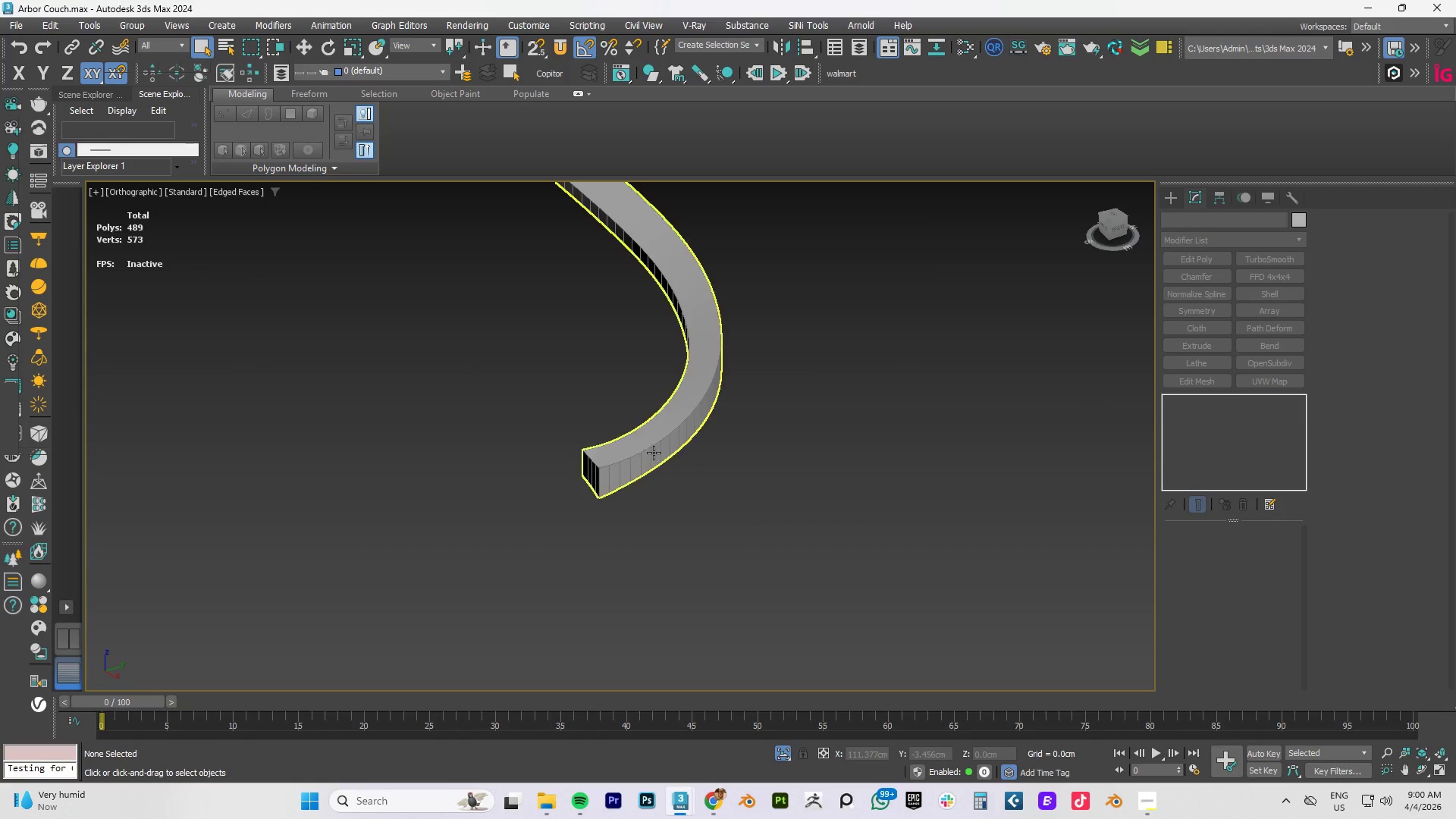 
hold_key(key=AltLeft, duration=0.42)
 